 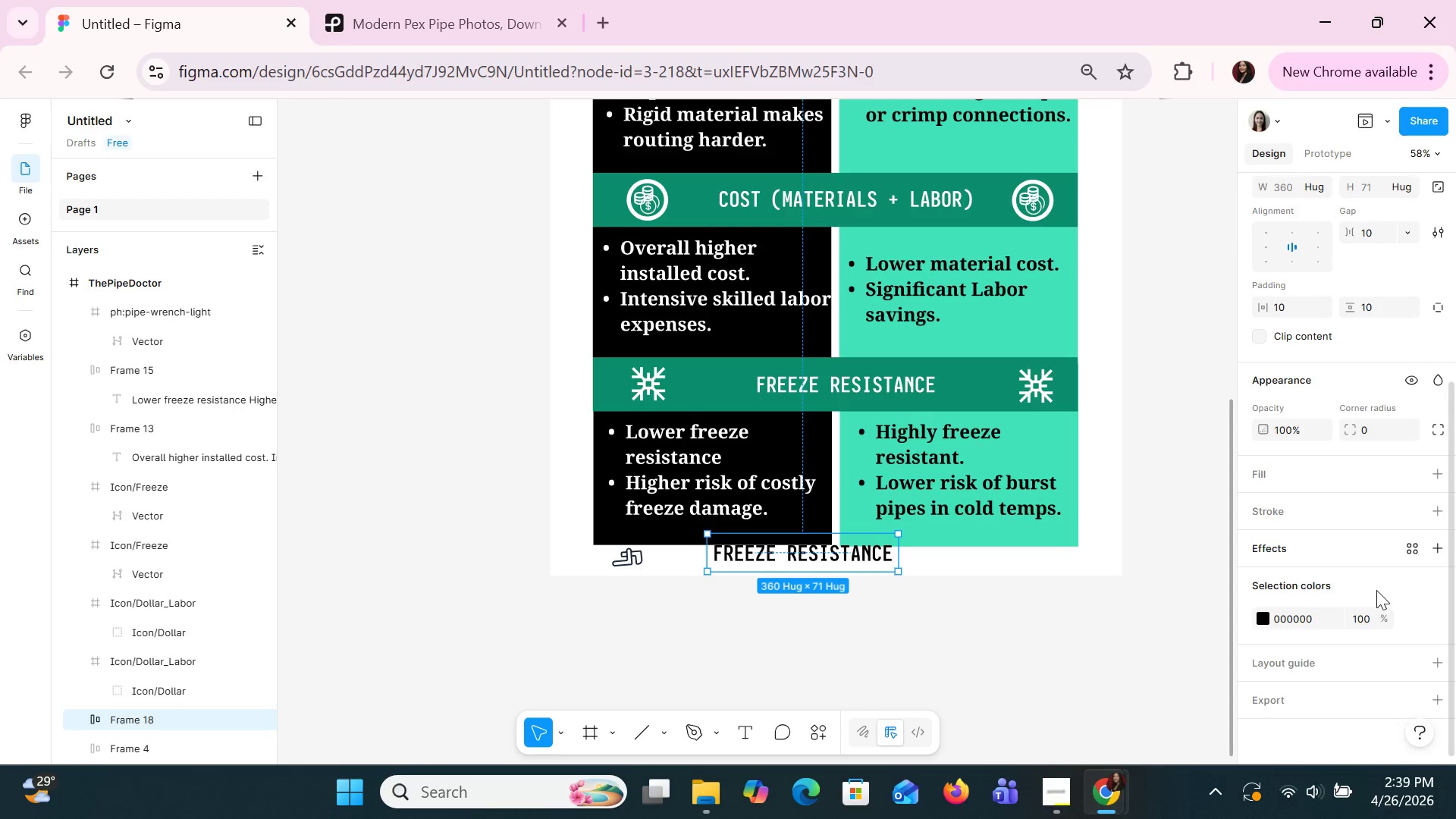 
scroll: coordinate [1375, 590], scroll_direction: up, amount: 1.0
 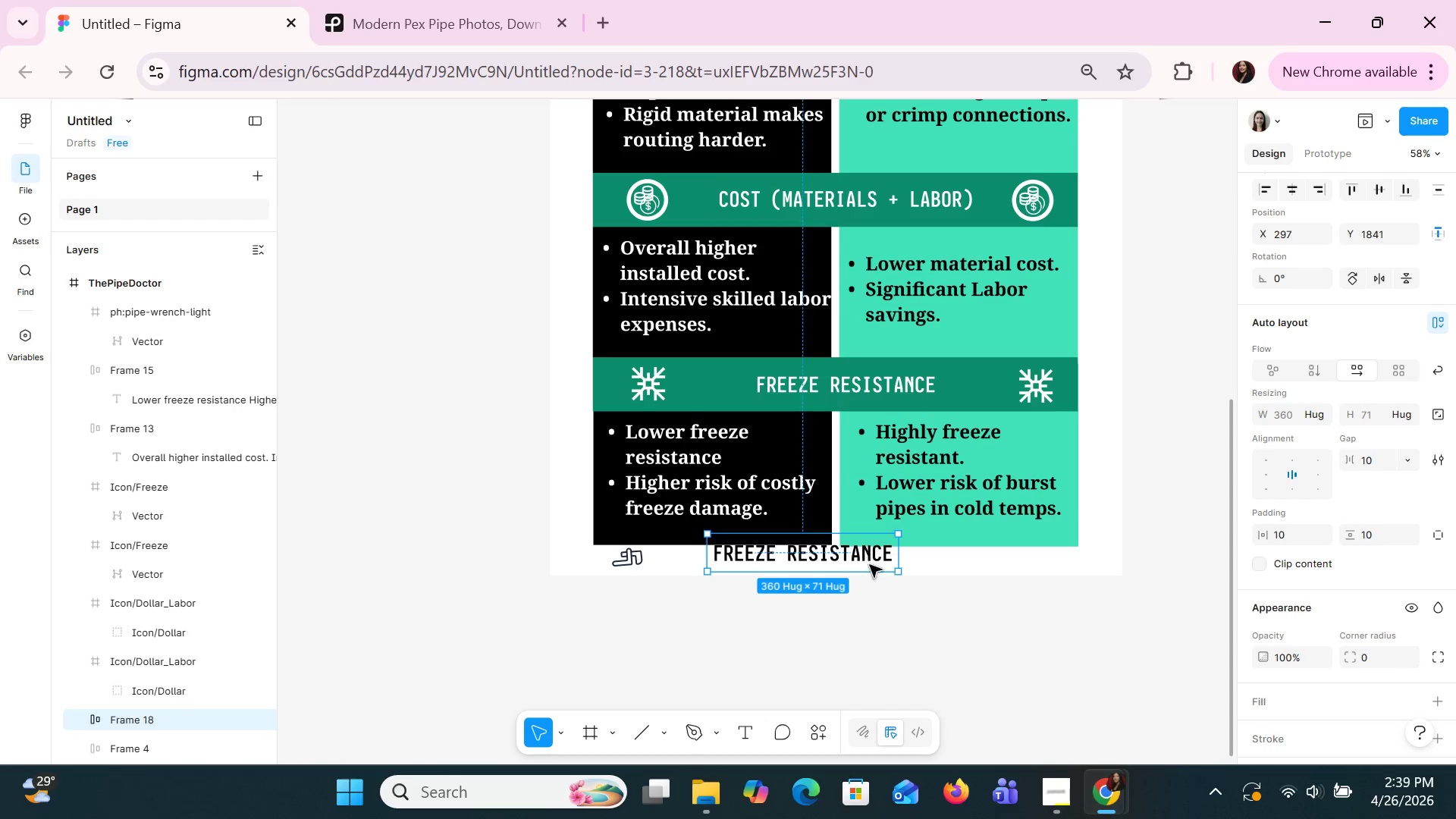 
double_click([869, 563])
 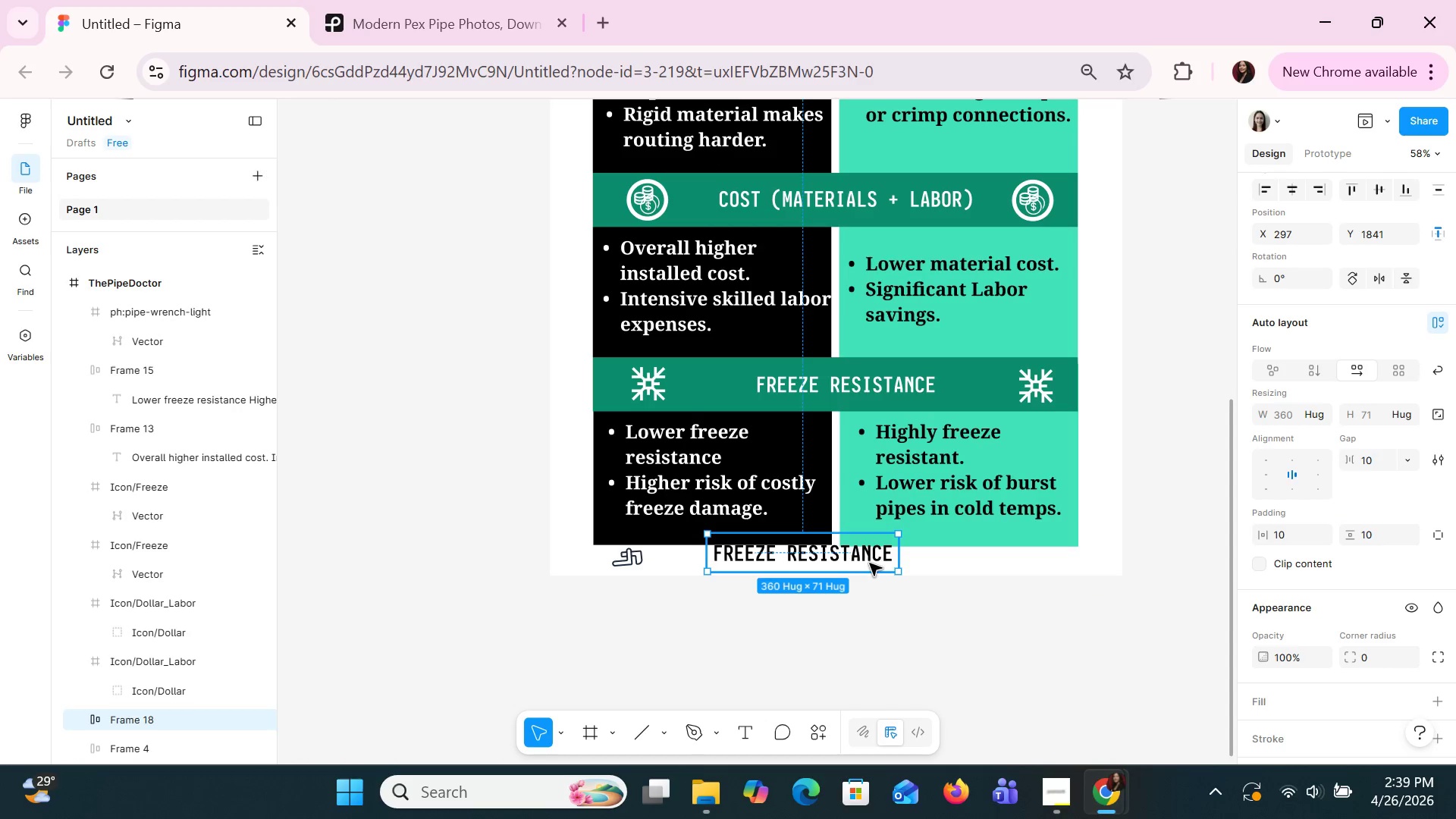 
triple_click([869, 563])
 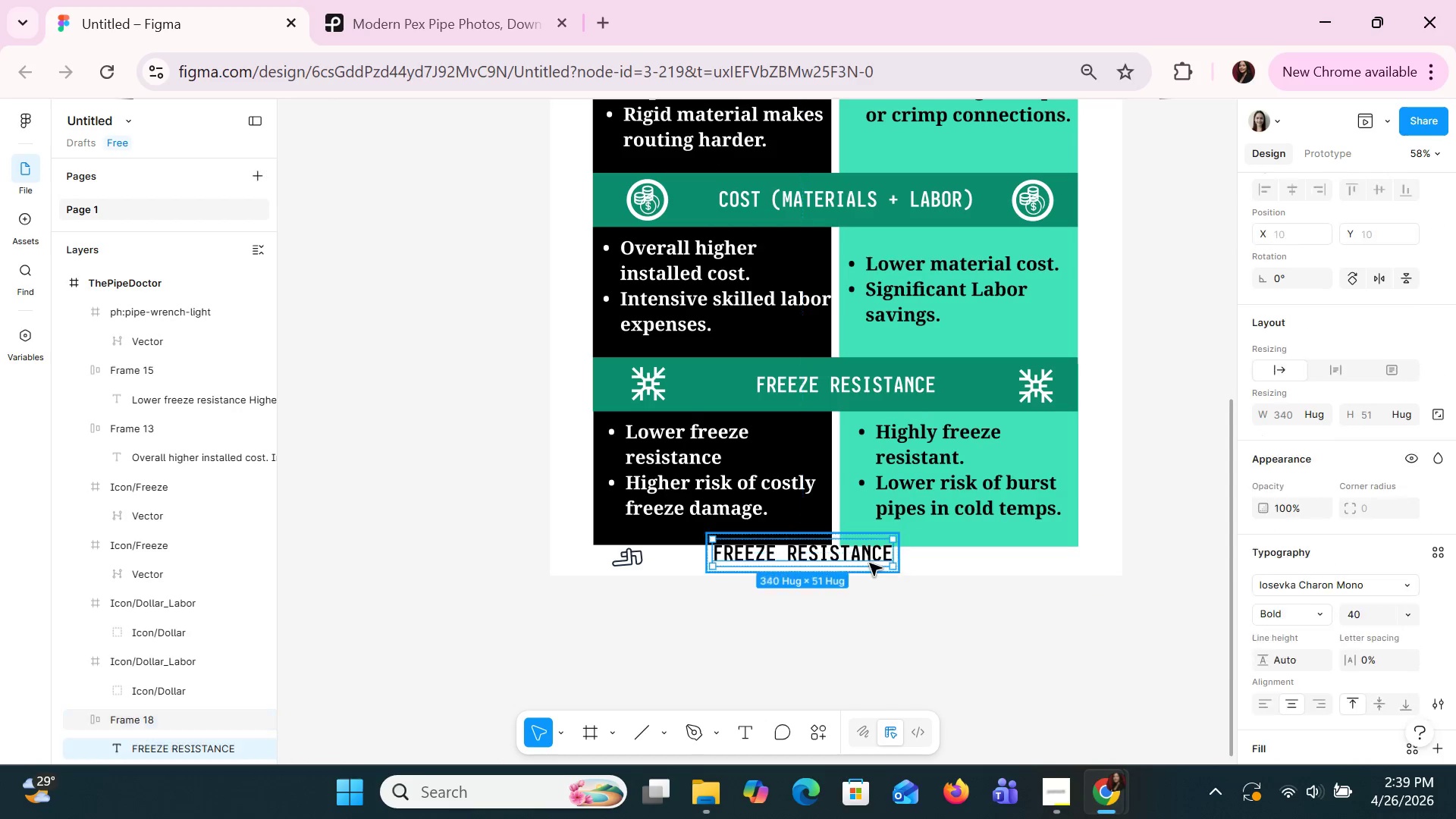 
triple_click([869, 563])
 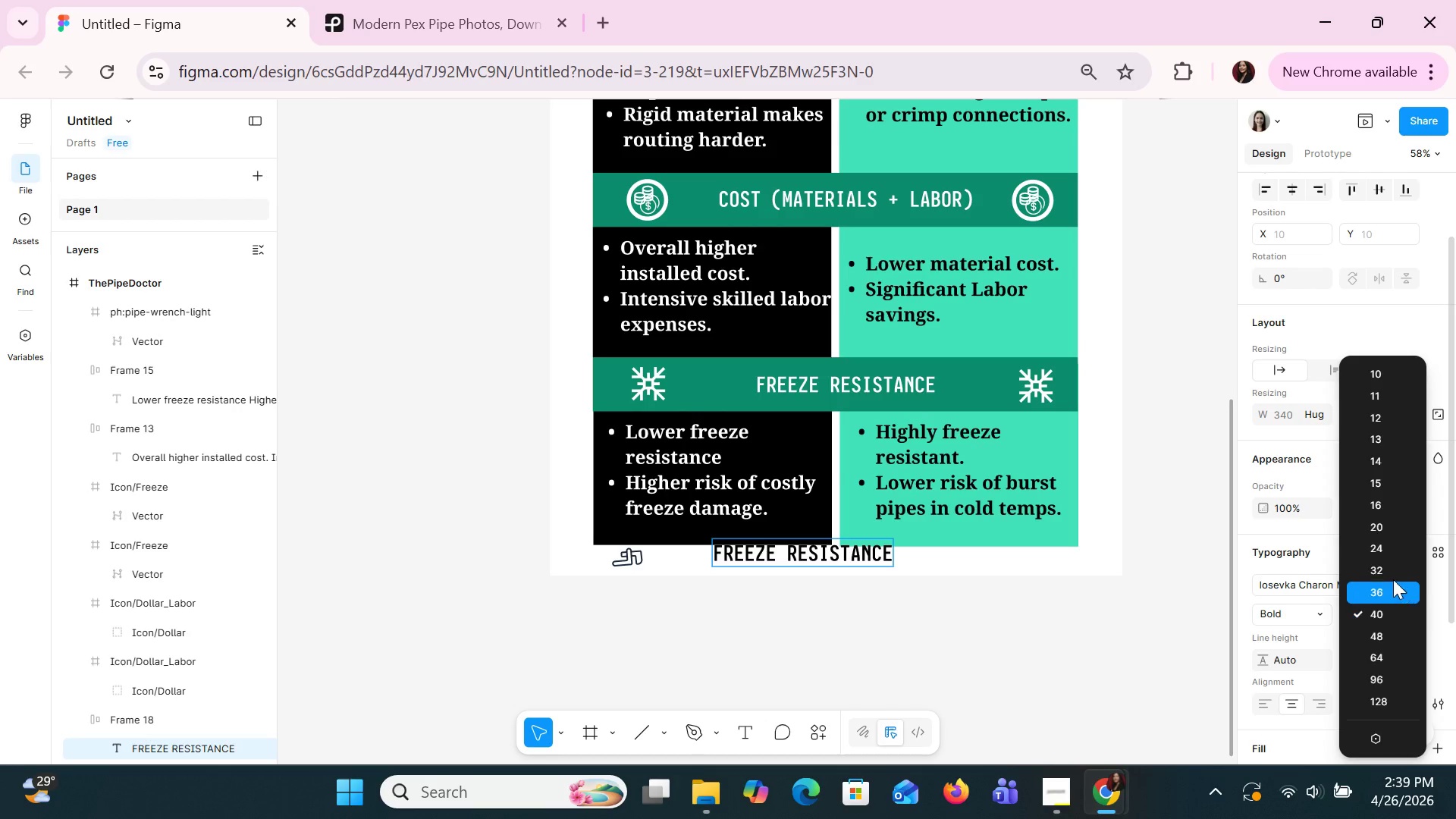 
left_click([1389, 548])
 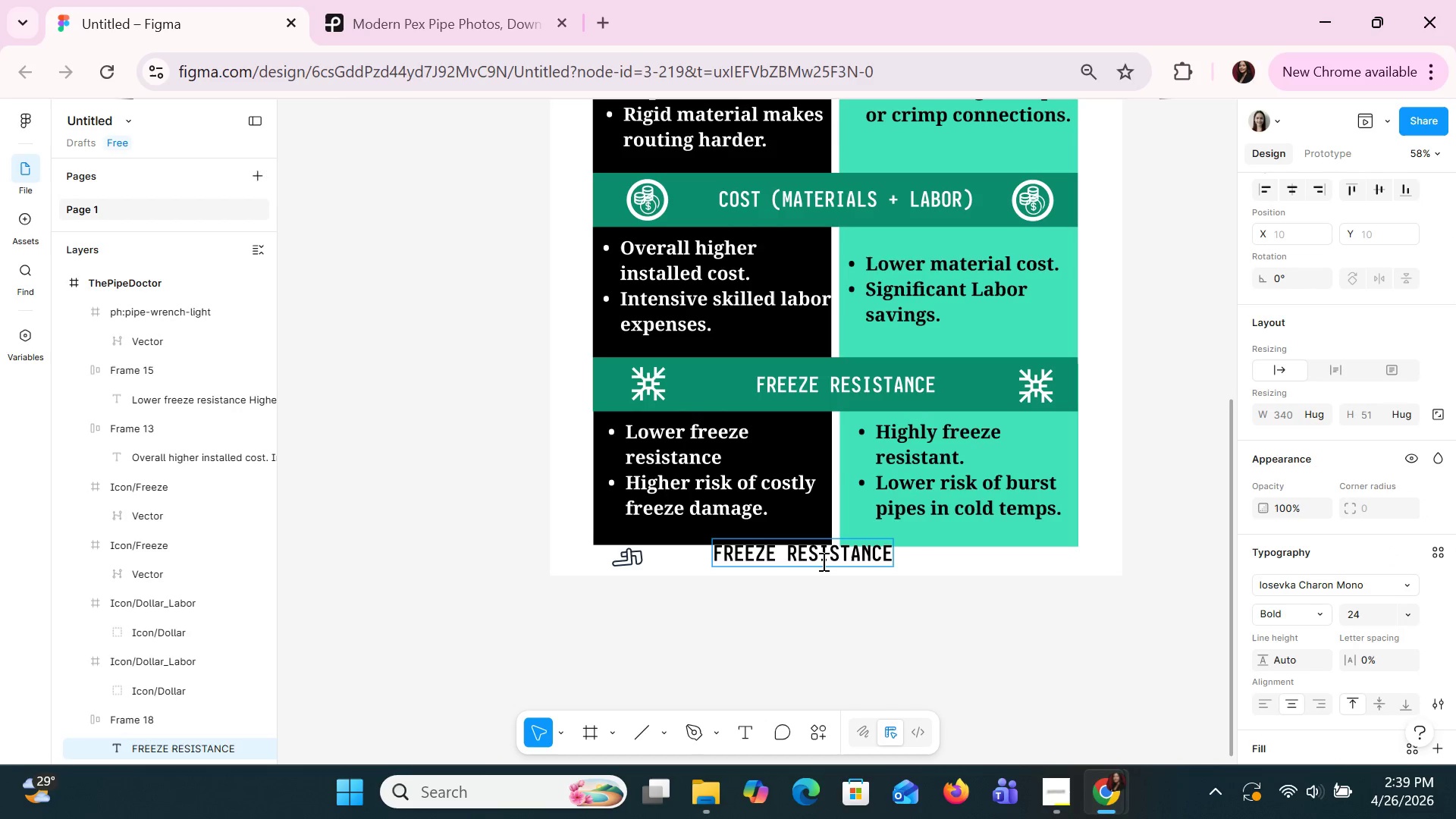 
double_click([822, 561])
 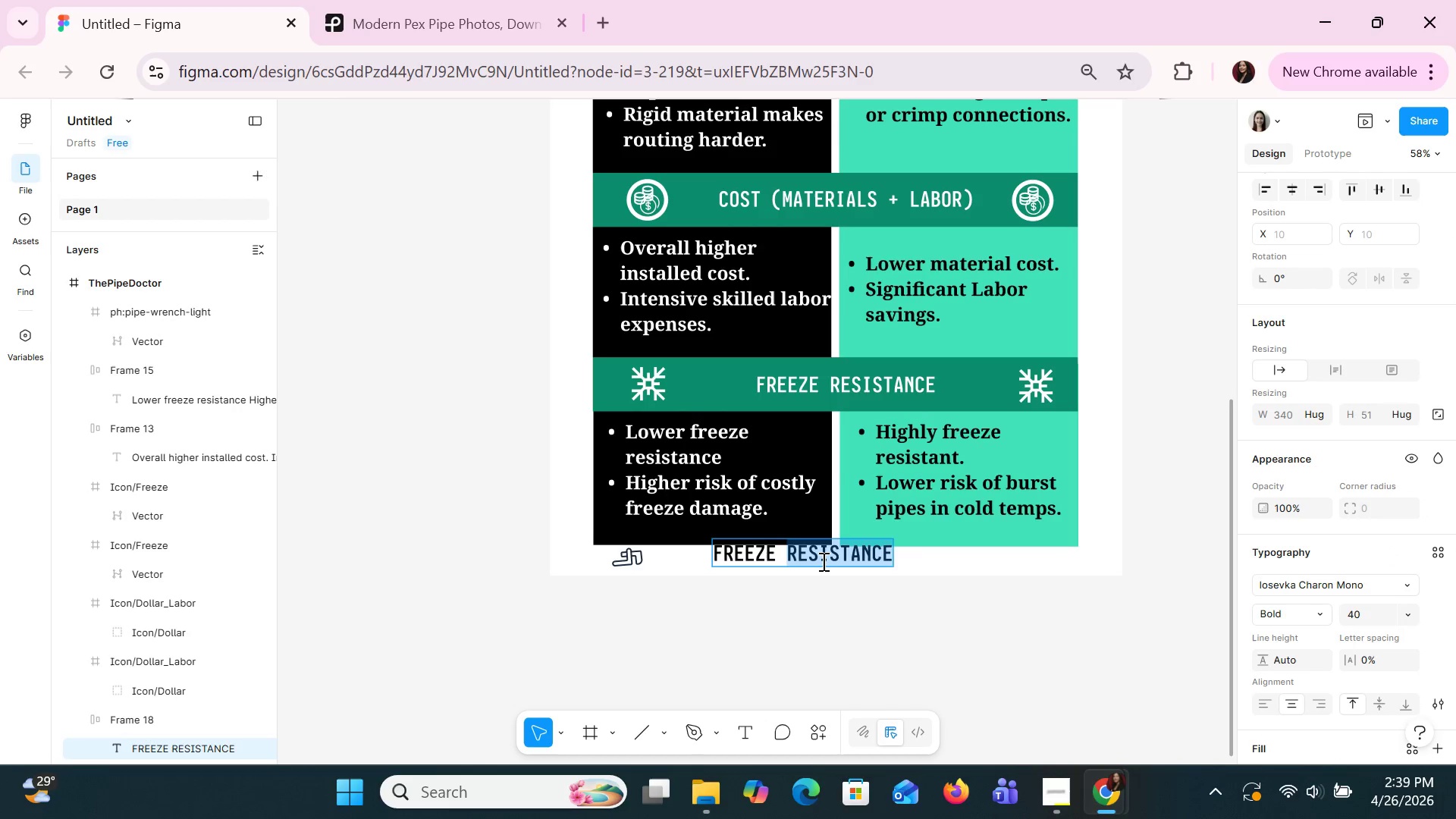 
triple_click([822, 561])
 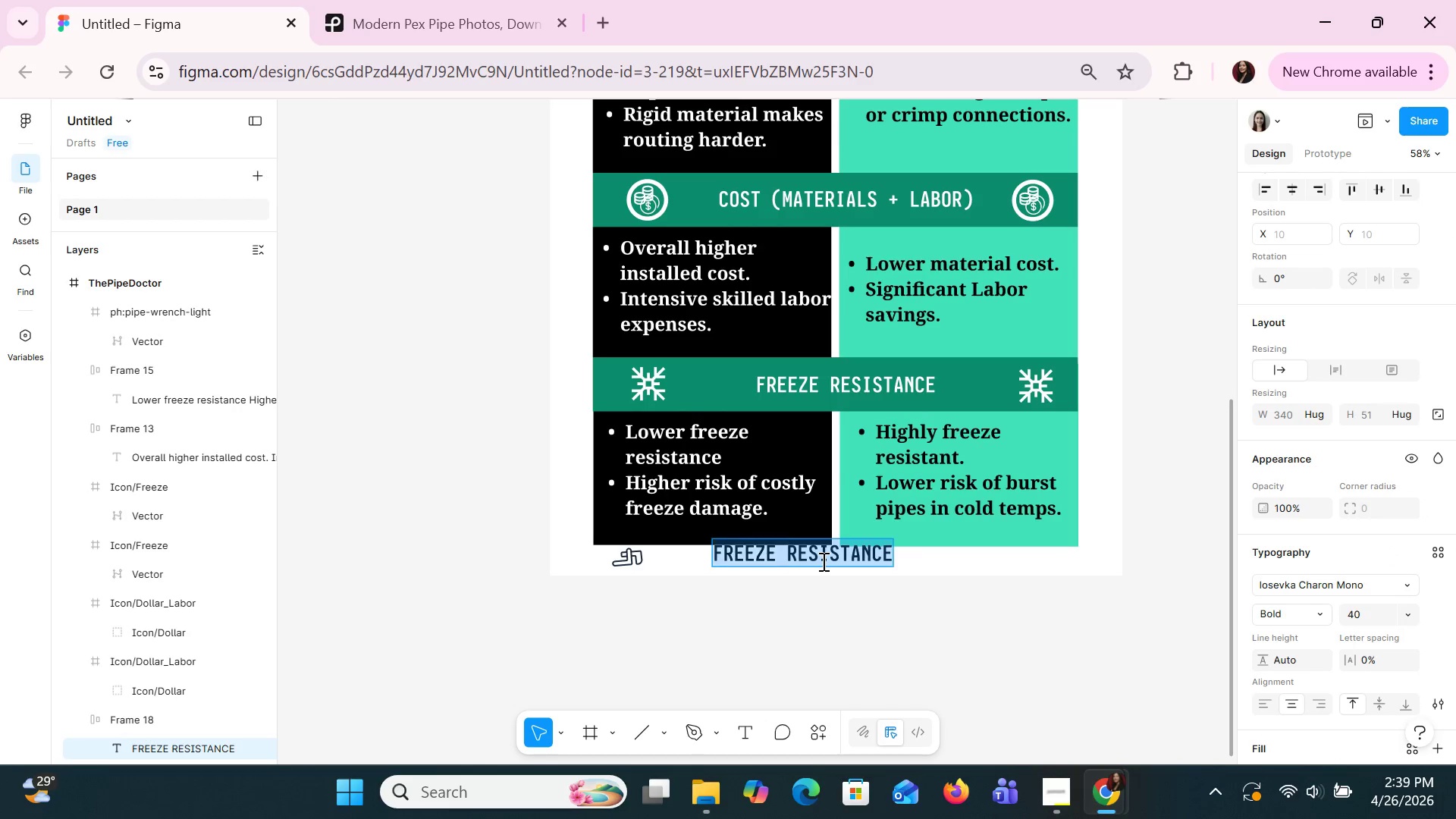 
triple_click([822, 561])
 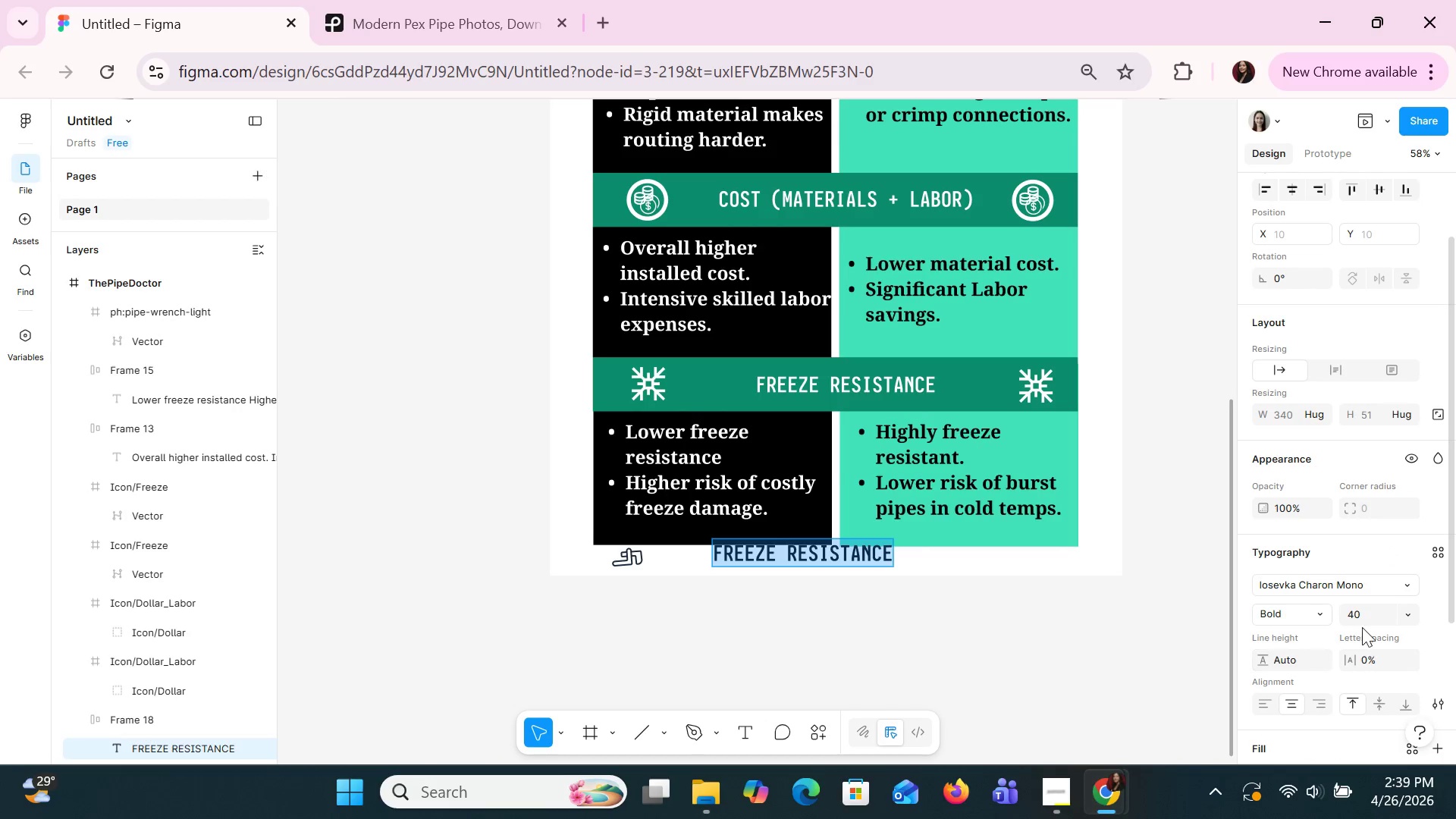 
left_click([1364, 620])
 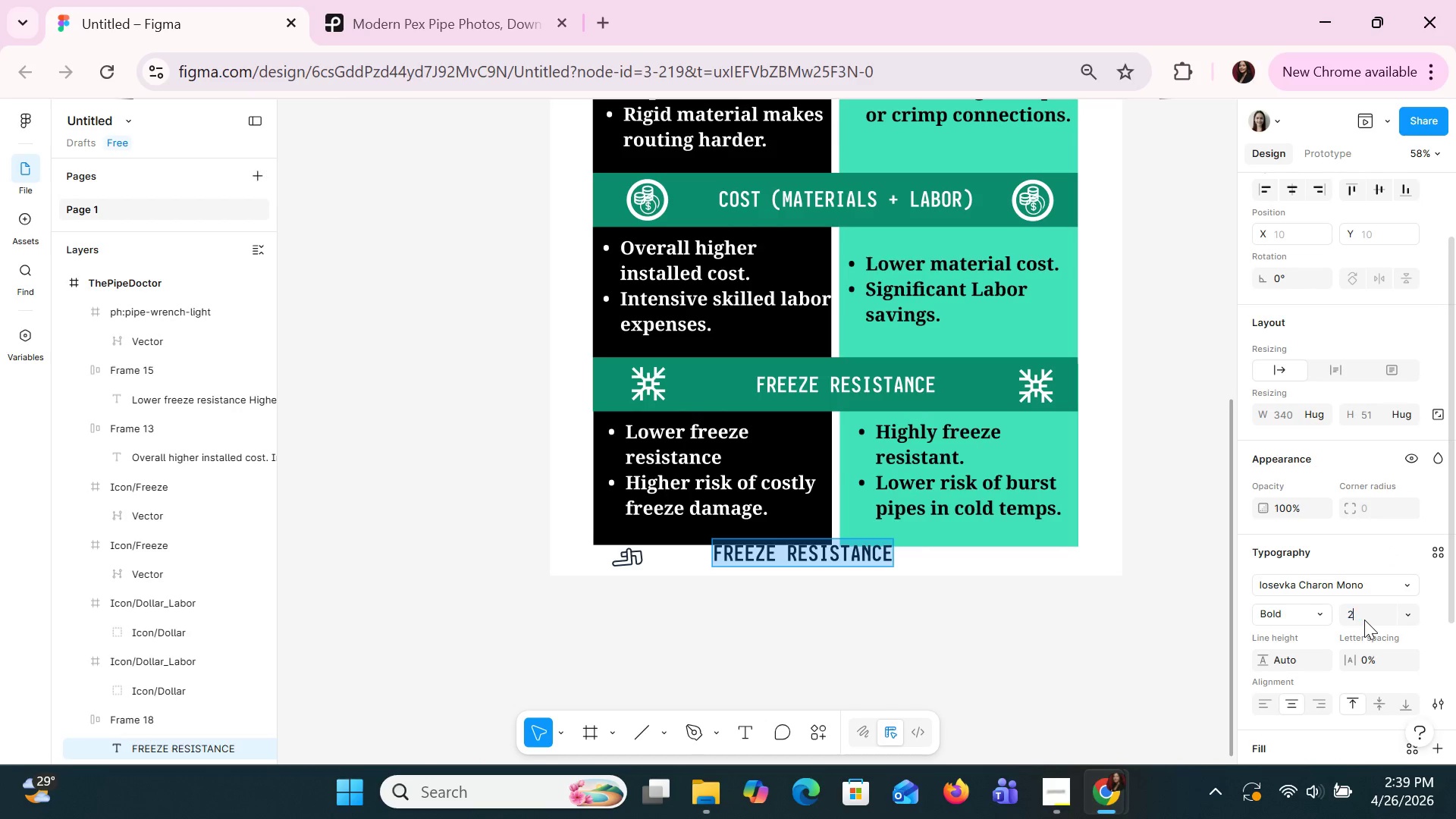 
type(24)
 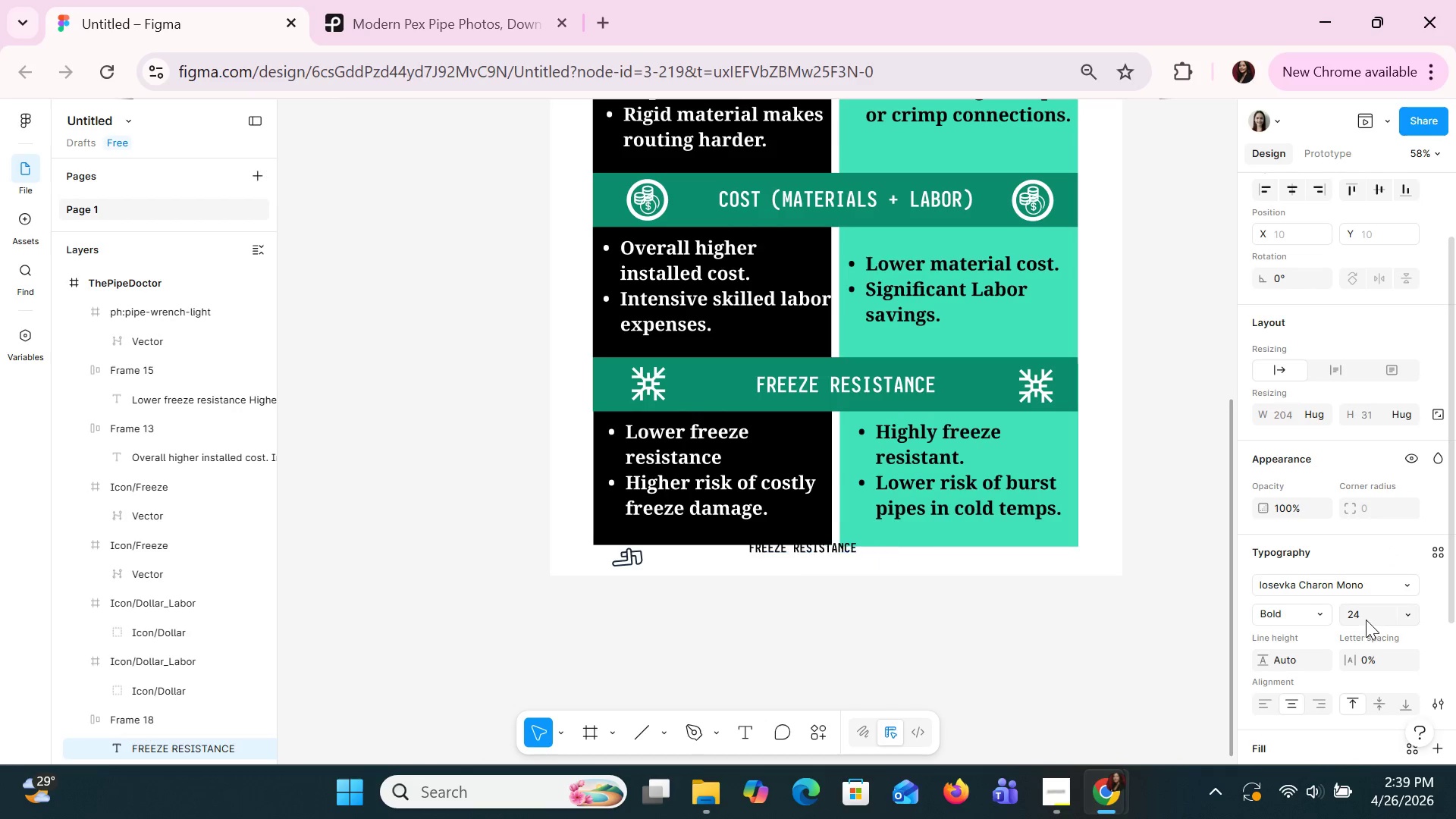 
key(Enter)
 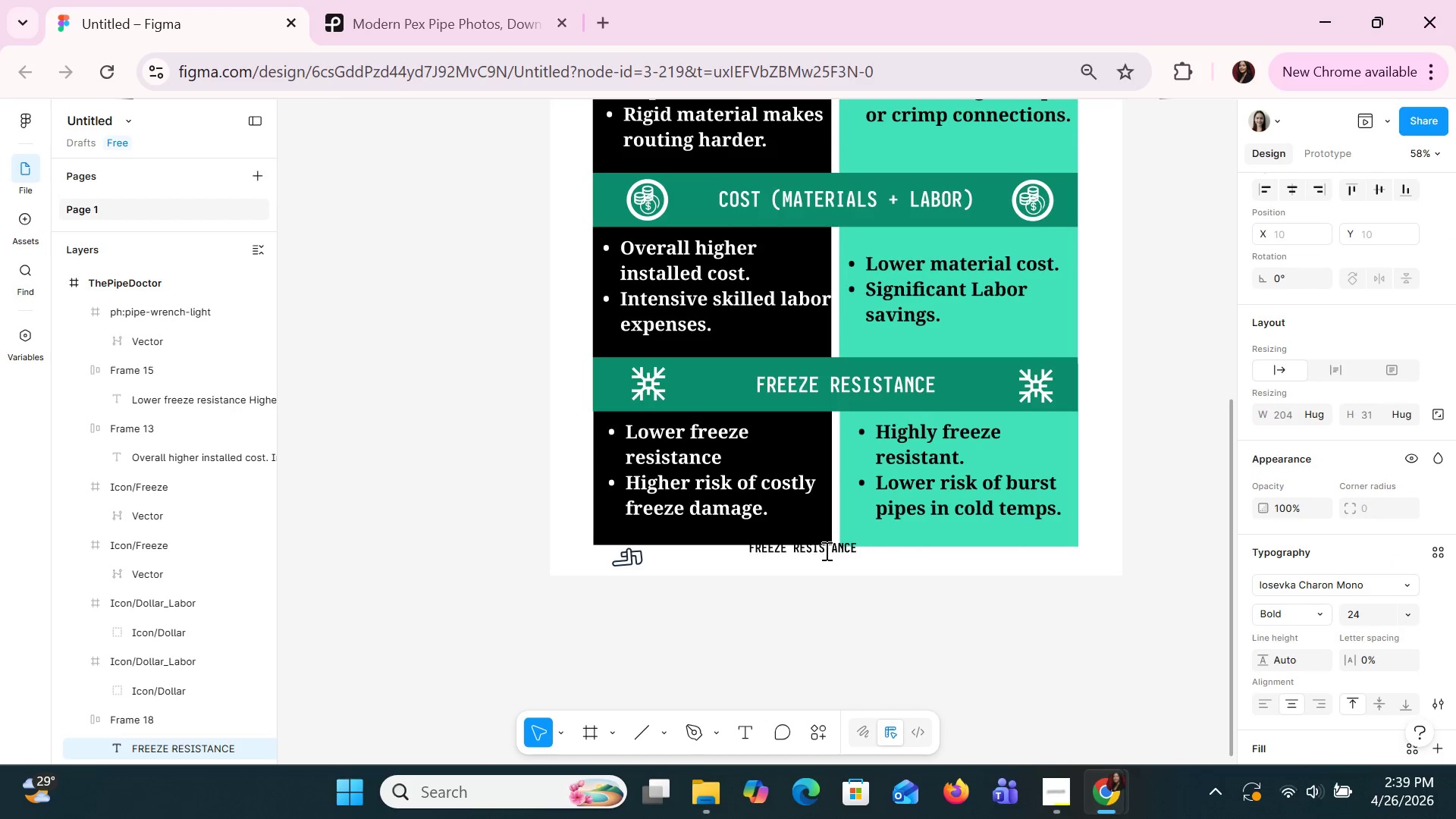 
left_click([870, 571])
 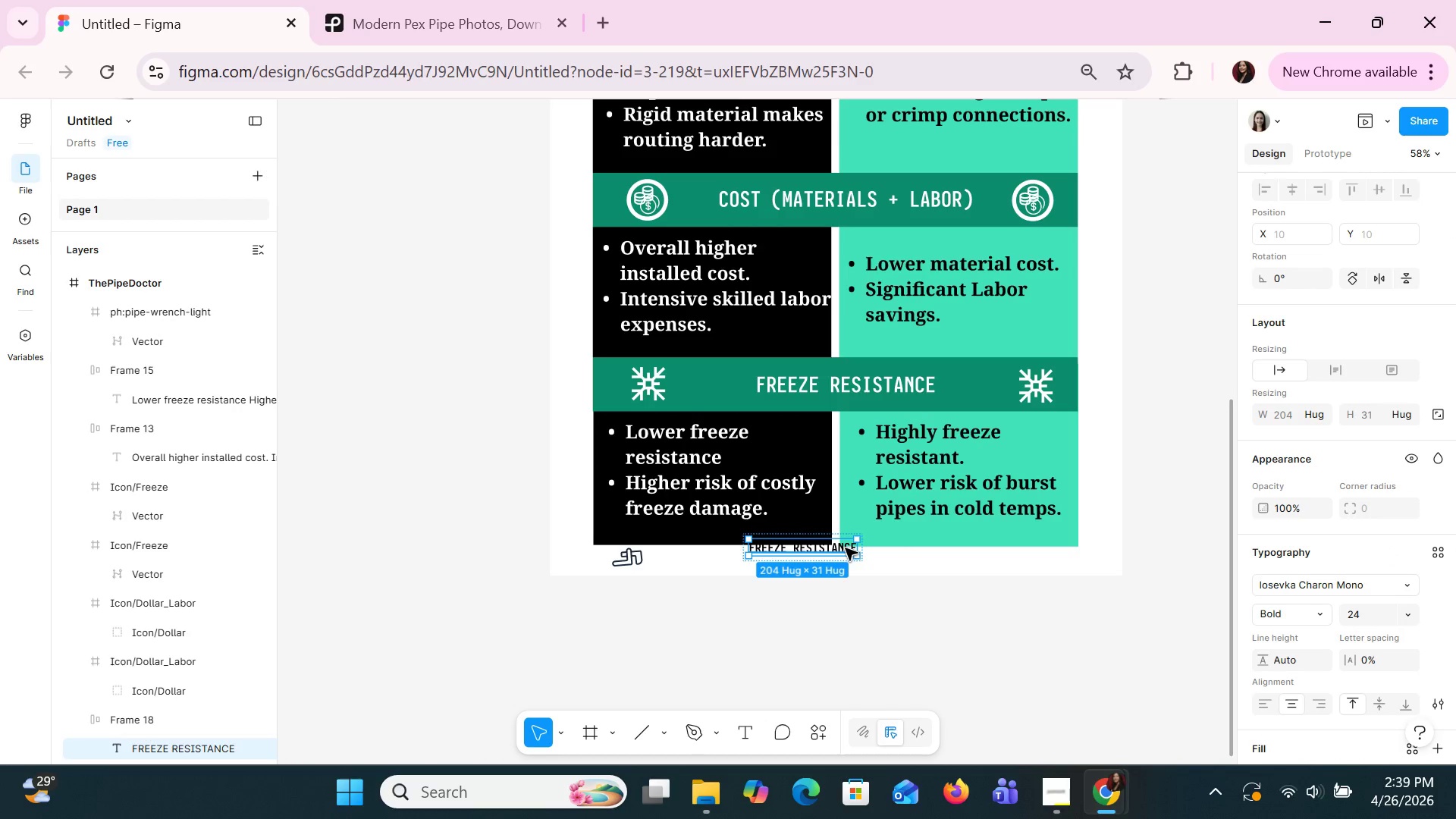 
left_click_drag(start_coordinate=[845, 548], to_coordinate=[744, 560])
 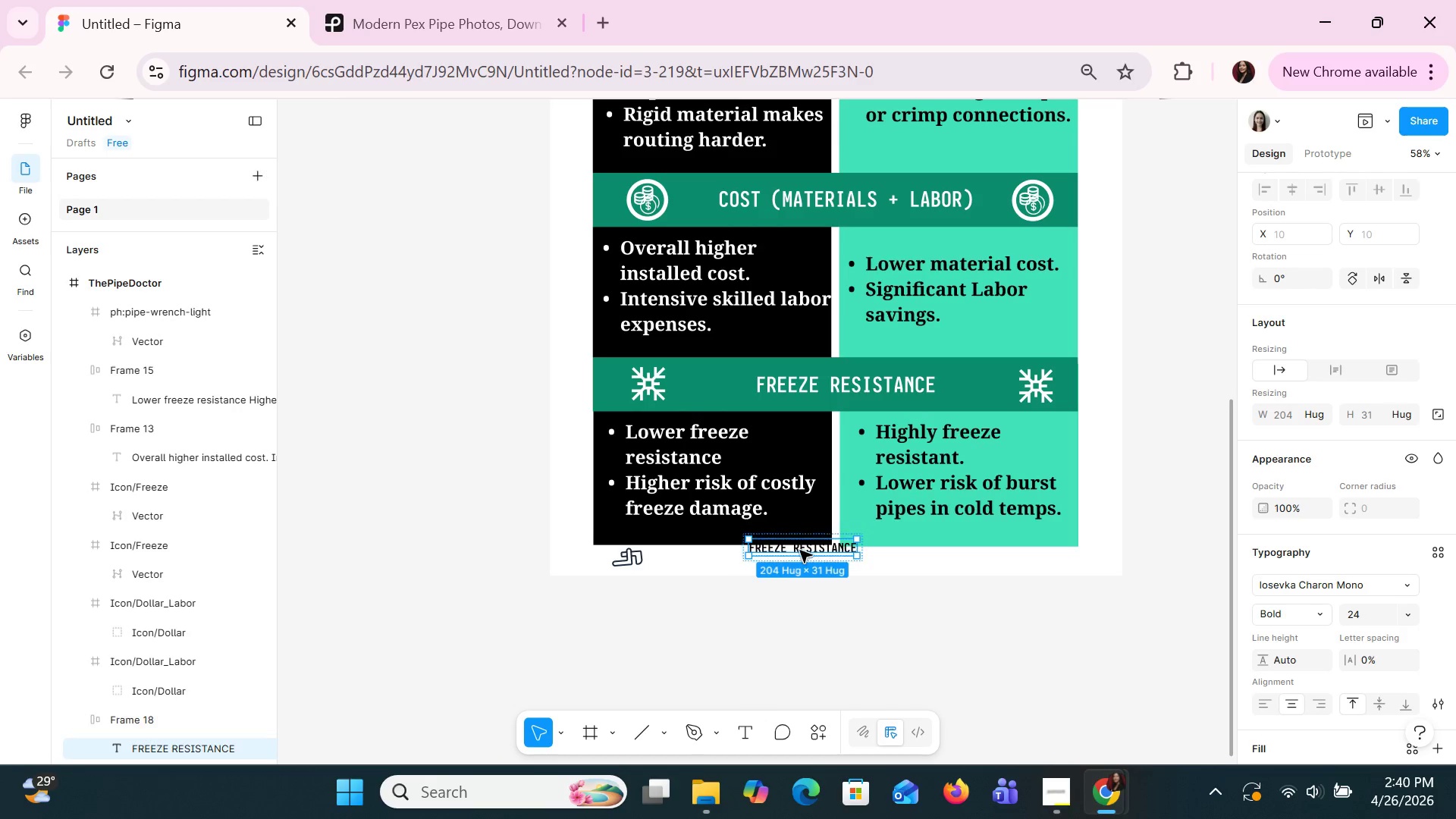 
left_click([801, 545])
 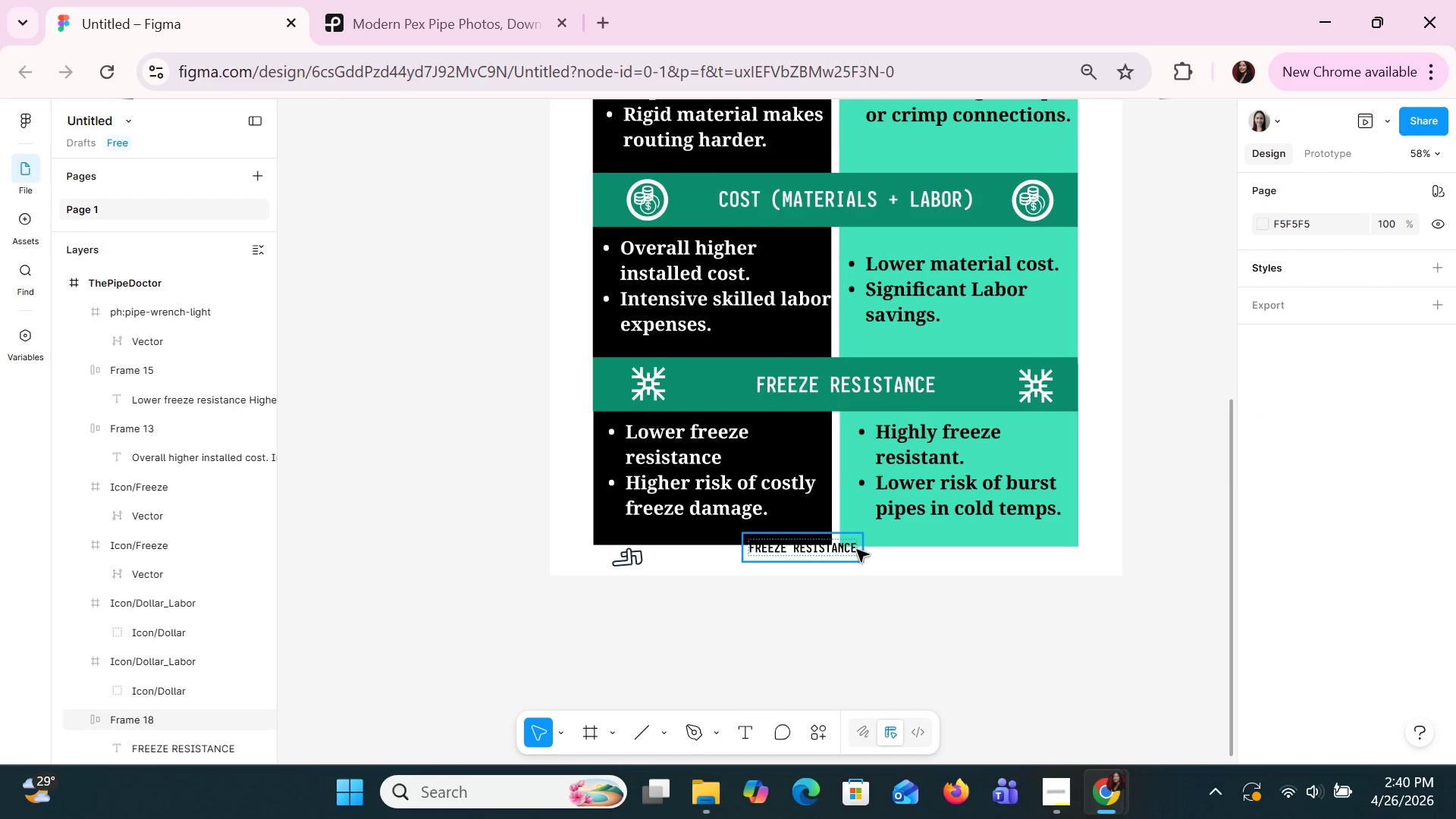 
left_click_drag(start_coordinate=[852, 548], to_coordinate=[758, 560])
 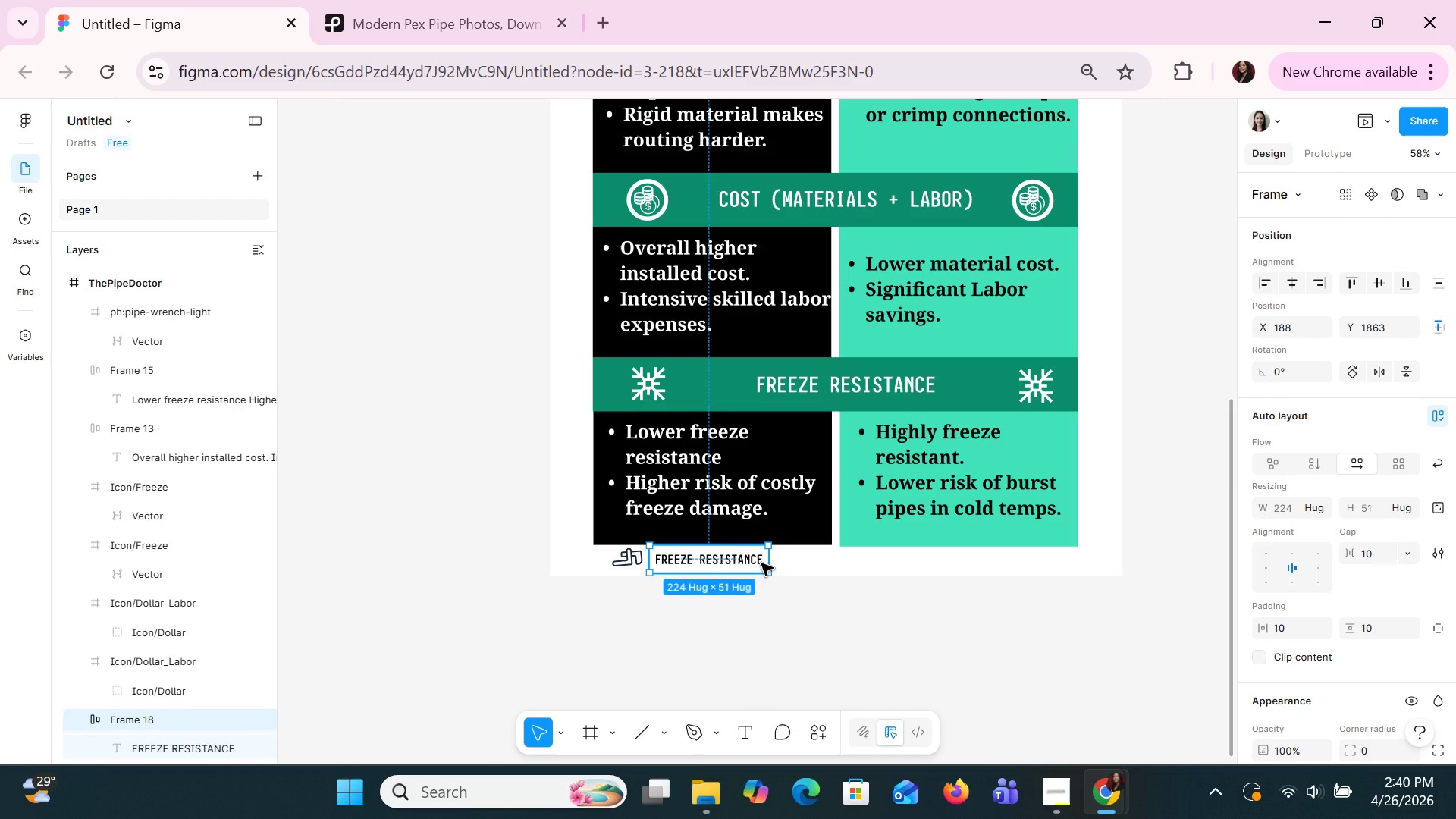 
wait(5.62)
 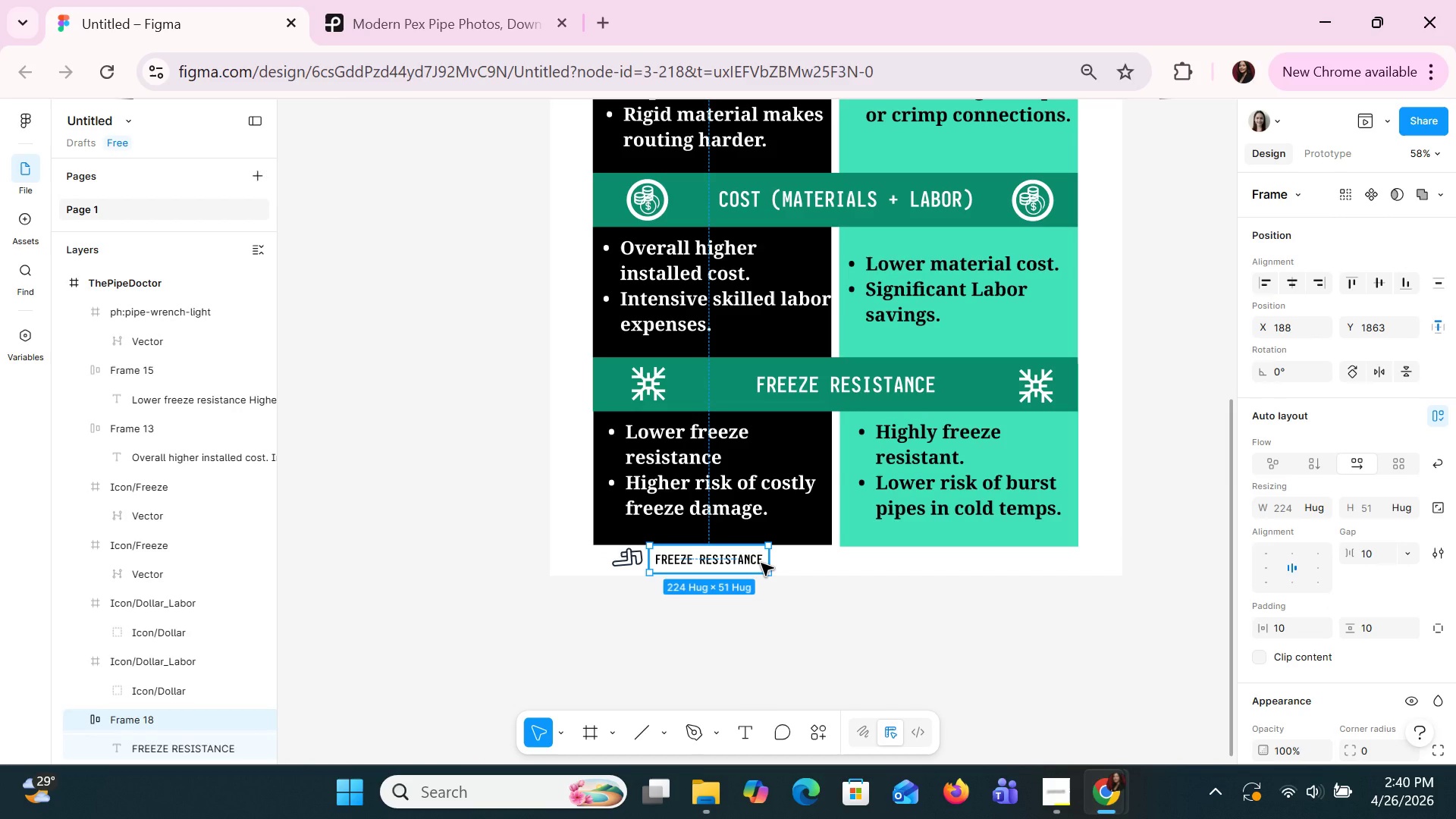 
double_click([745, 560])
 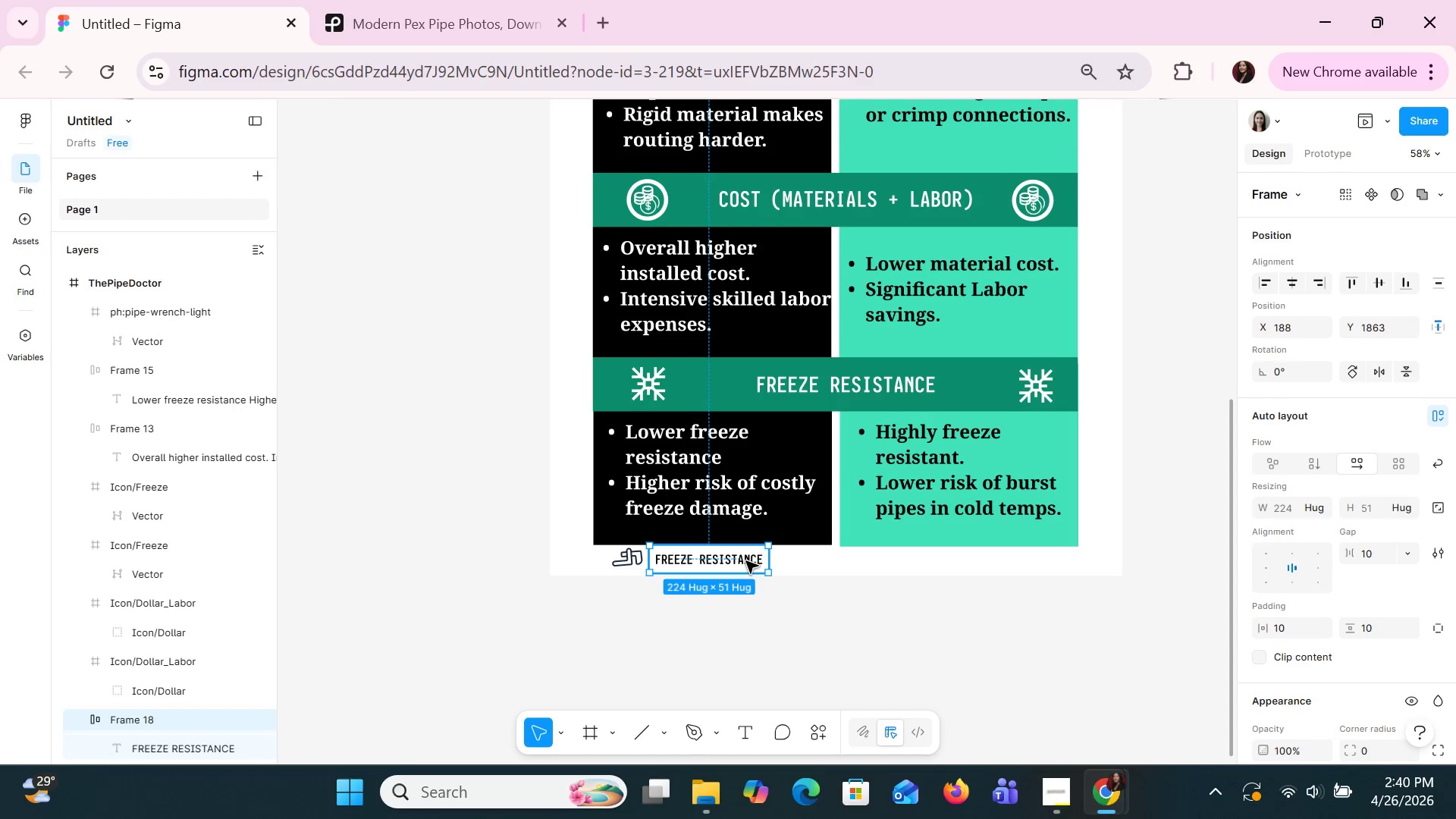 
triple_click([745, 560])
 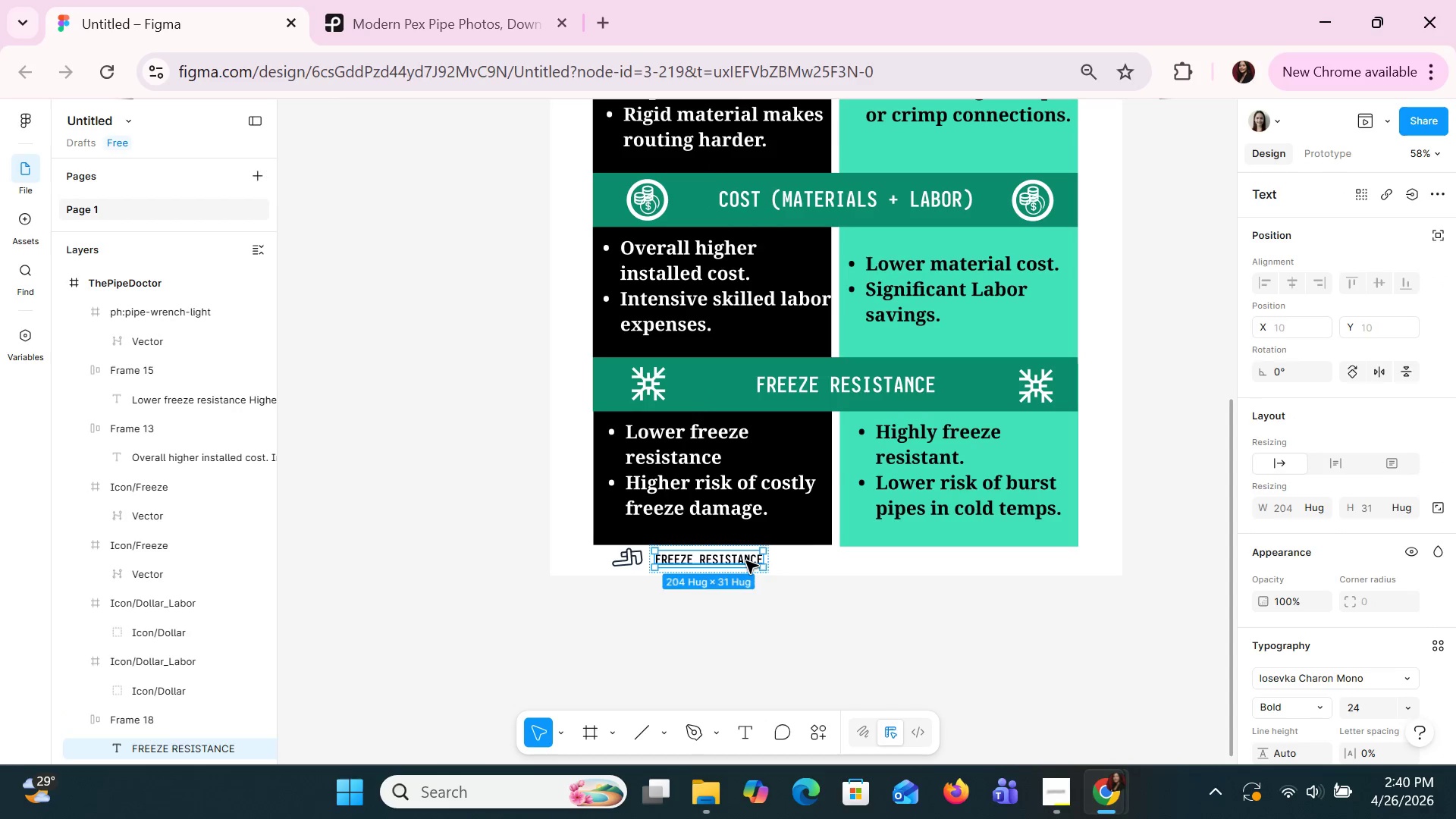 
double_click([745, 560])
 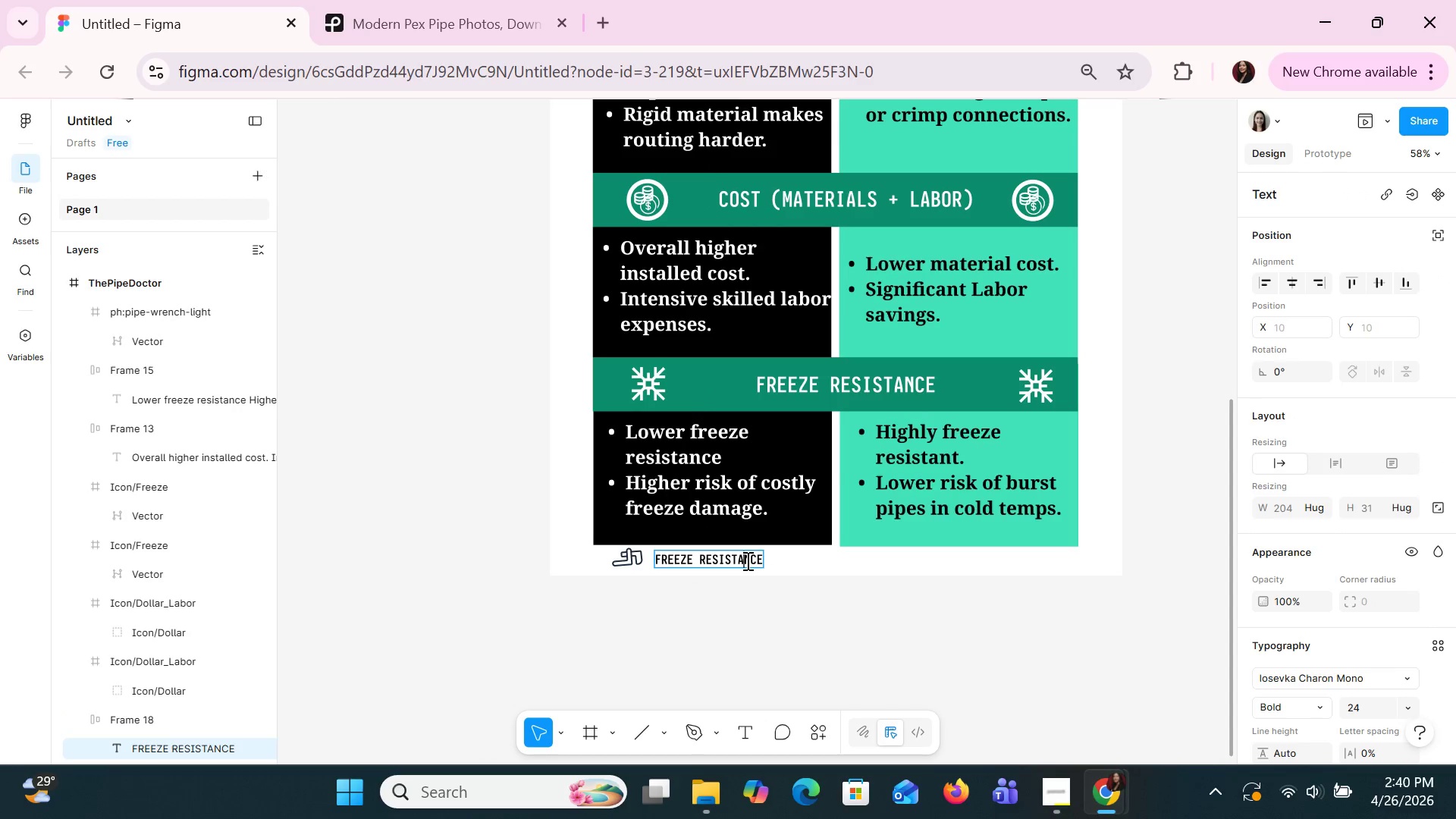 
key(Shift+A)
 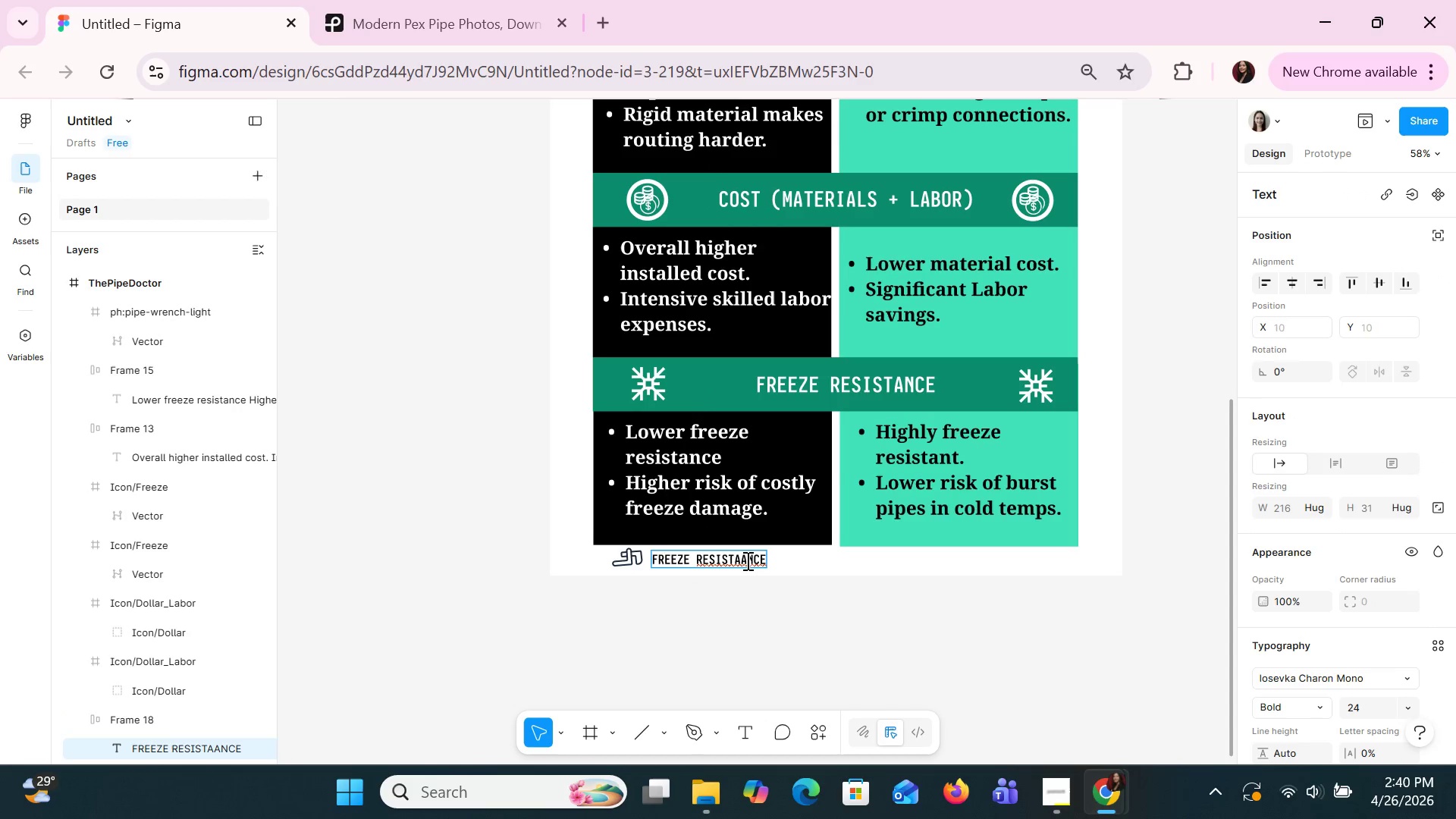 
key(Control+A)
 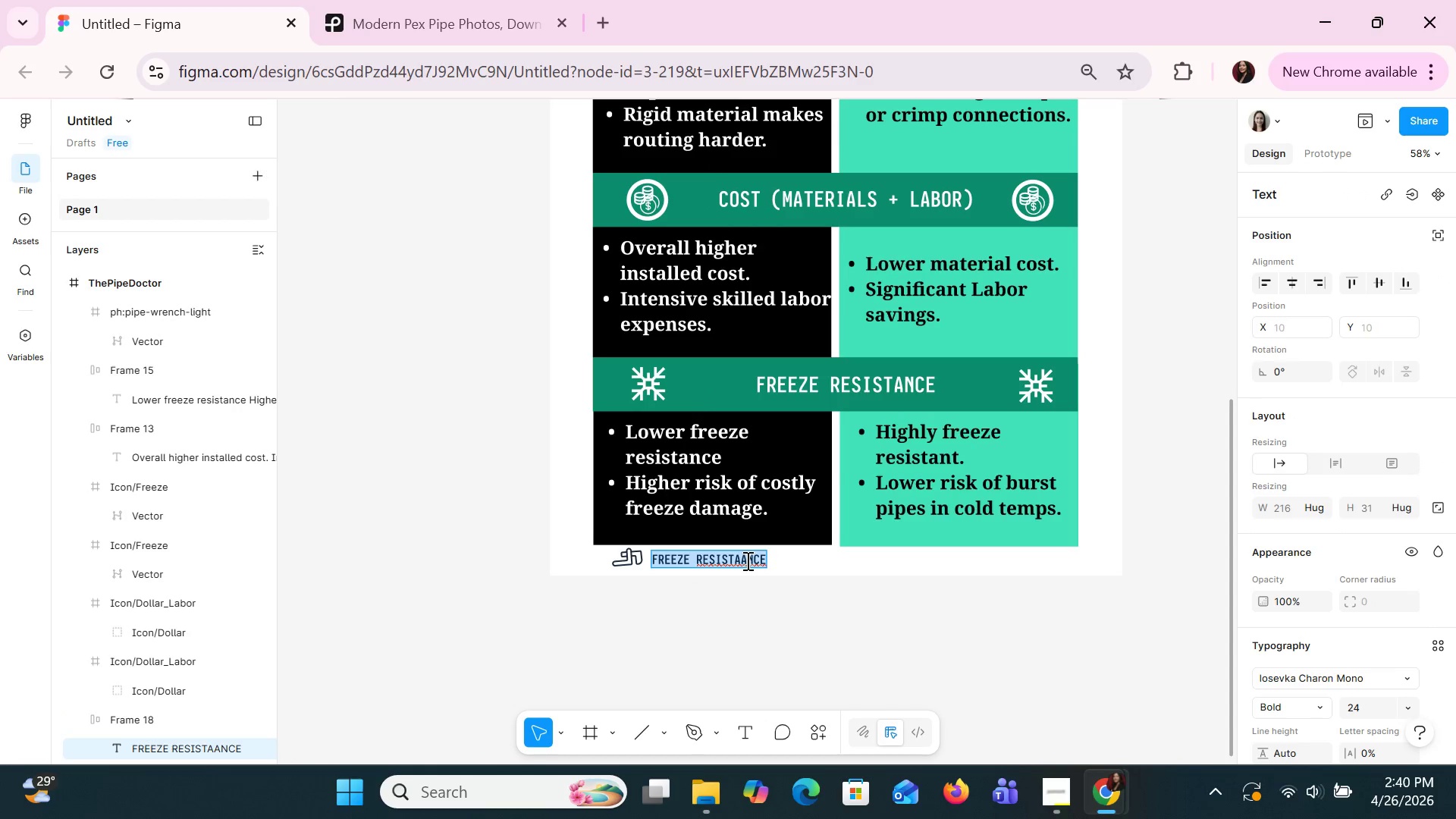 
type(MODER)
key(Backspace)
key(Backspace)
key(Backspace)
key(Backspace)
key(Backspace)
type(Mo)
key(Backspace)
key(Backspace)
type(MODER)
key(Backspace)
key(Backspace)
key(Backspace)
key(Backspace)
key(Backspace)
type(modernizing homes. )
key(Backspace)
type(improving lives)
 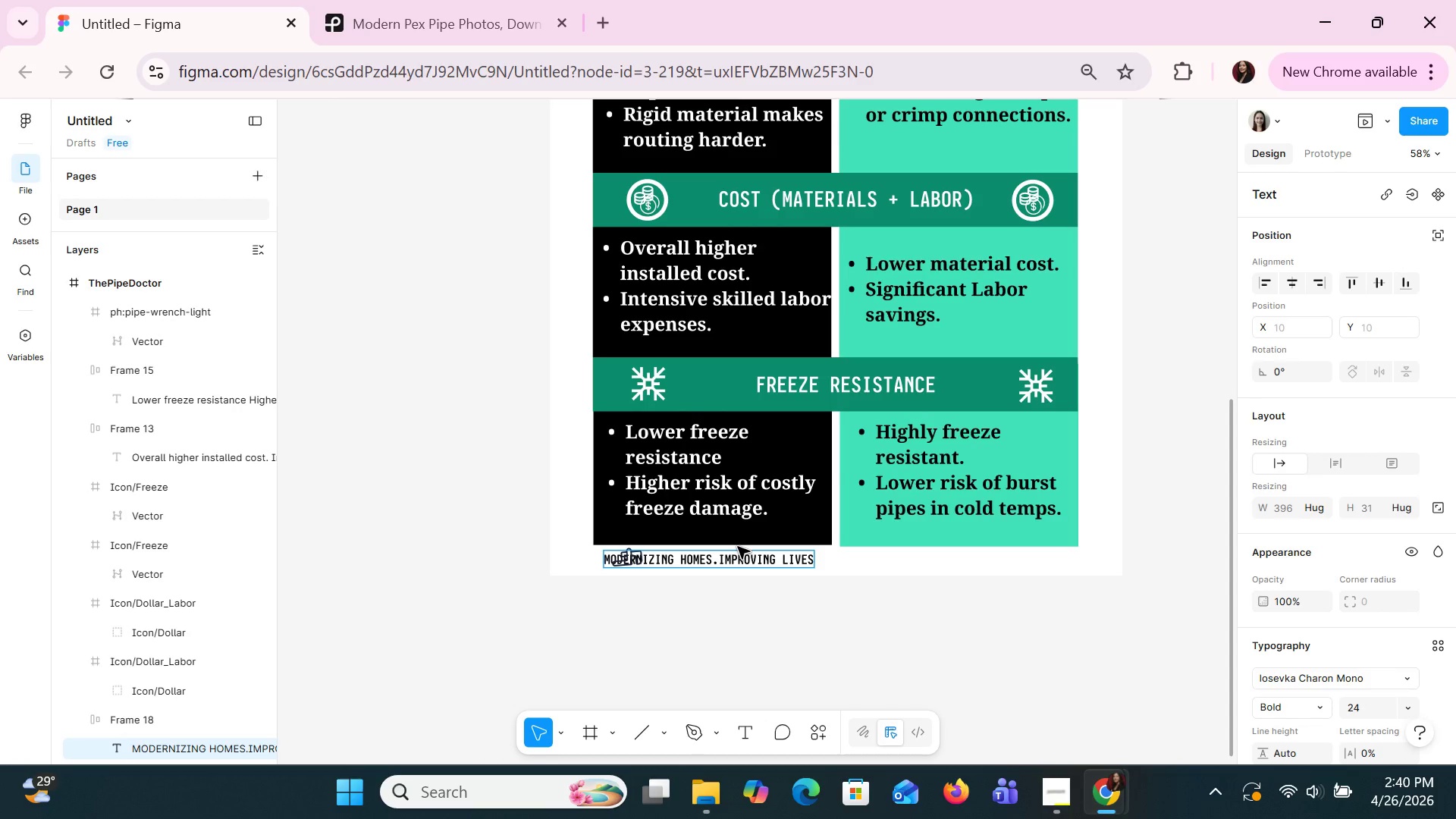 
key(Period)
 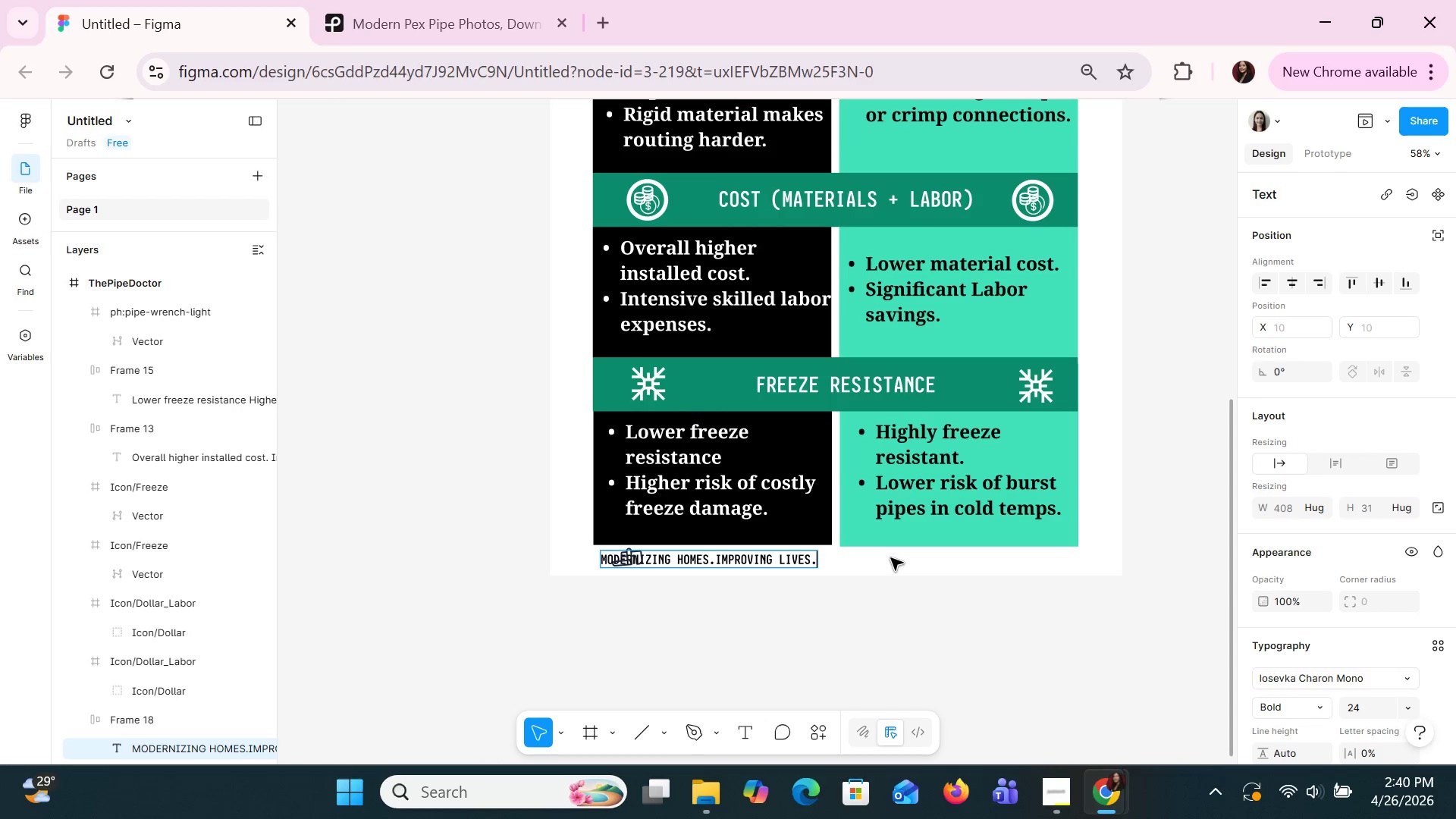 
left_click([890, 557])
 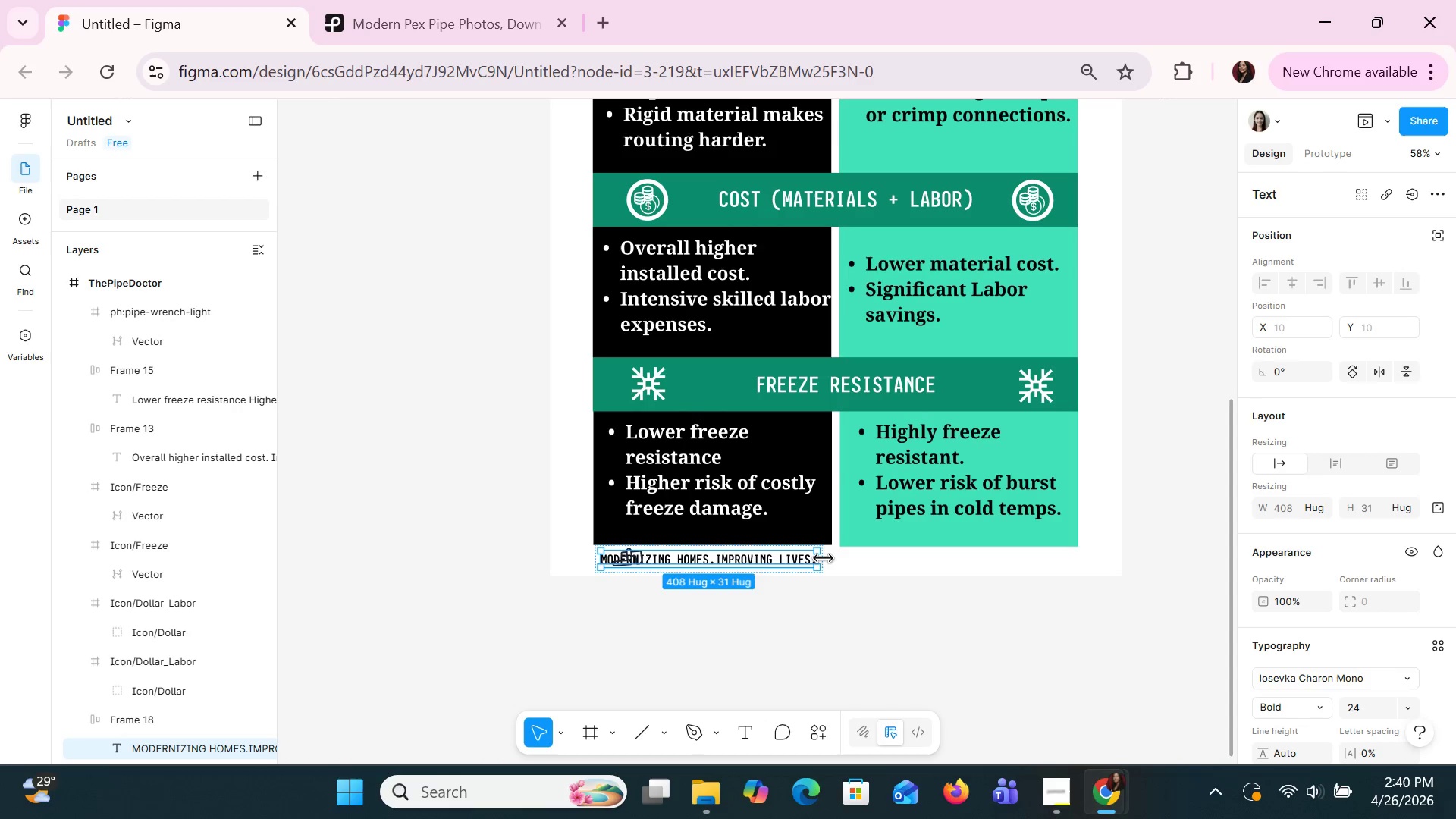 
left_click_drag(start_coordinate=[823, 557], to_coordinate=[861, 559])
 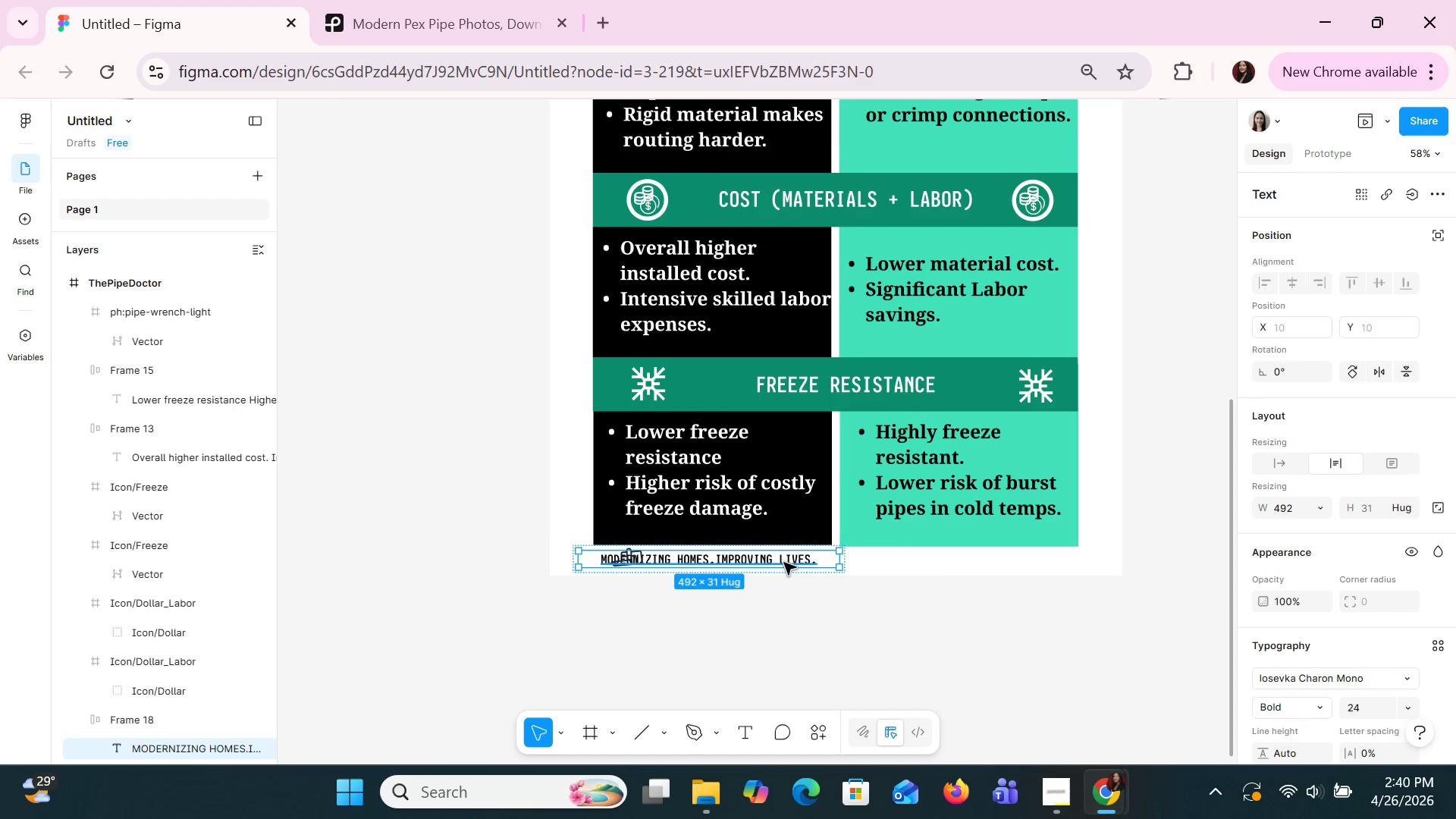 
left_click_drag(start_coordinate=[786, 562], to_coordinate=[833, 561])
 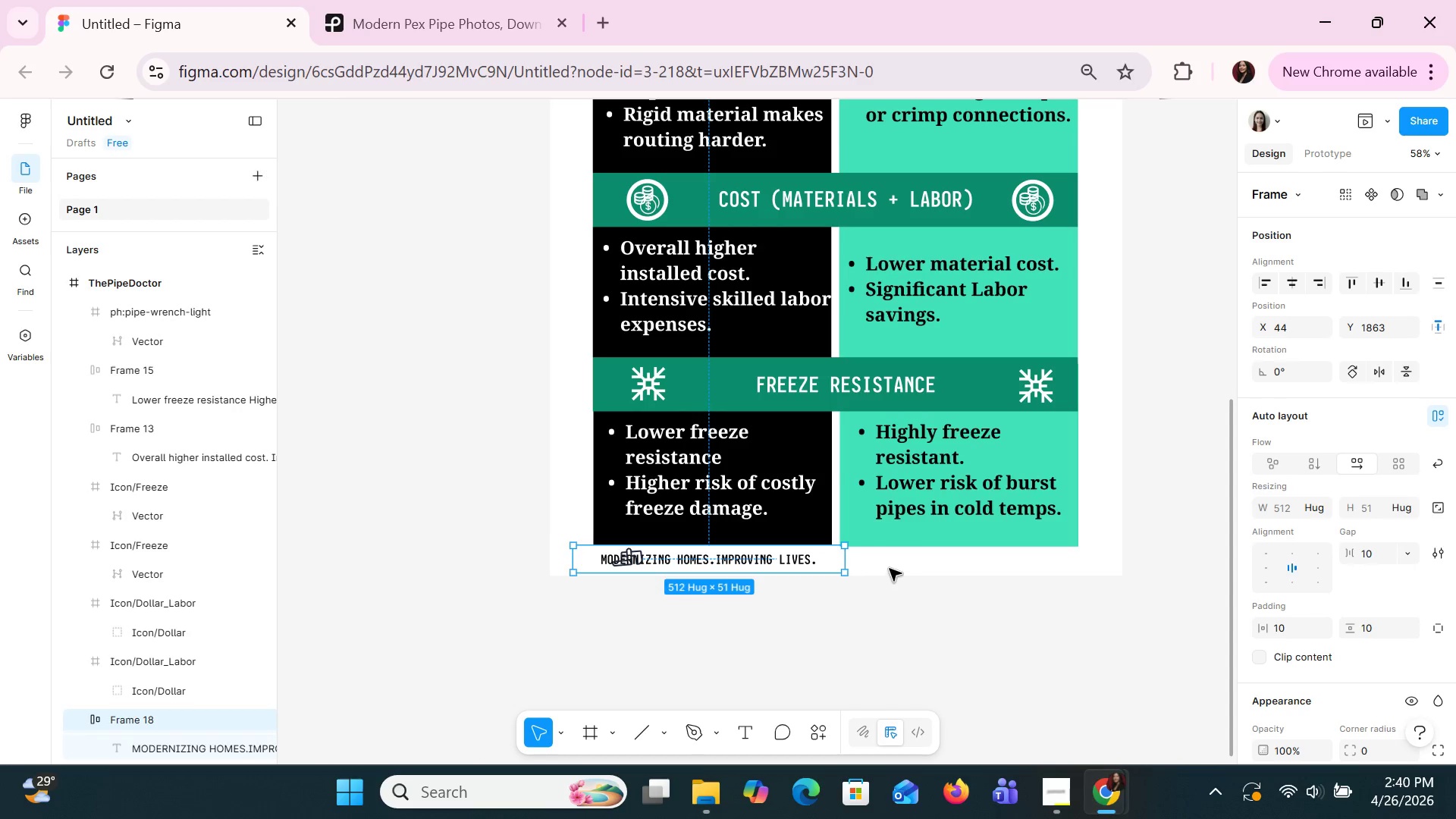 
left_click_drag(start_coordinate=[838, 563], to_coordinate=[949, 562])
 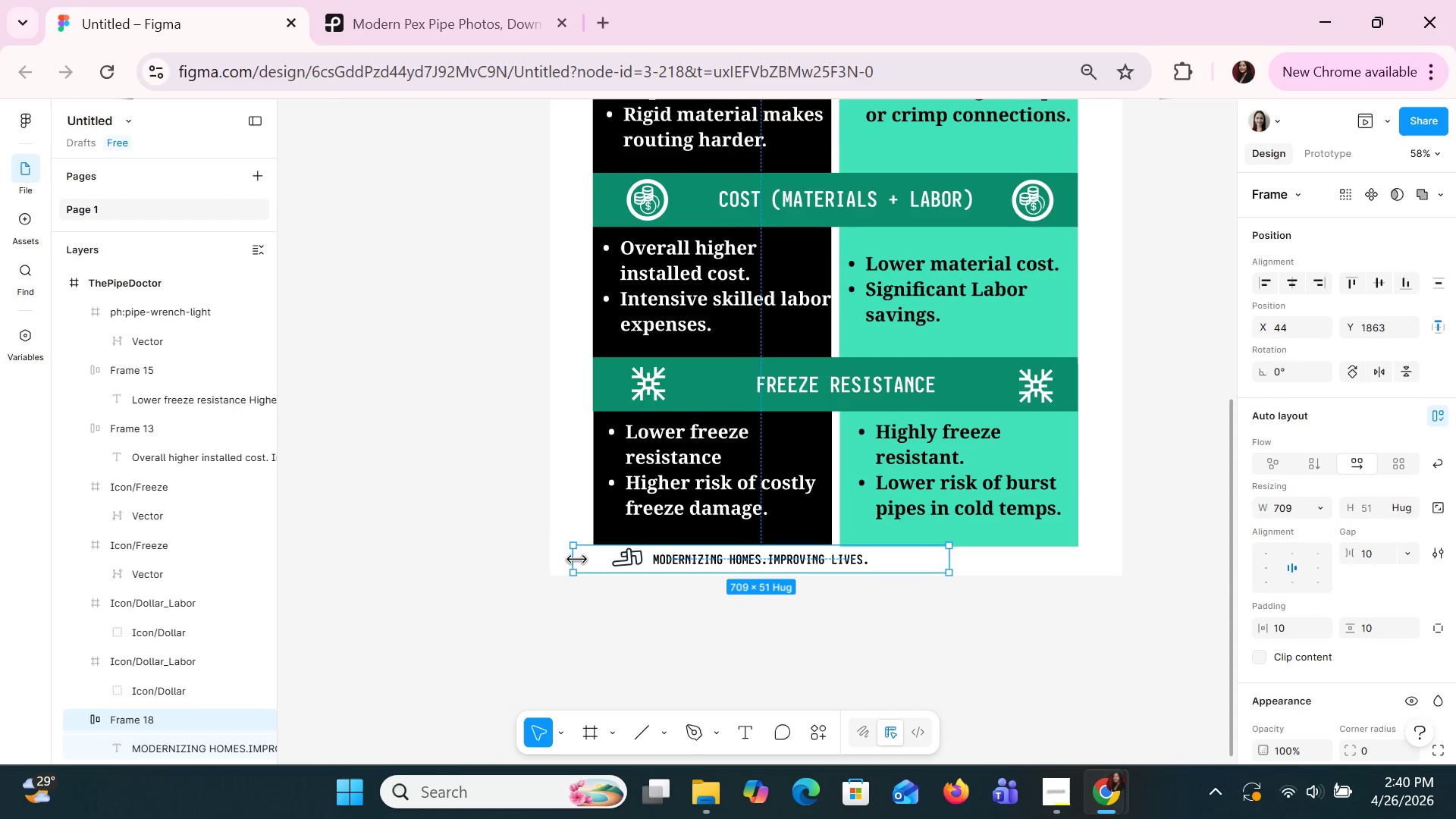 
left_click_drag(start_coordinate=[576, 559], to_coordinate=[690, 563])
 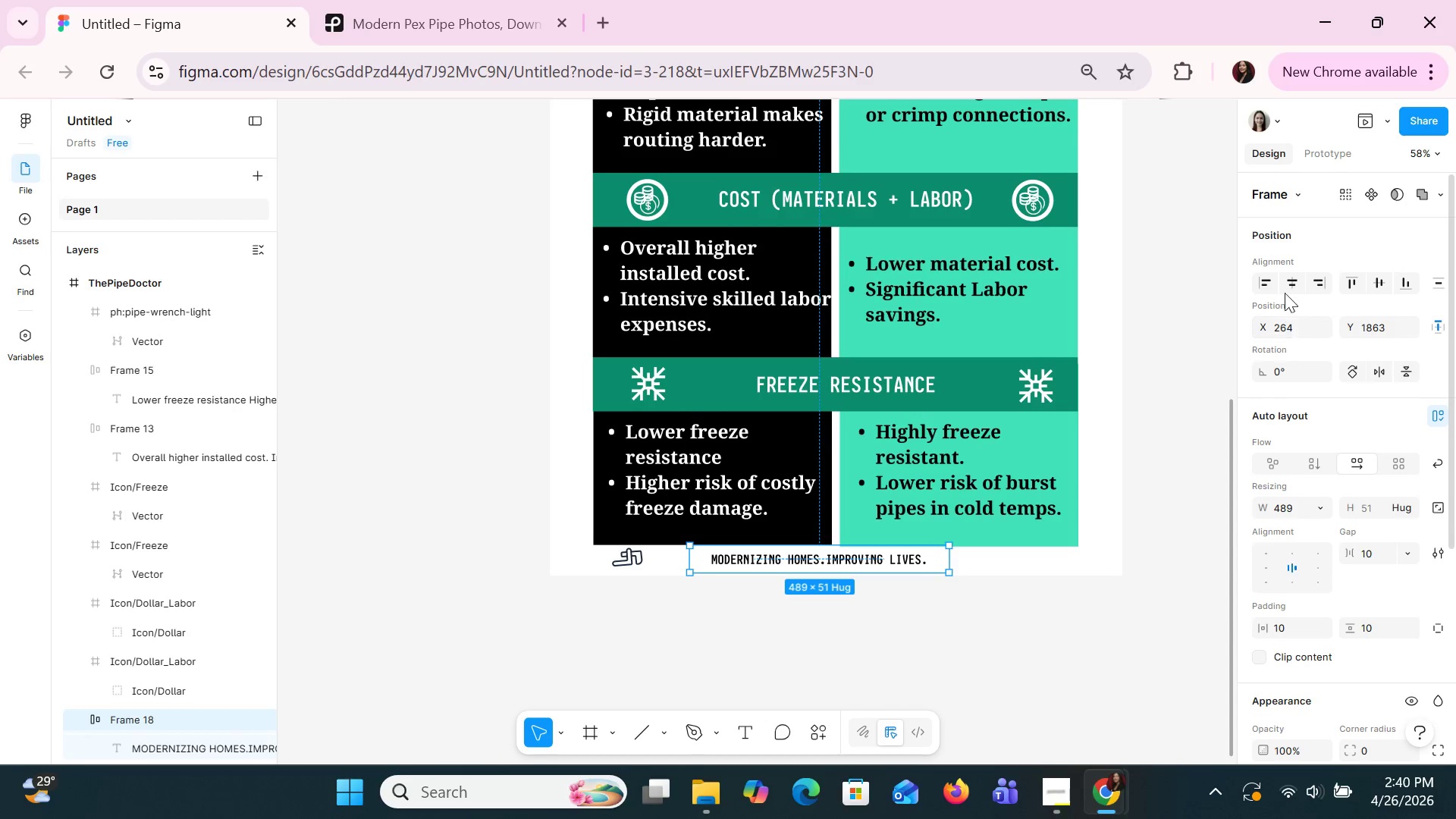 
left_click([1287, 287])
 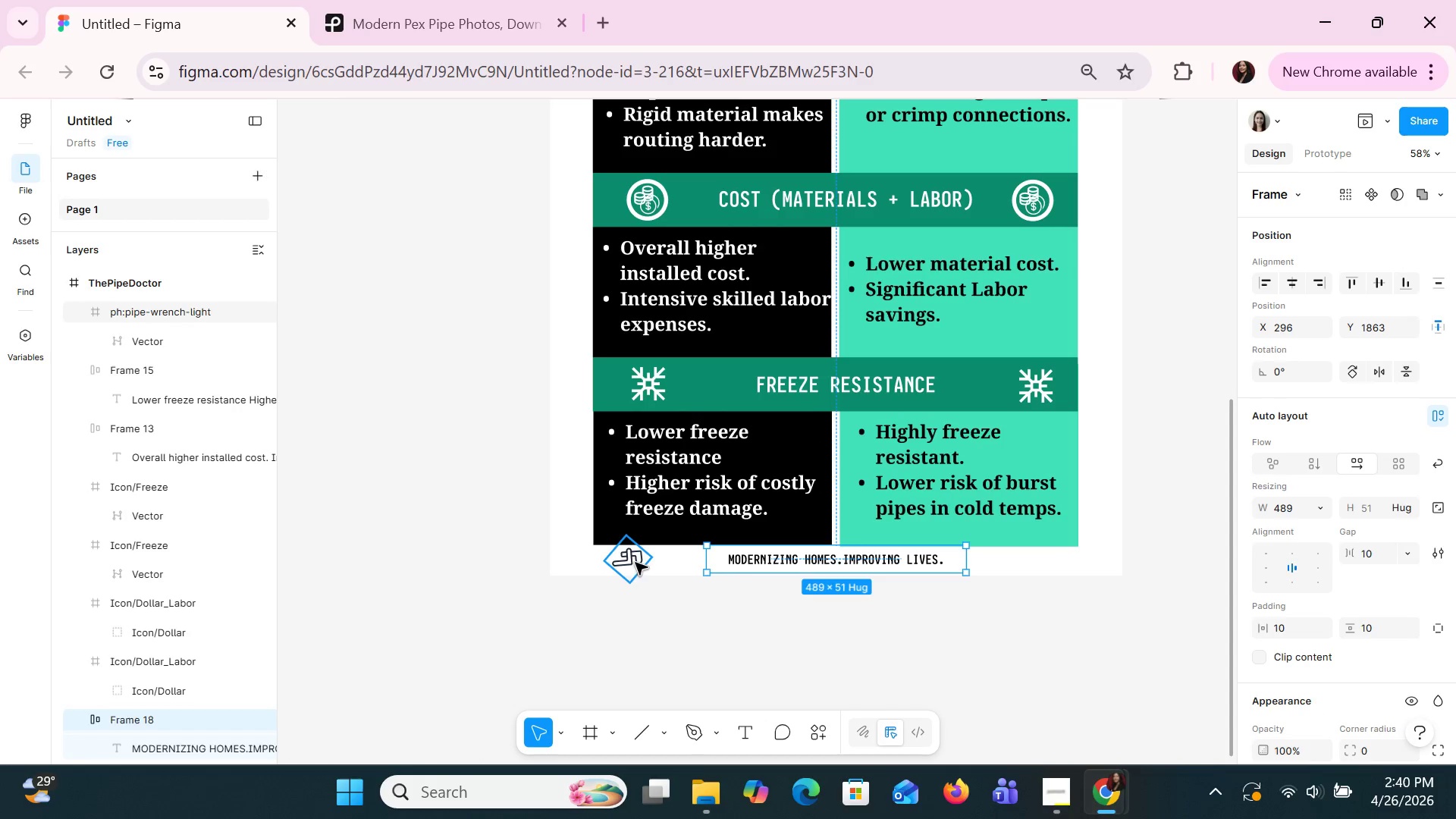 
left_click_drag(start_coordinate=[633, 560], to_coordinate=[708, 560])
 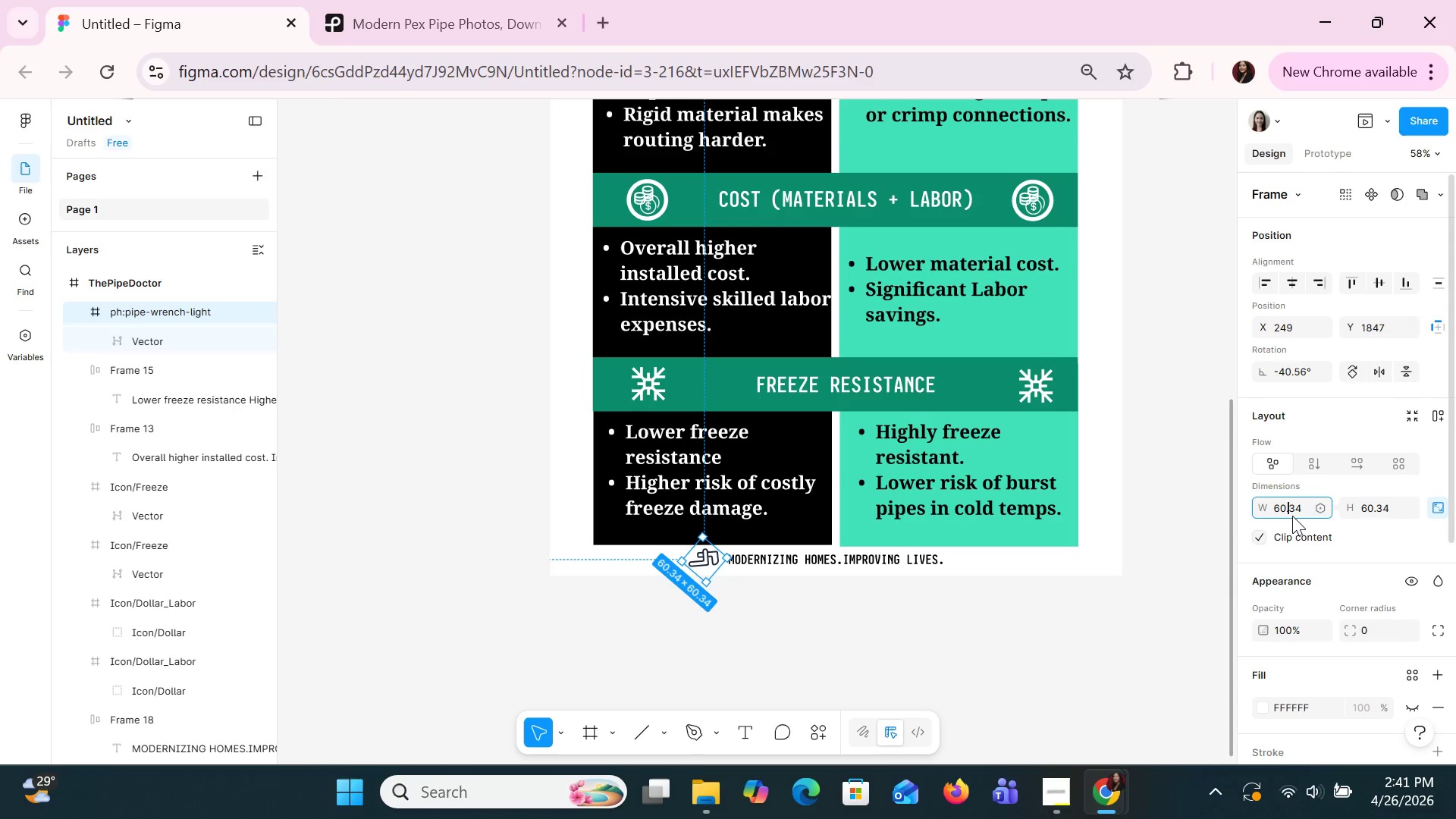 
wait(5.81)
 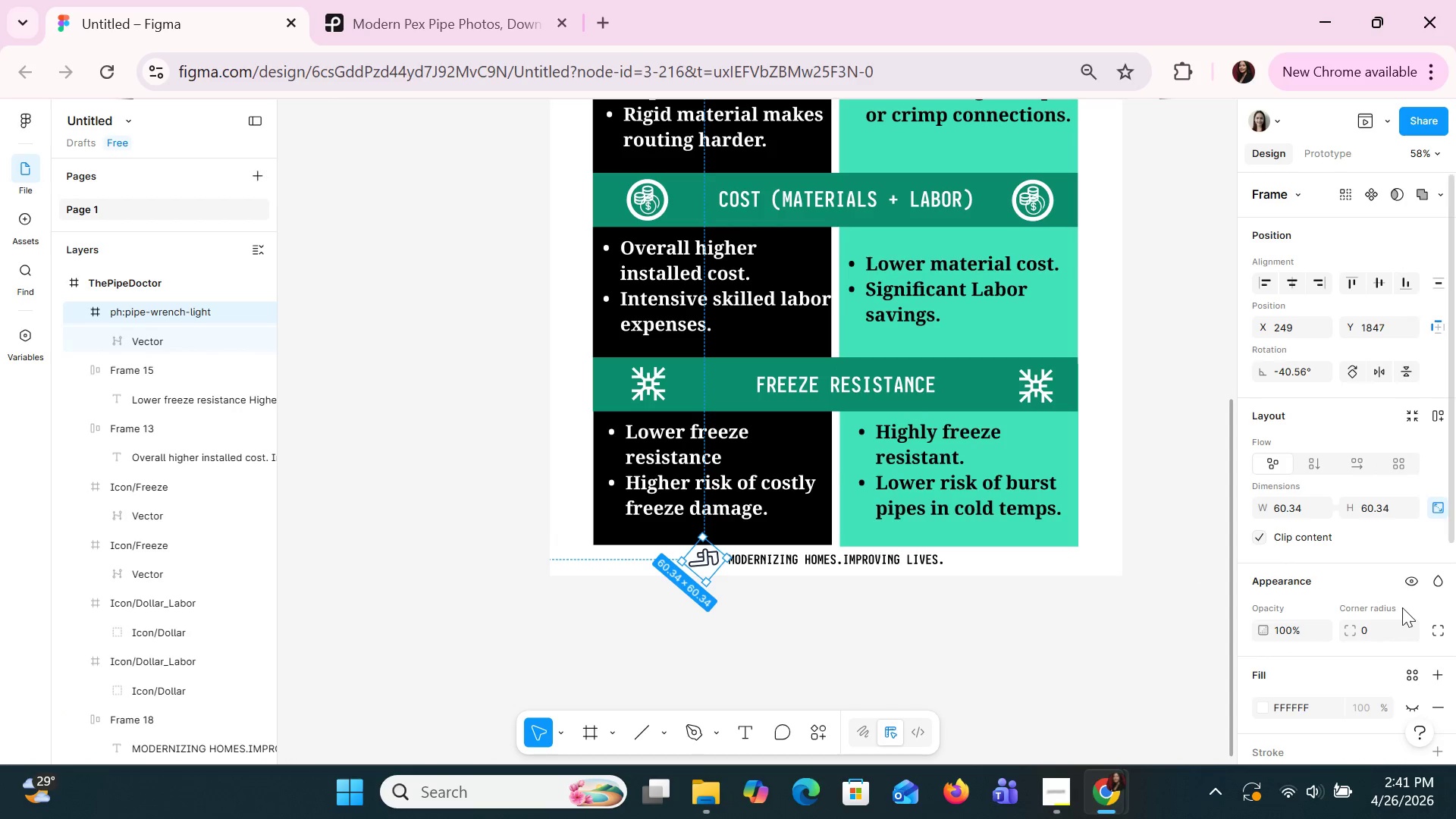 
key(ArrowRight)
 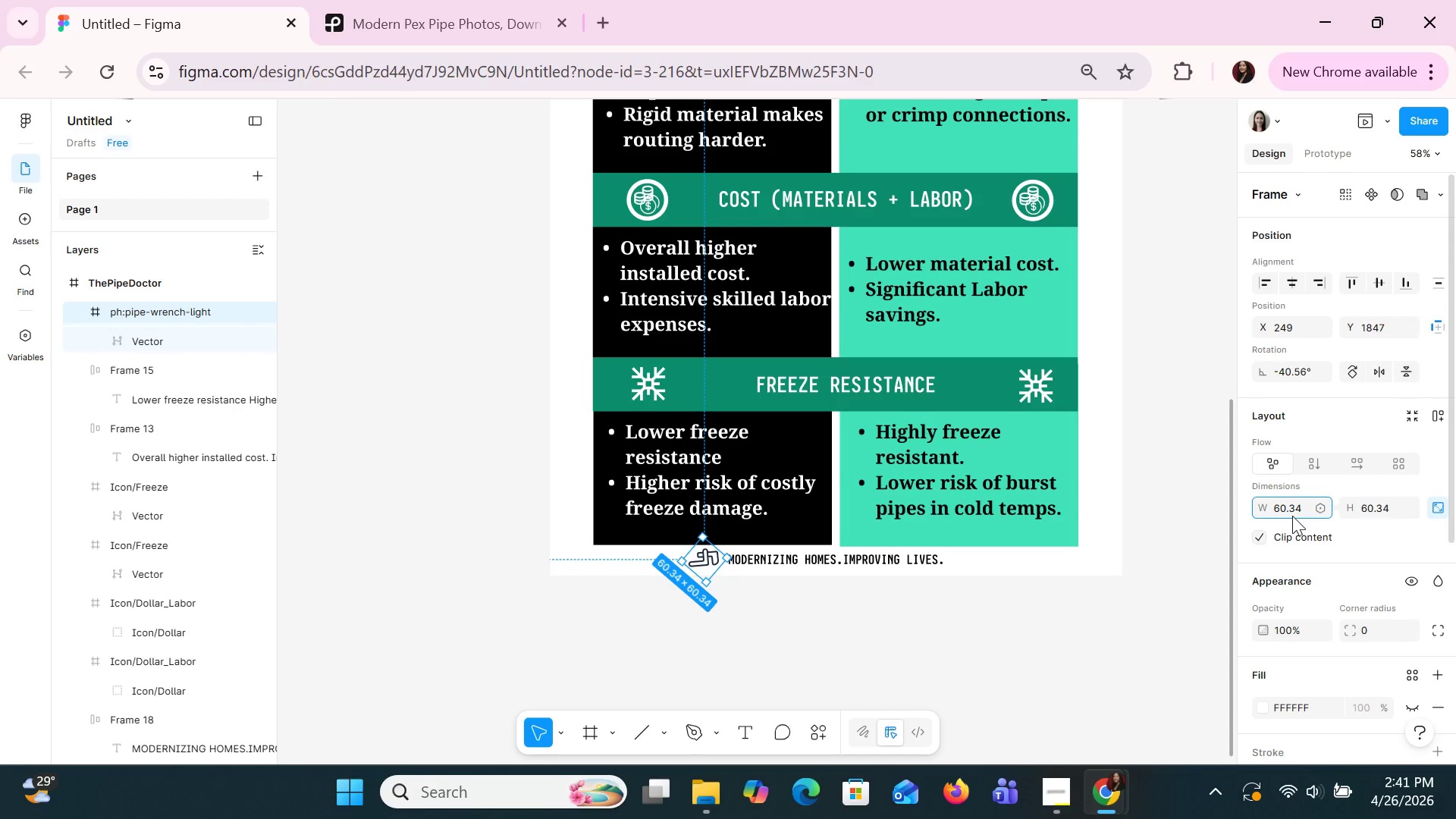 
key(ArrowRight)
 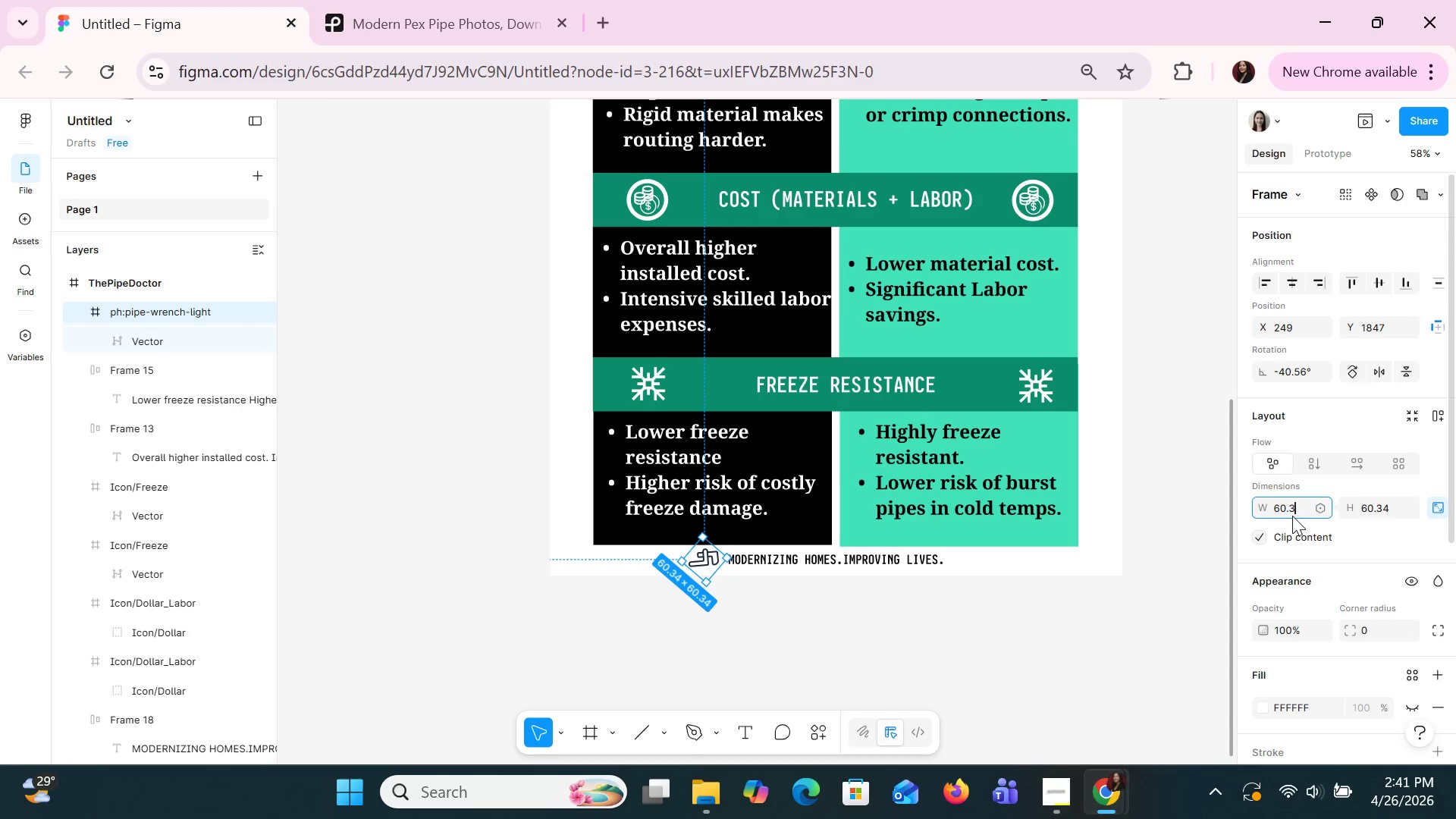 
key(Backspace)
key(Backspace)
key(Backspace)
key(Backspace)
key(Backspace)
type(60)
 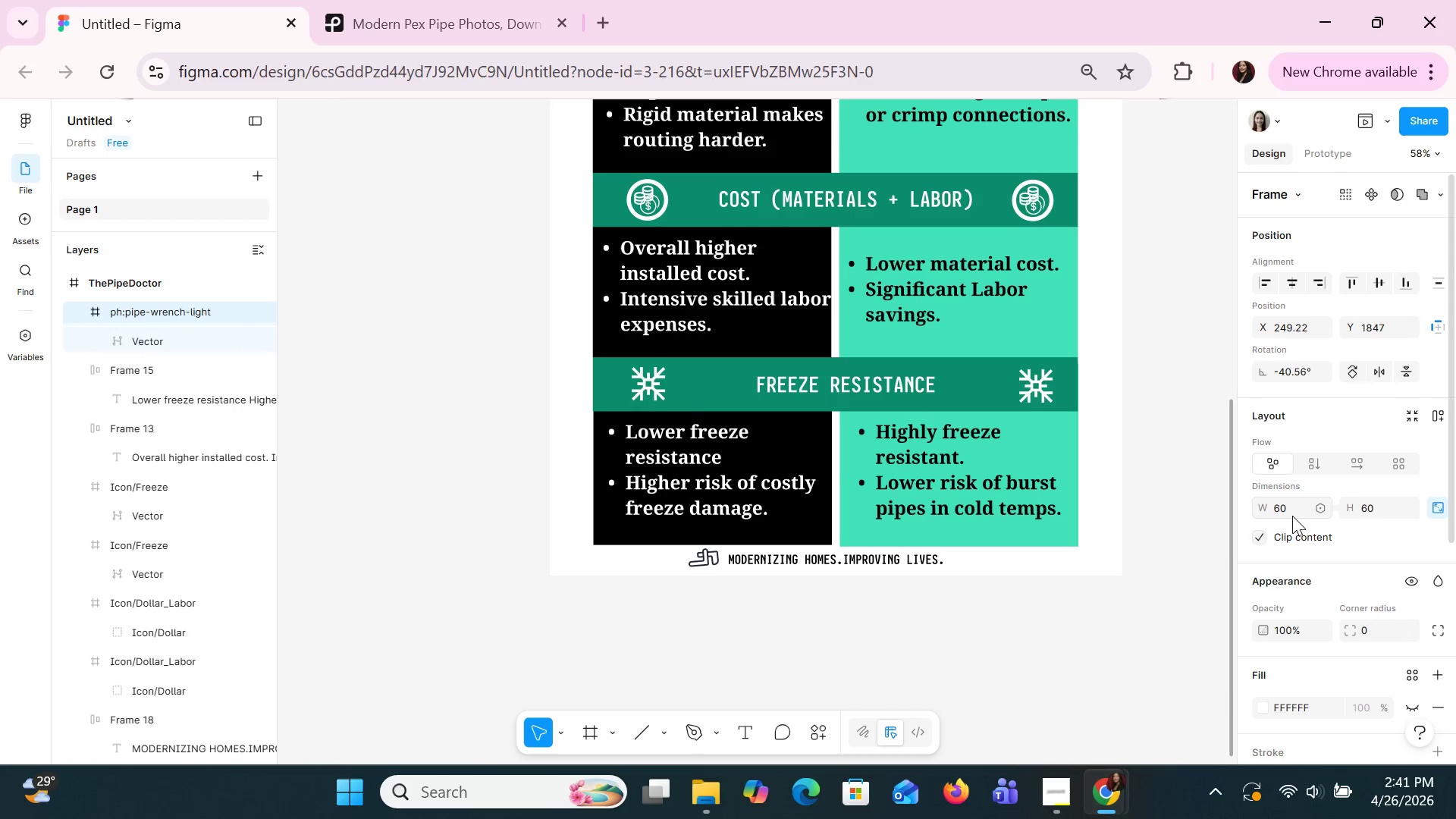 
key(Enter)
 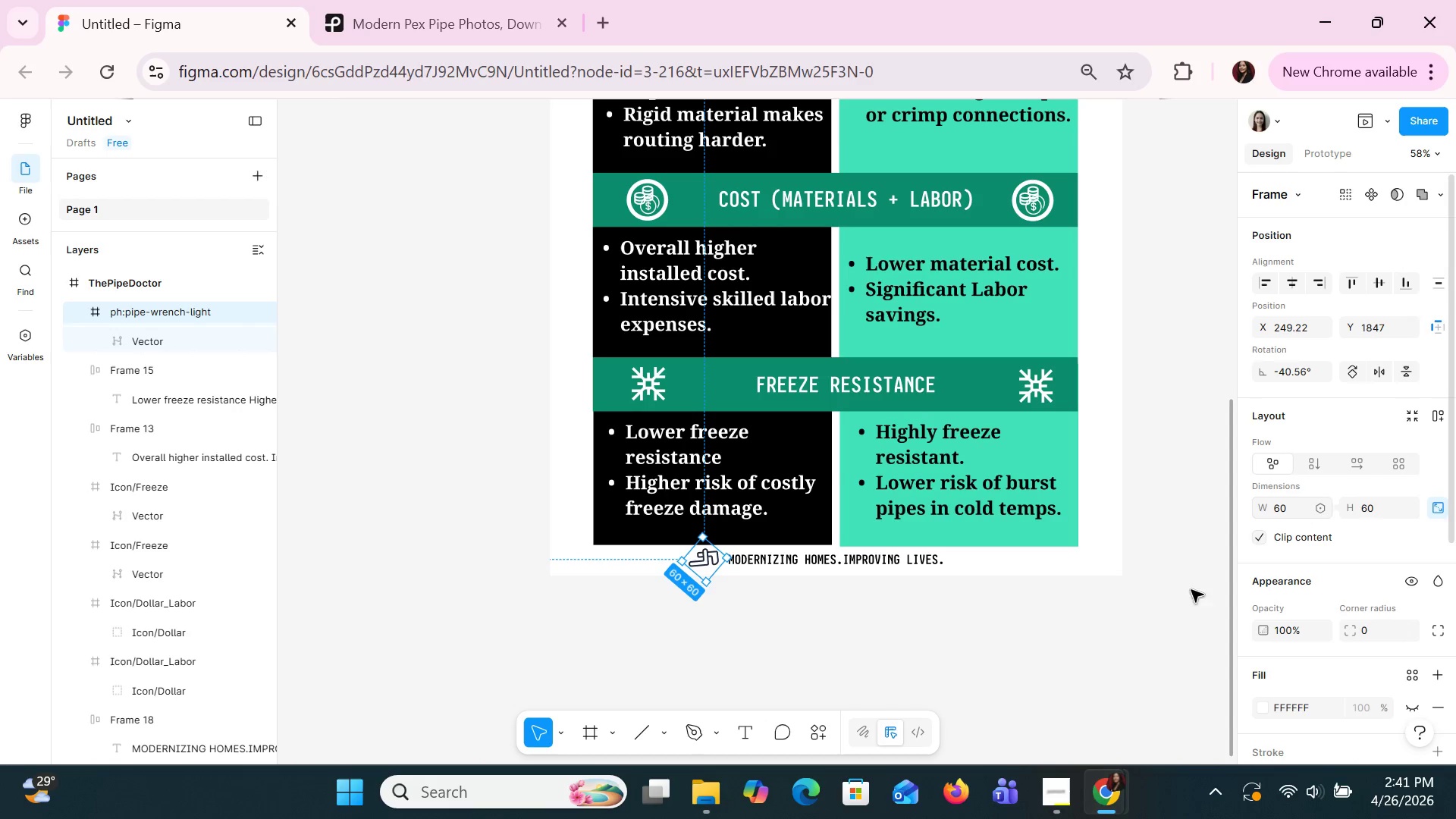 
left_click([1006, 596])
 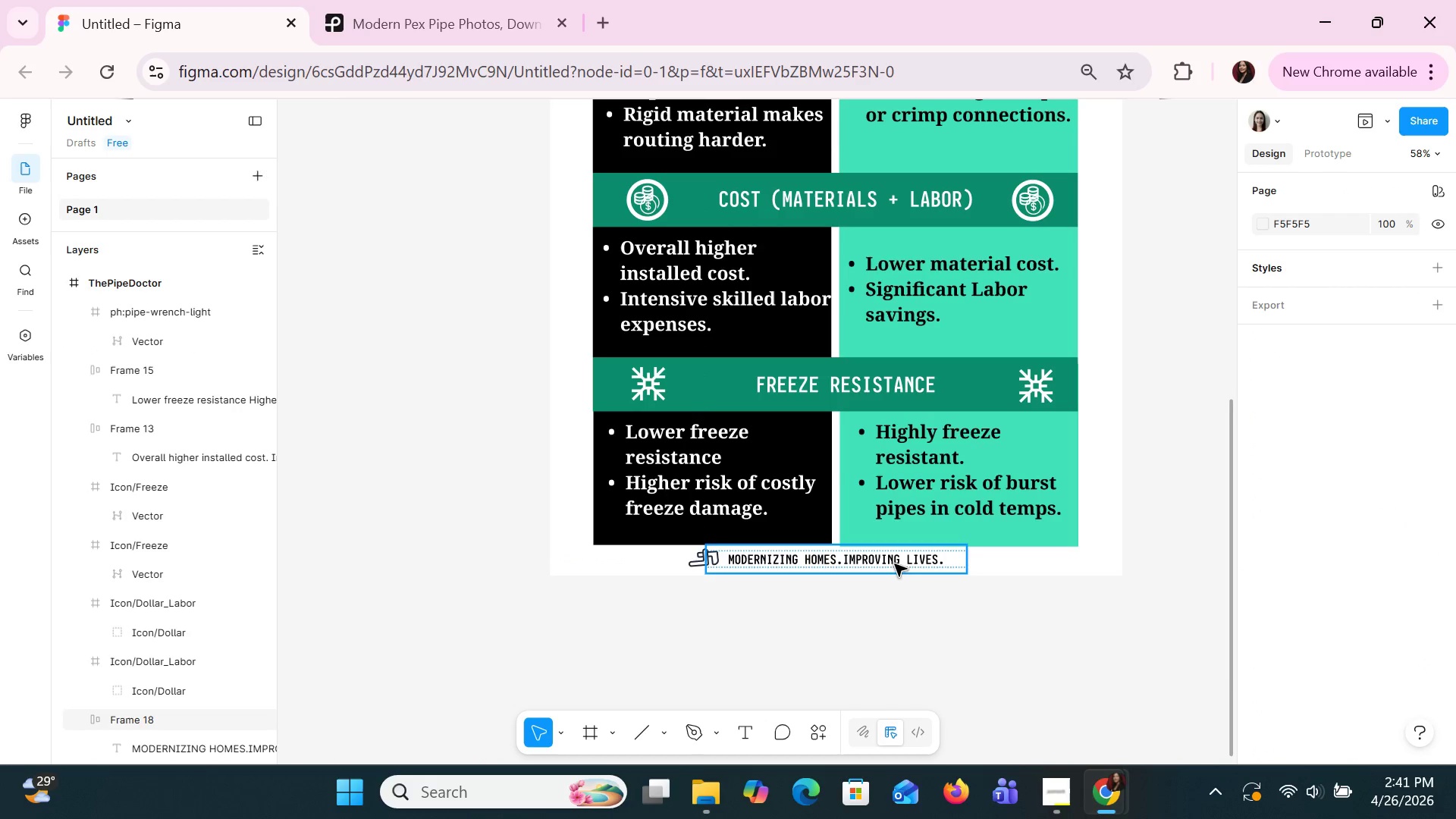 
double_click([894, 563])
 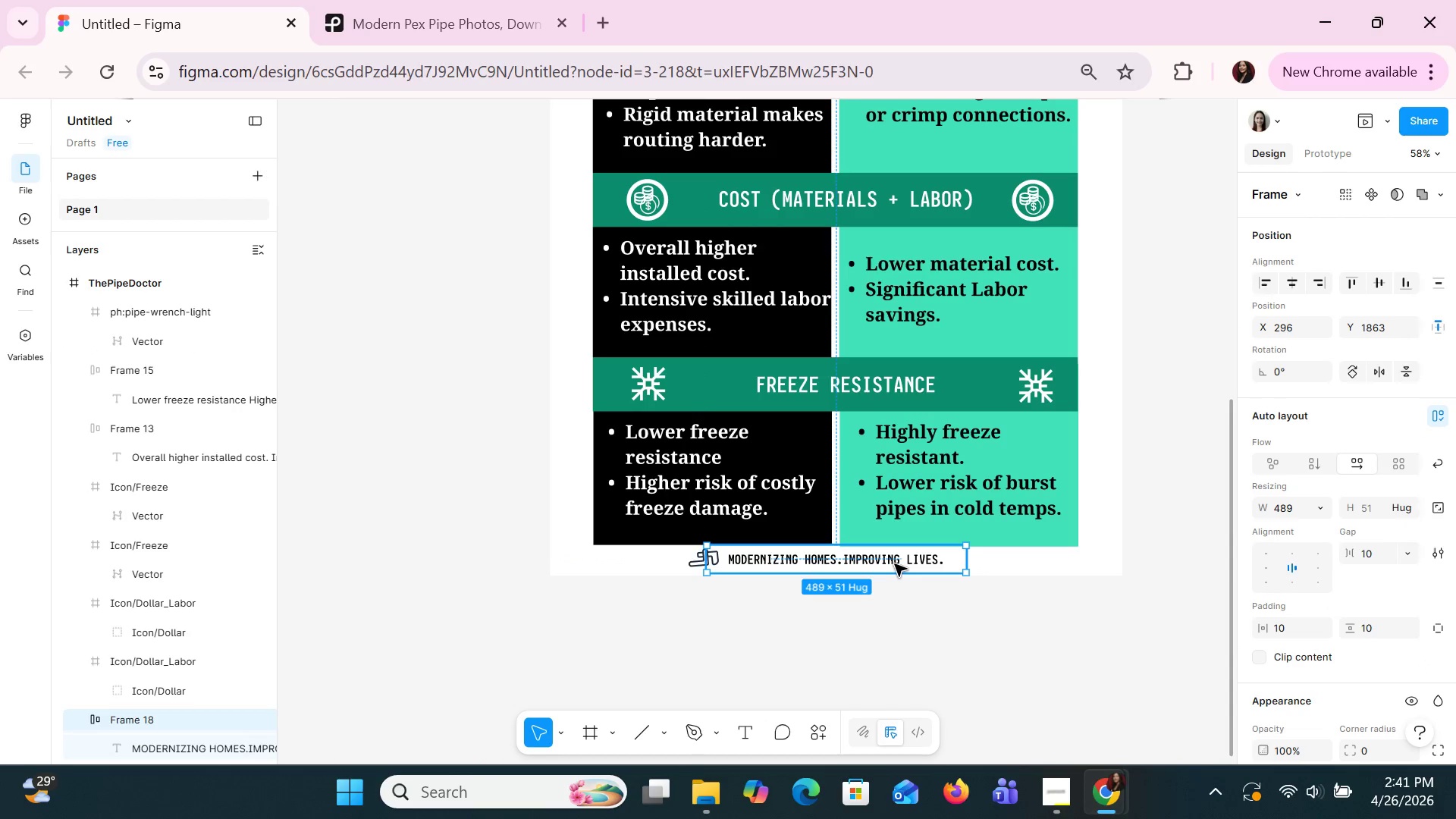 
triple_click([894, 563])
 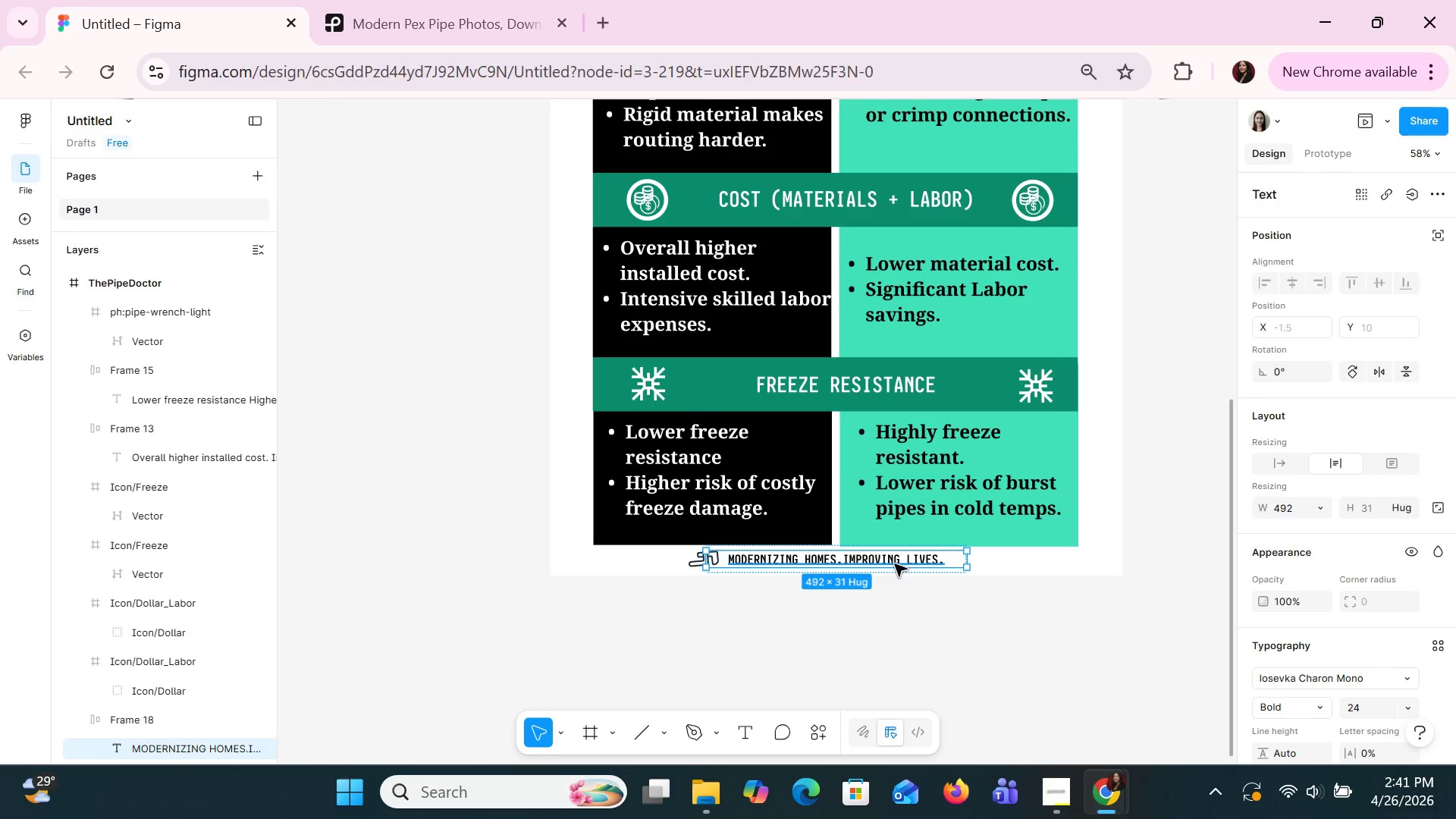 
double_click([894, 563])
 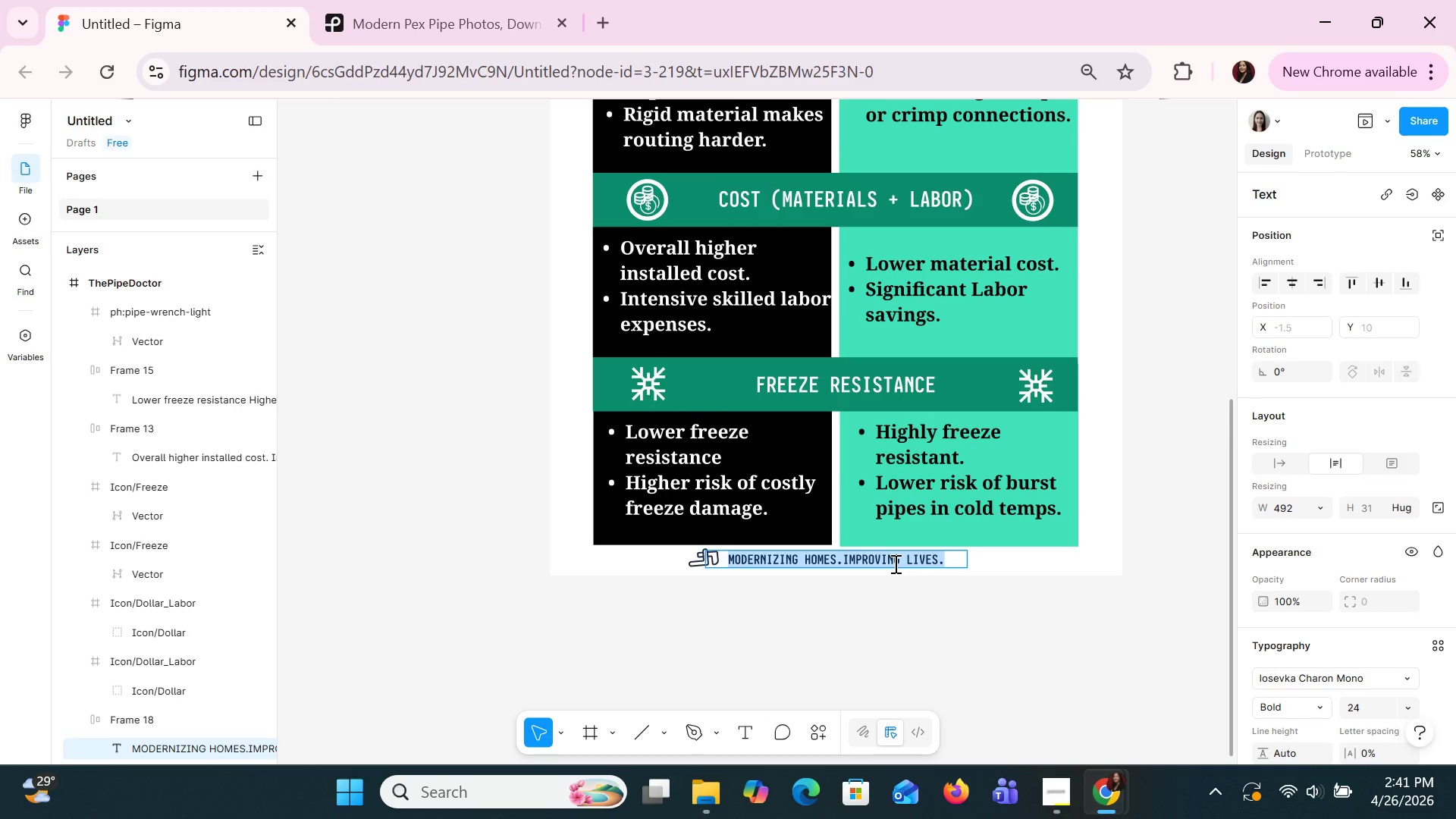 
triple_click([894, 563])
 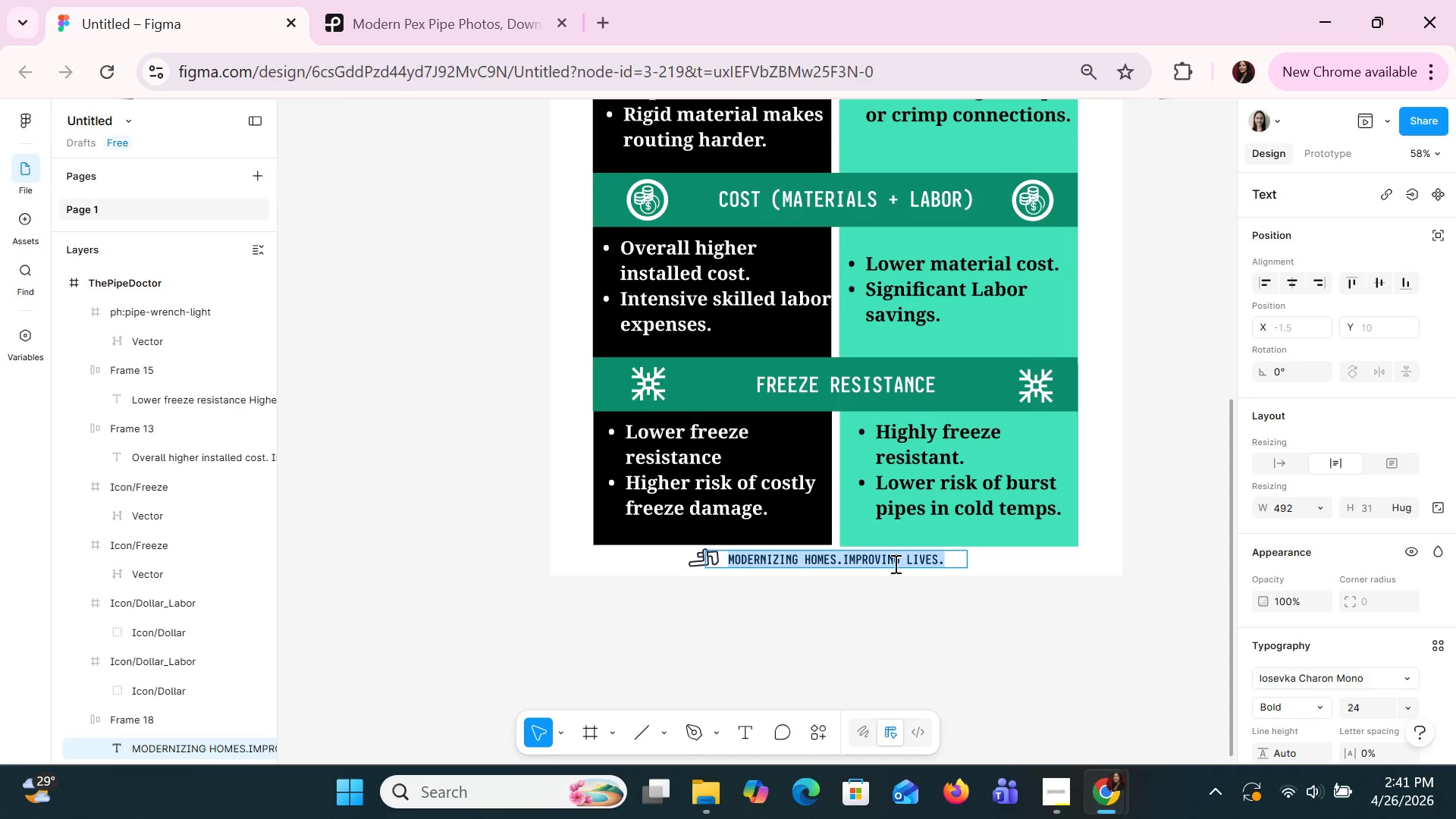 
key(Shift+I)
 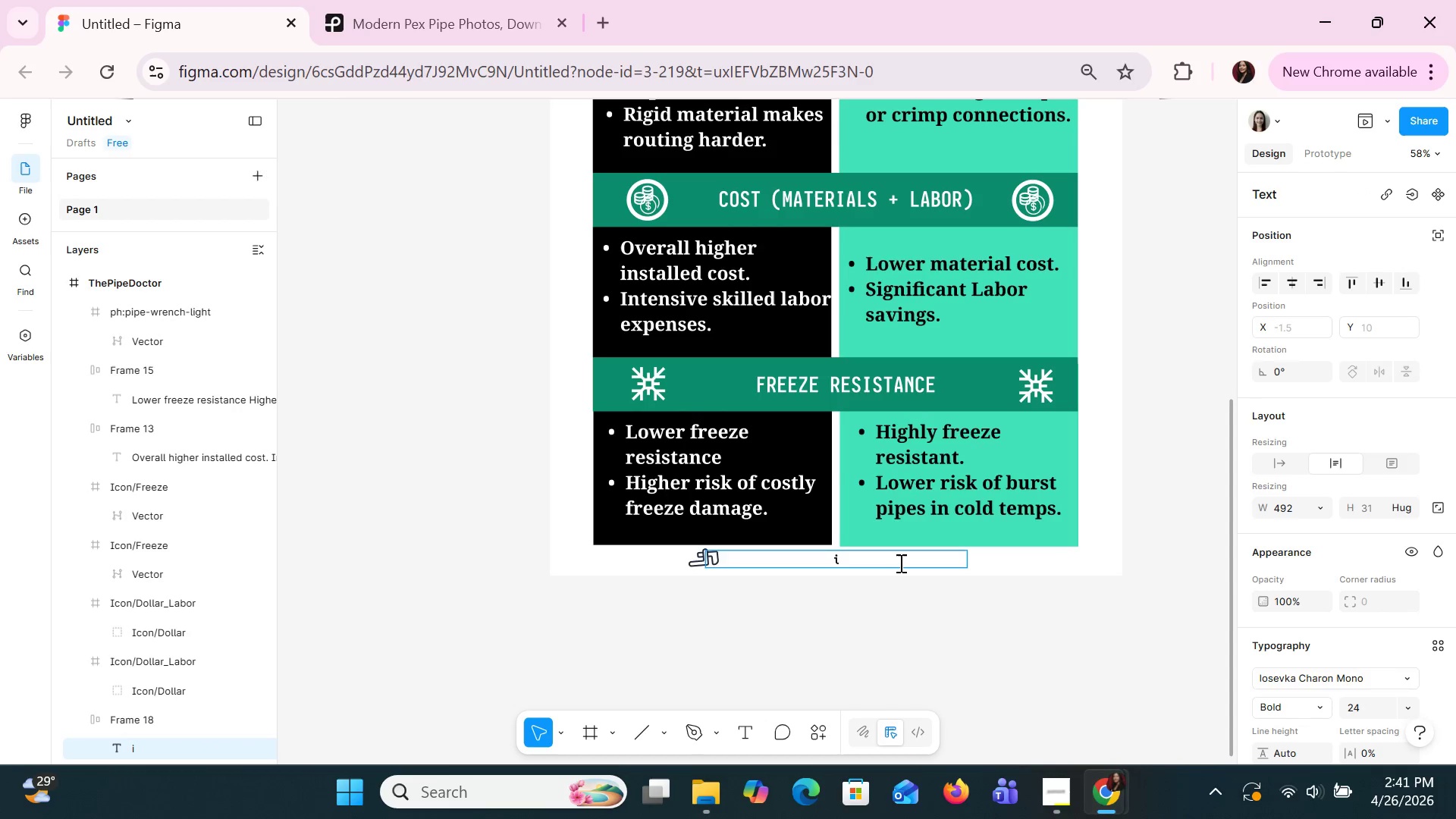 
key(Control+Z)
 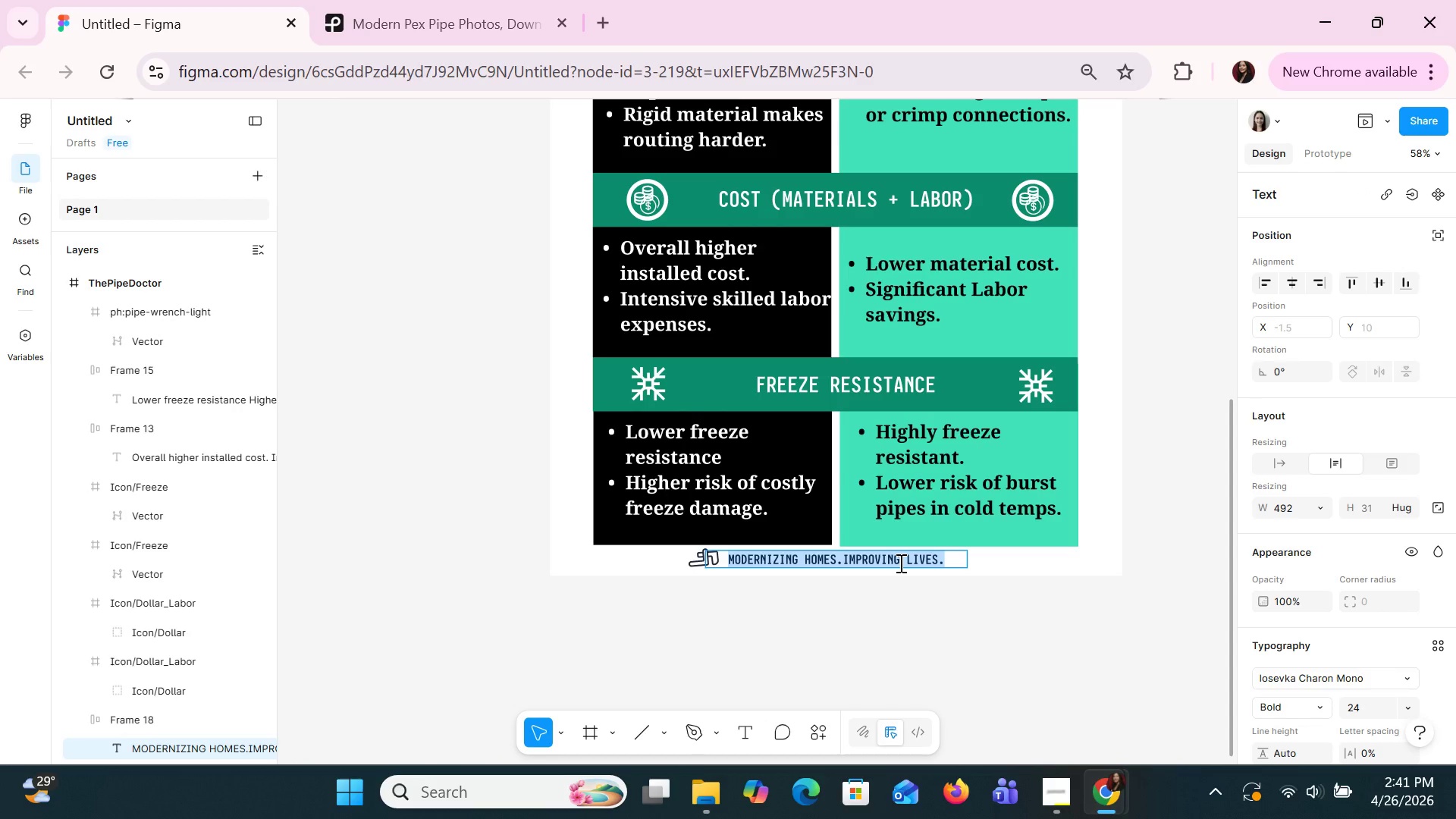 
key(Control+I)
 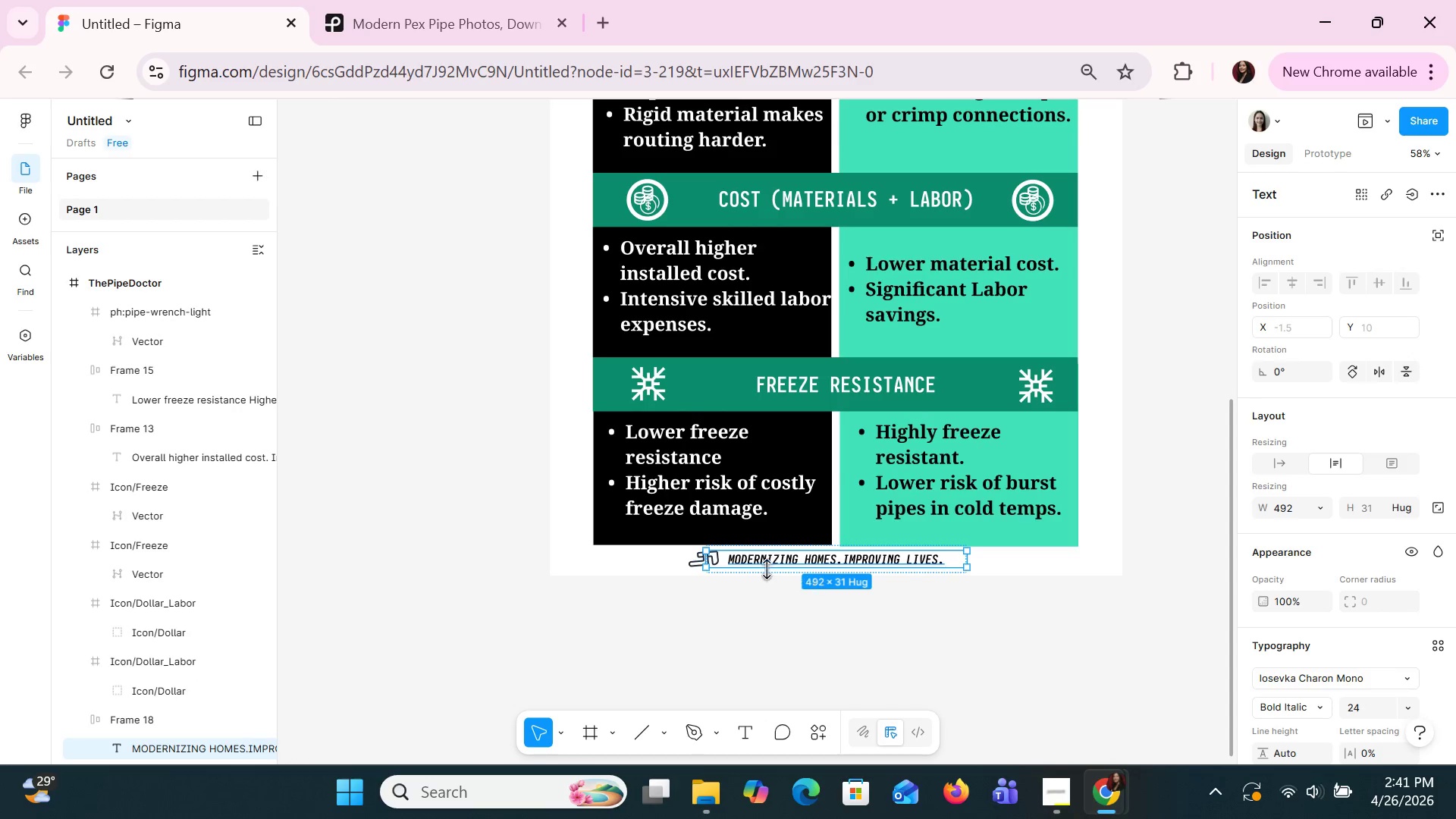 
left_click([677, 600])
 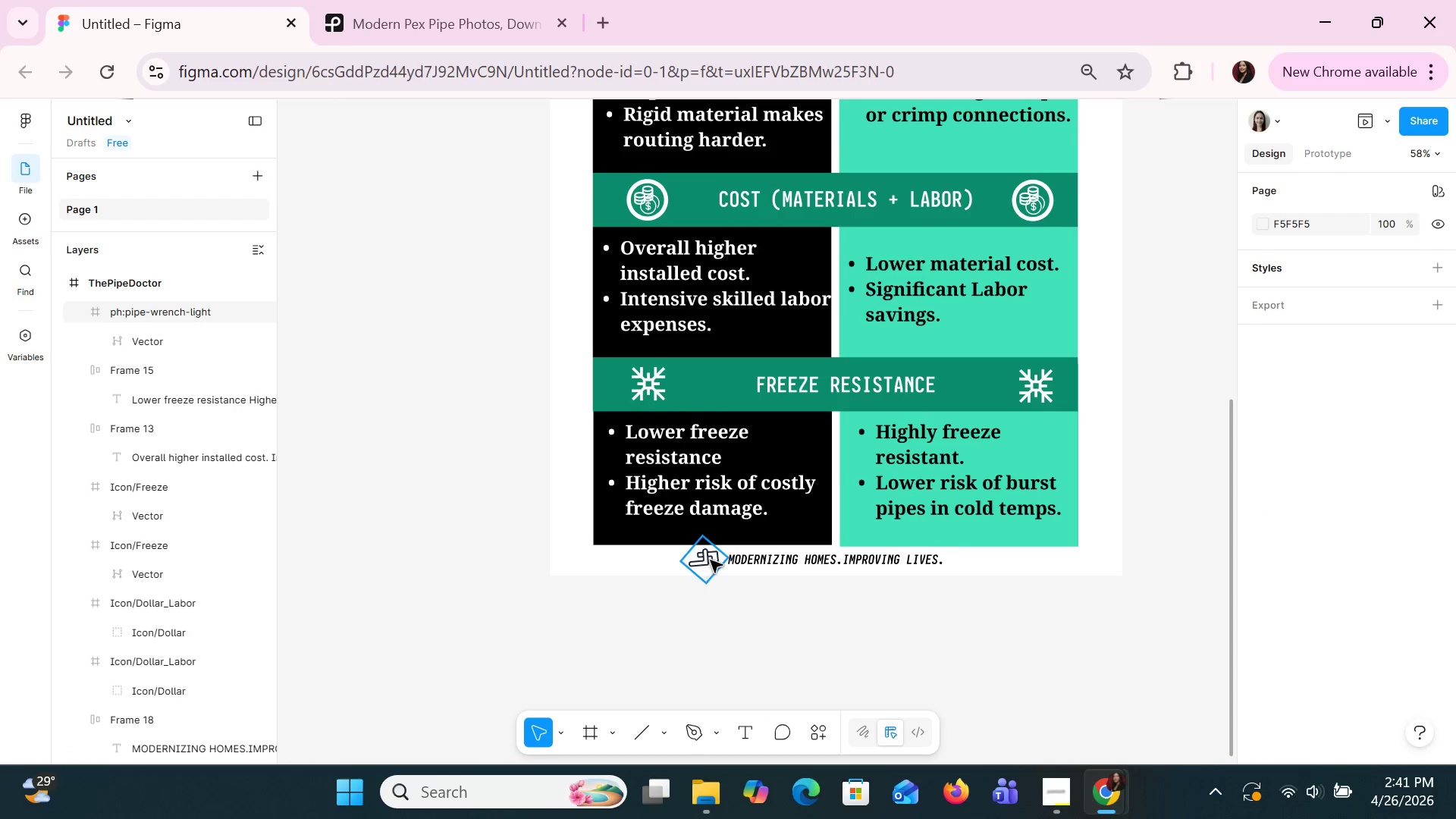 
left_click([710, 560])
 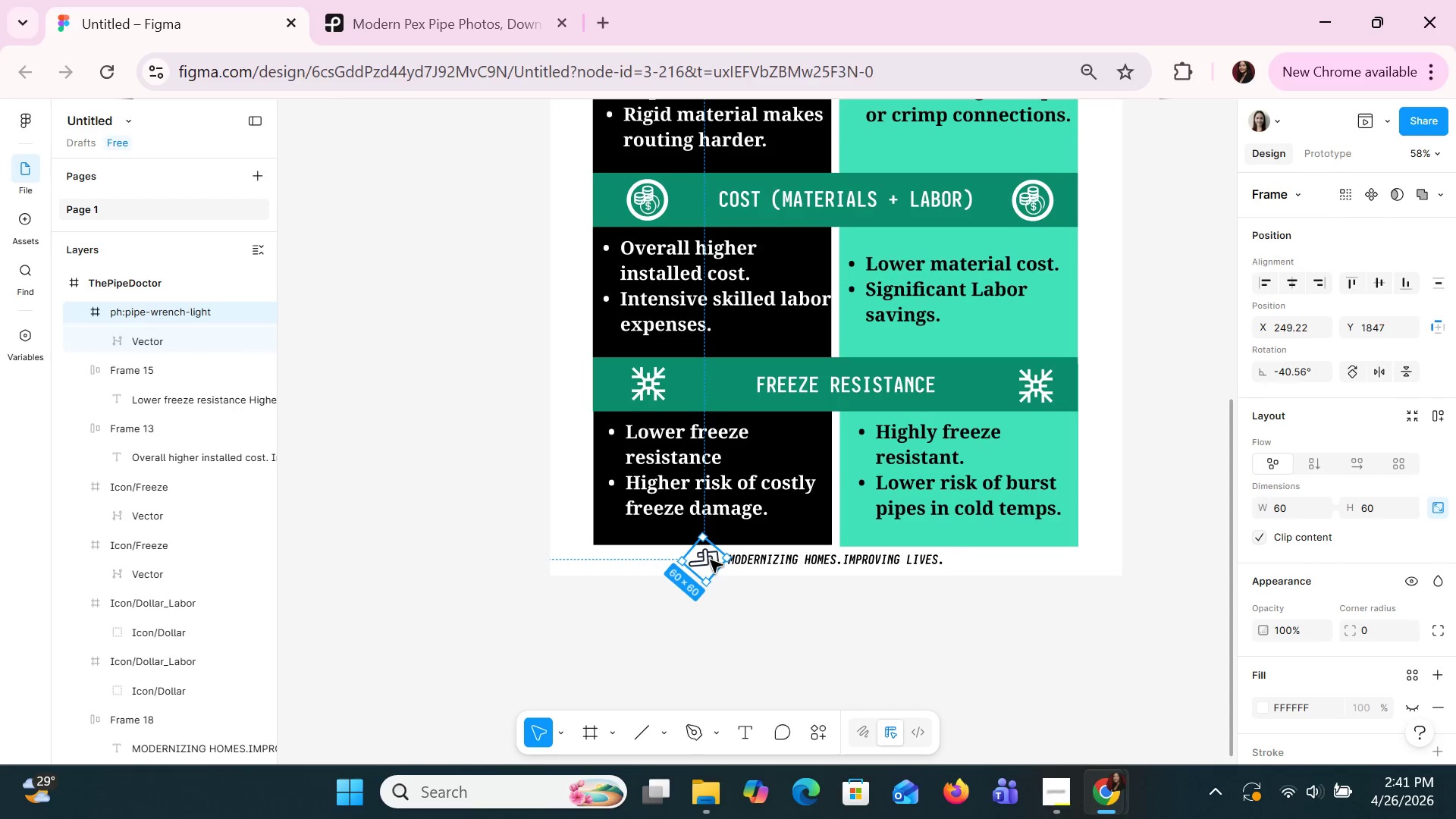 
key(Control+C)
 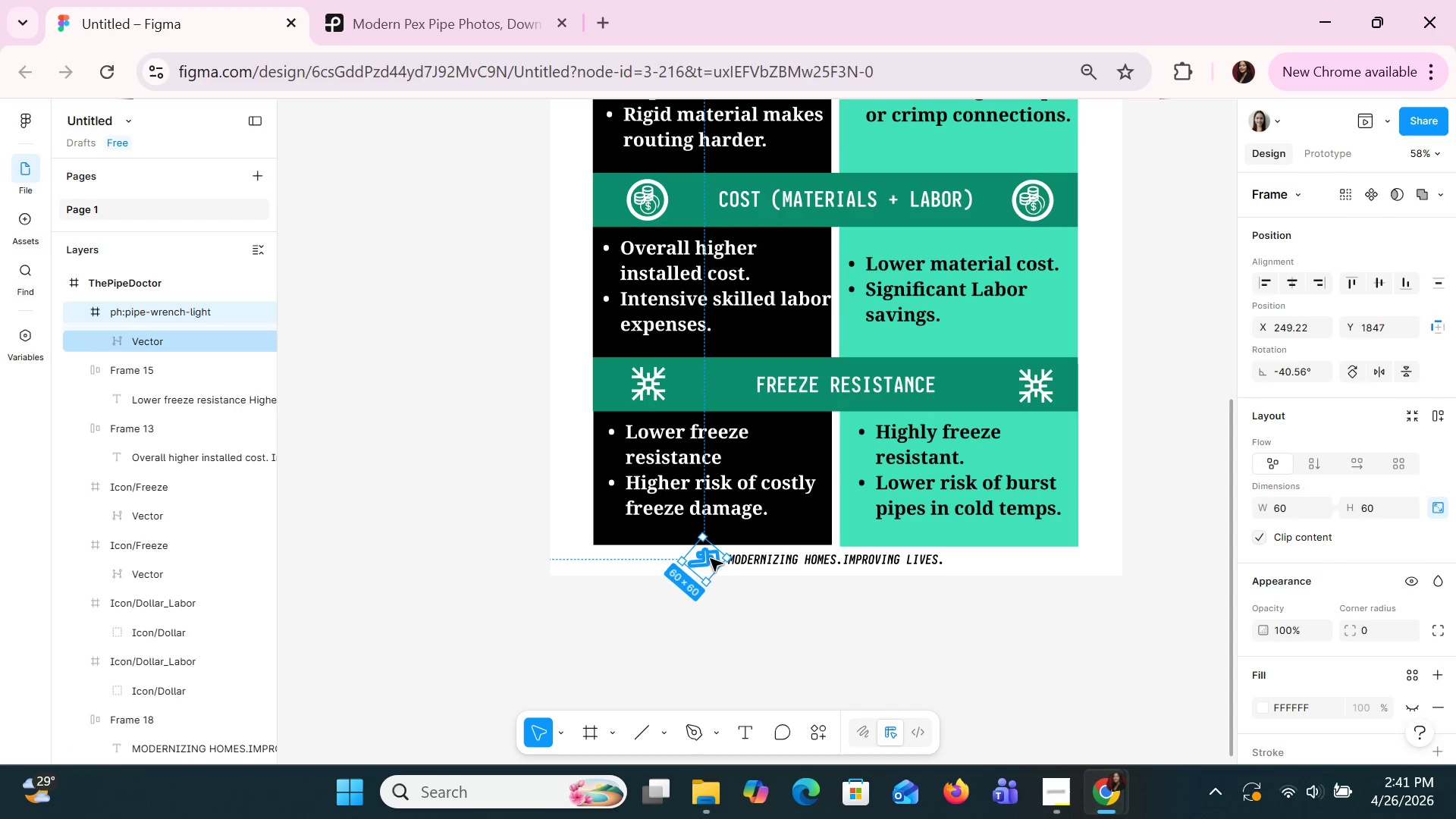 
key(Control+V)
 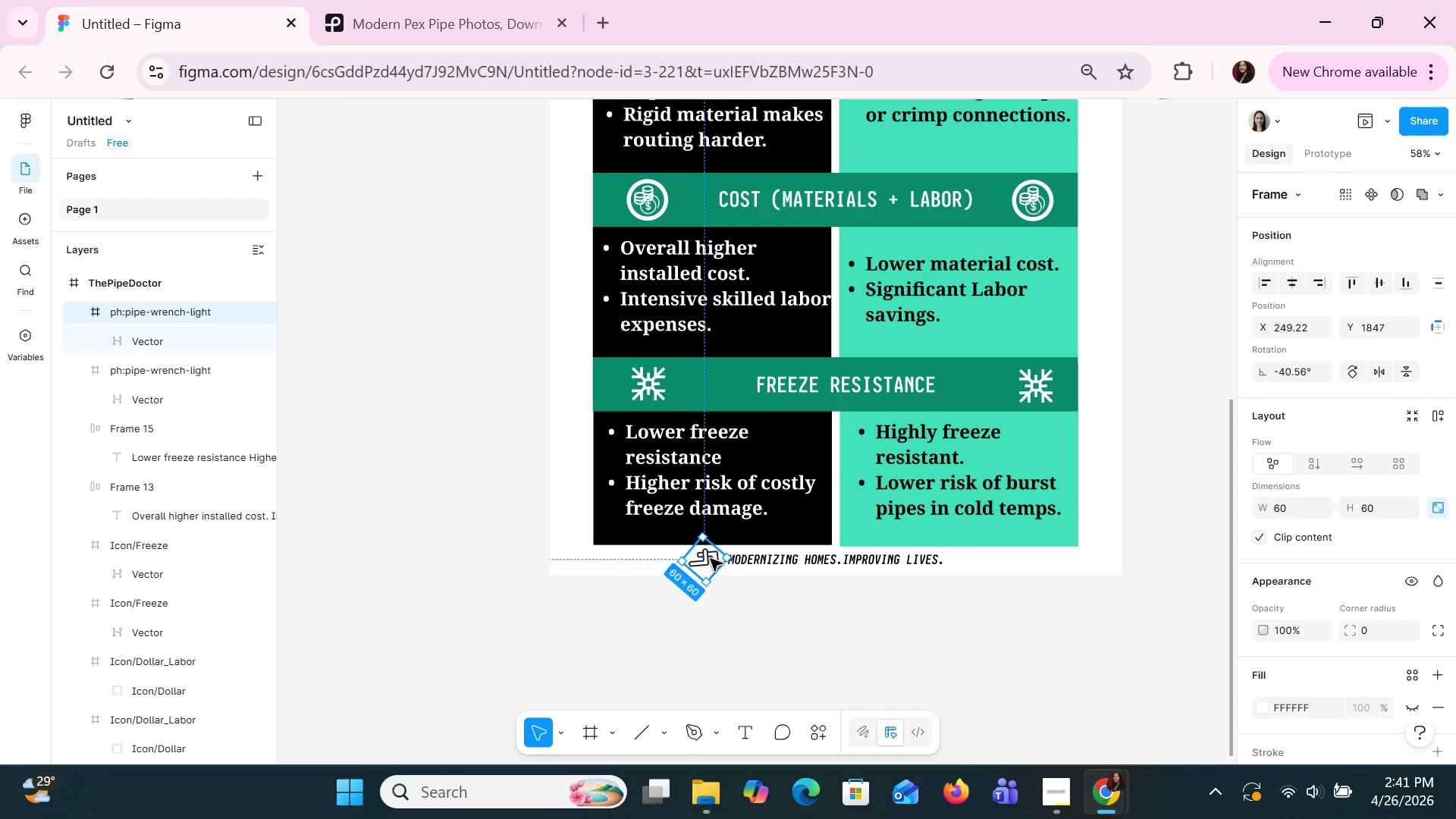 
left_click_drag(start_coordinate=[710, 558], to_coordinate=[969, 560])
 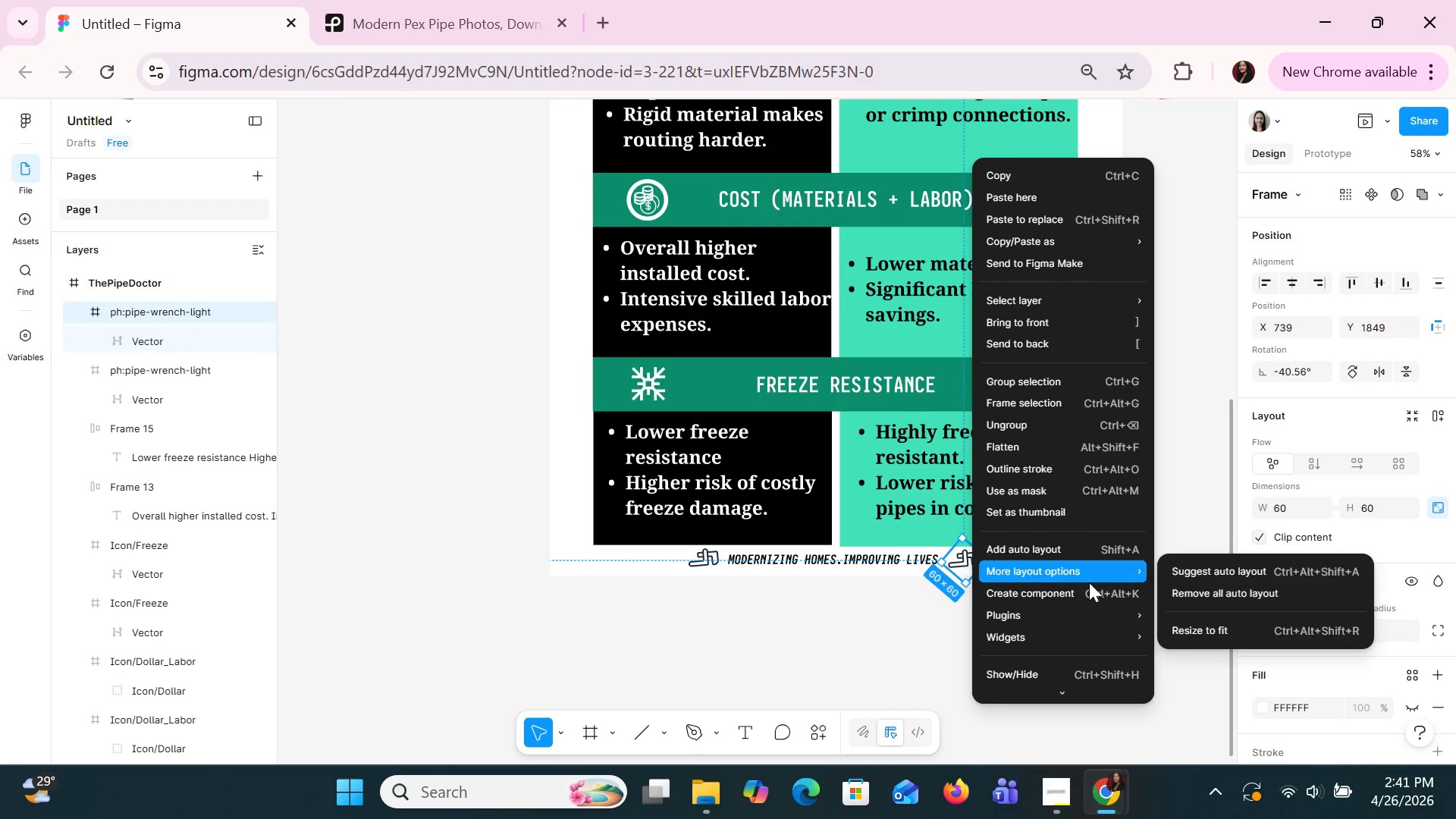 
scroll: coordinate [1085, 590], scroll_direction: down, amount: 3.0
 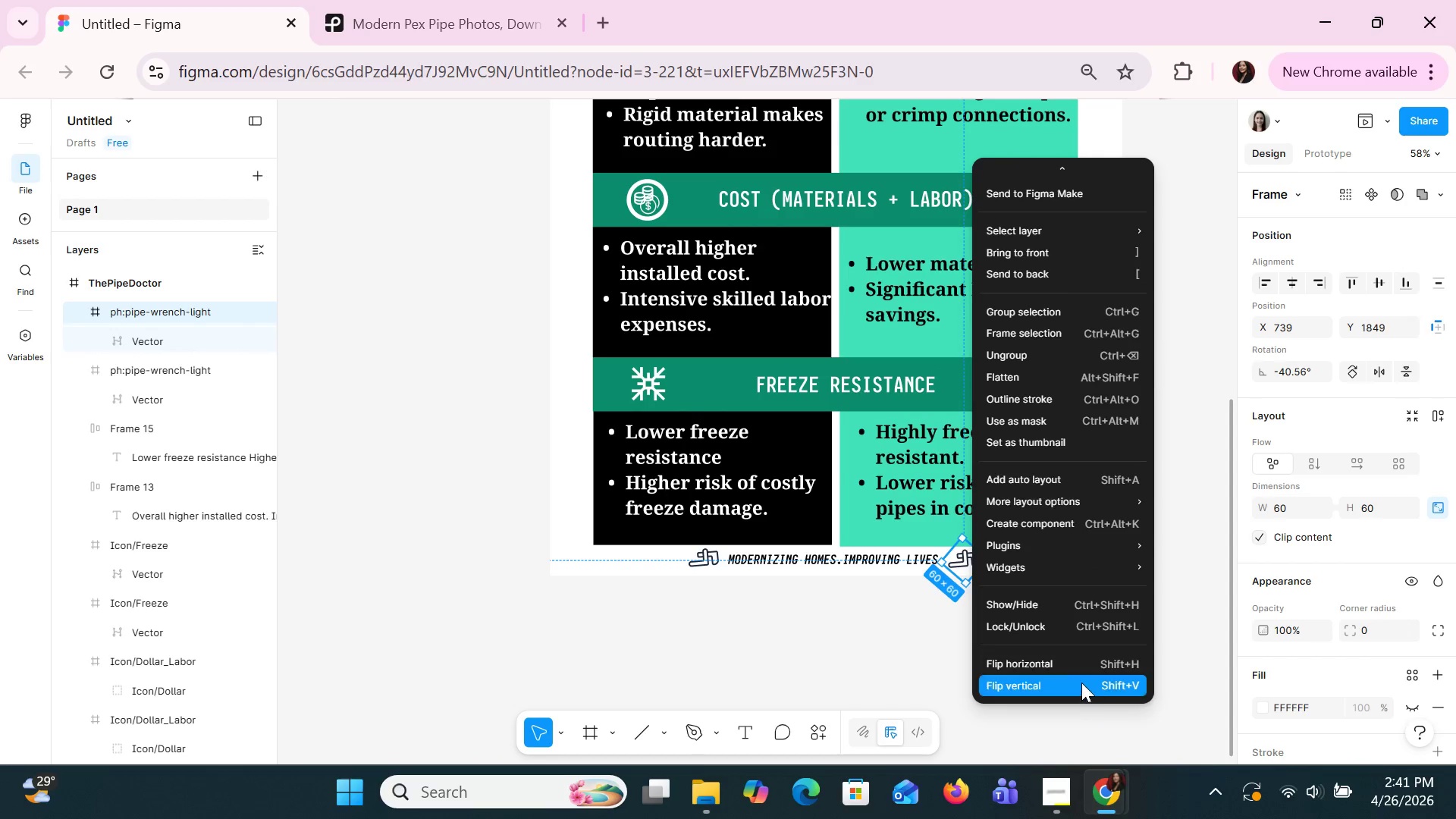 
left_click([1081, 682])
 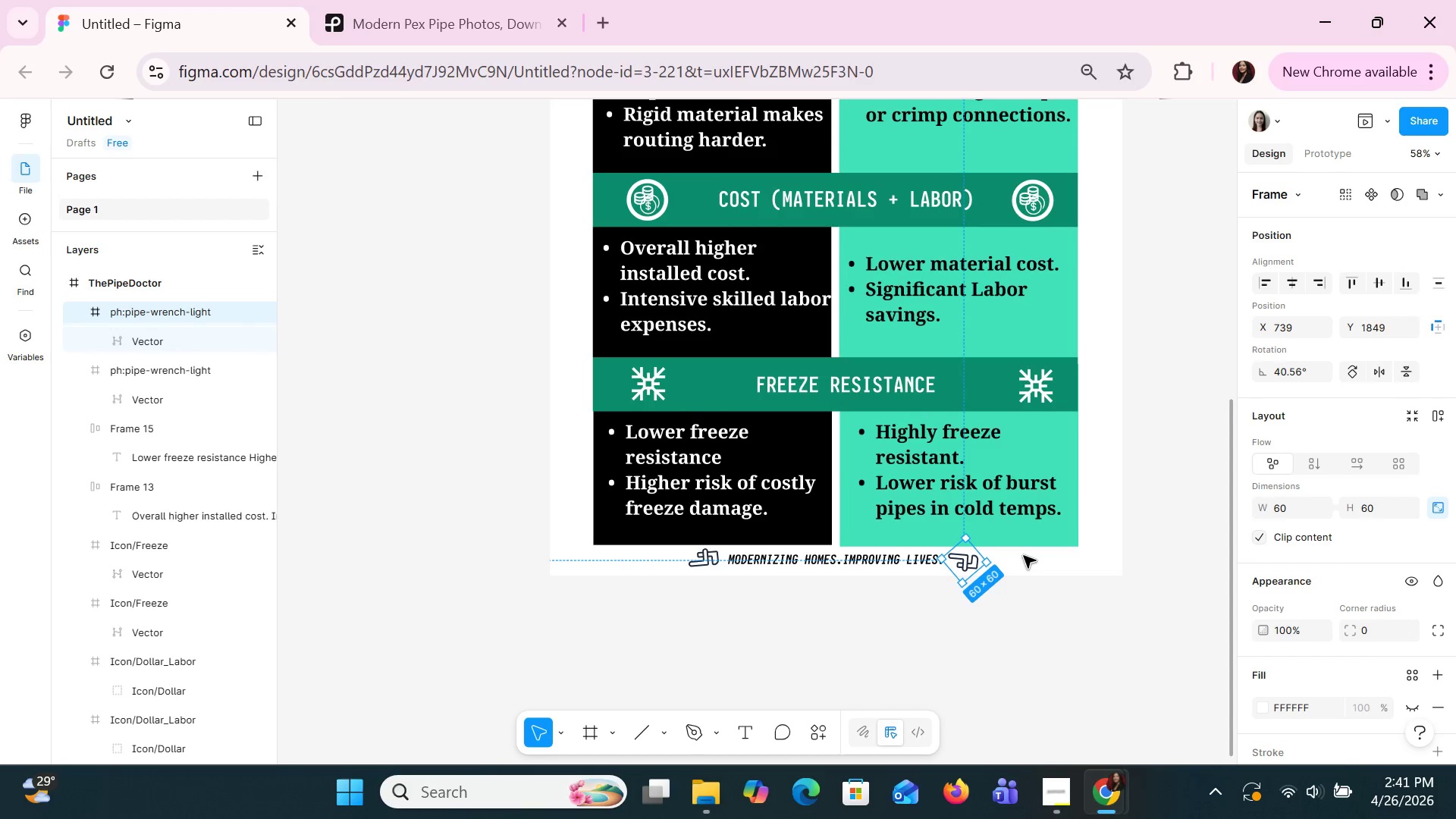 
key(Control+Z)
 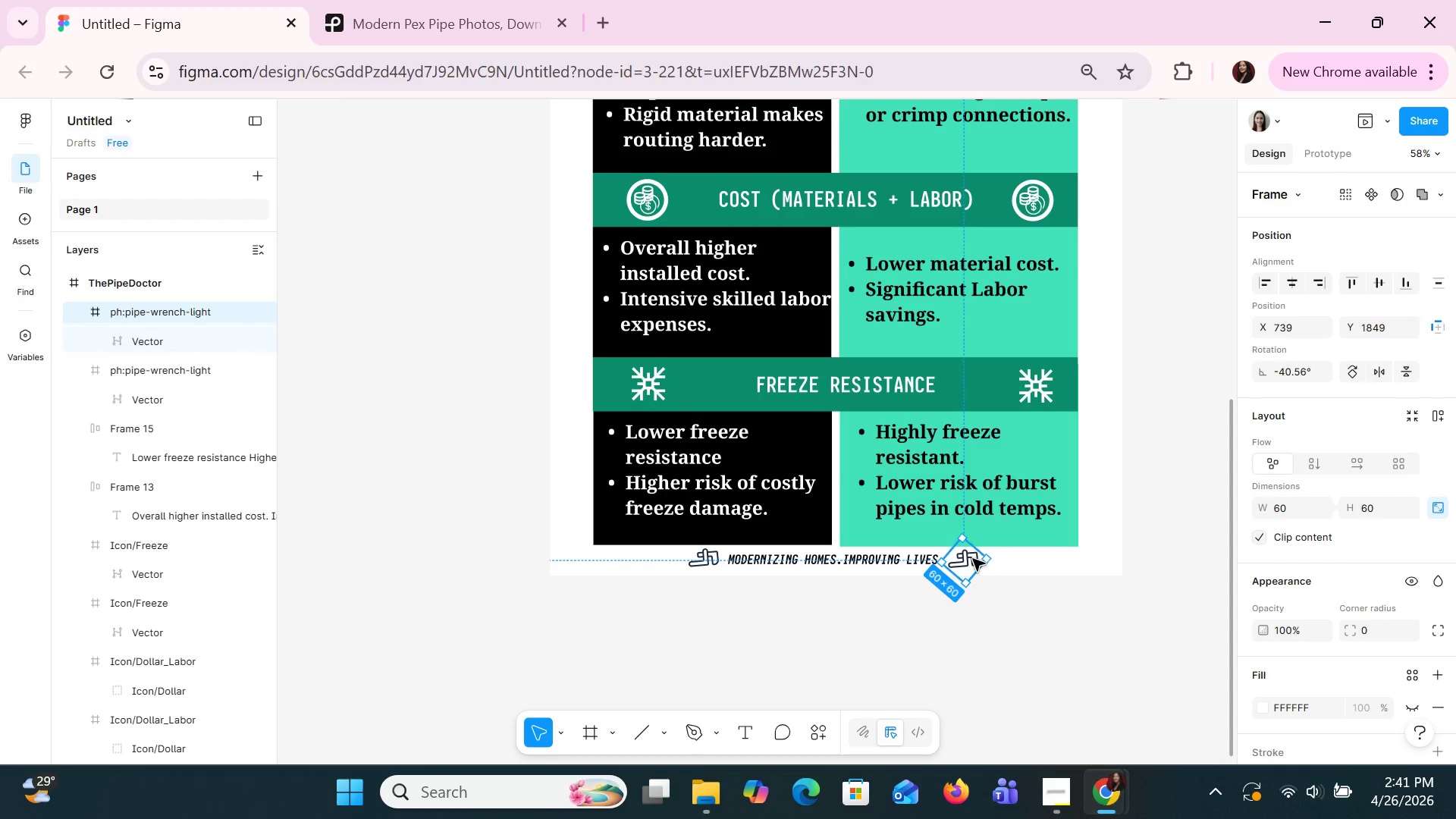 
right_click([972, 558])
 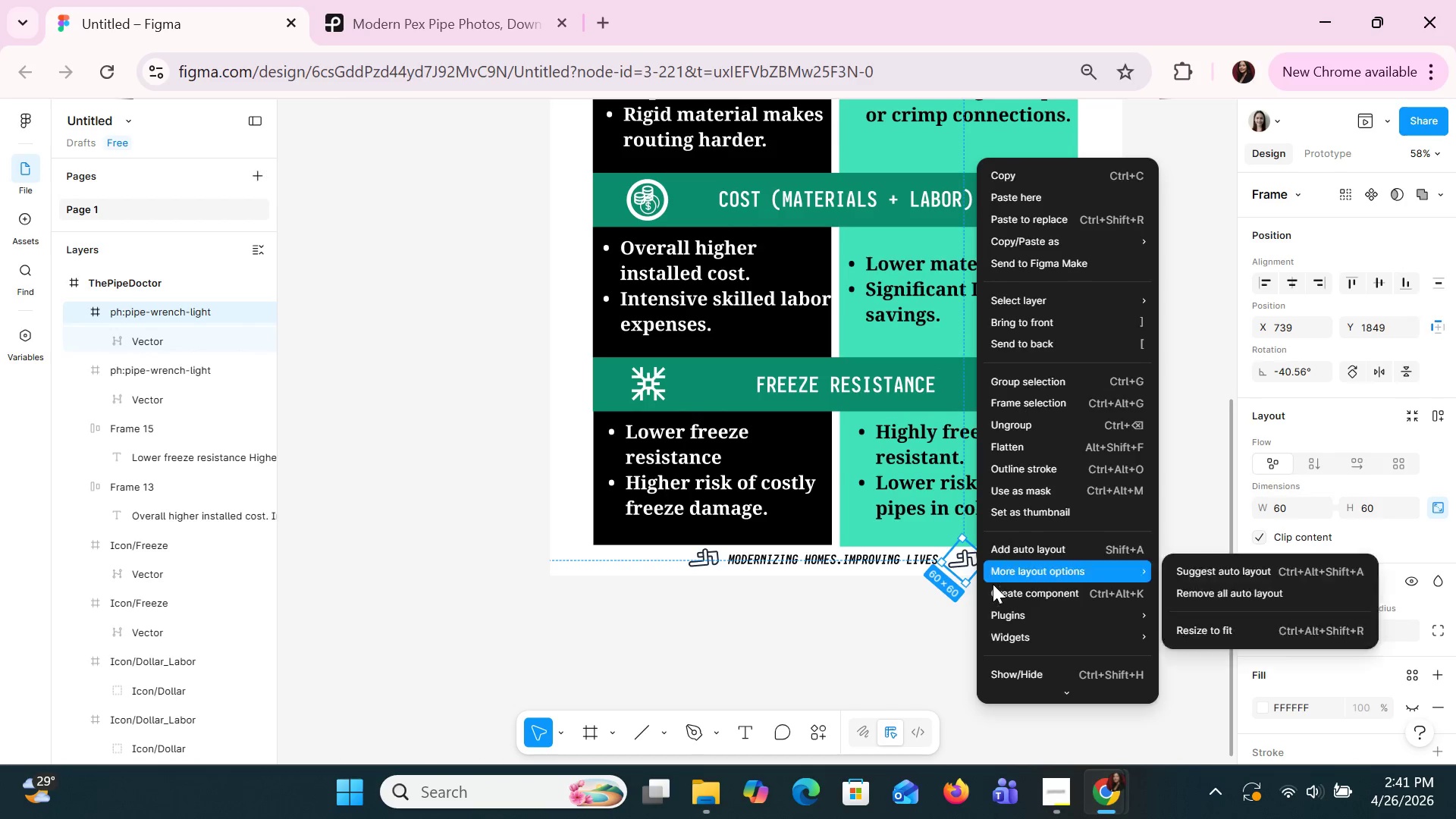 
scroll: coordinate [1040, 601], scroll_direction: down, amount: 4.0
 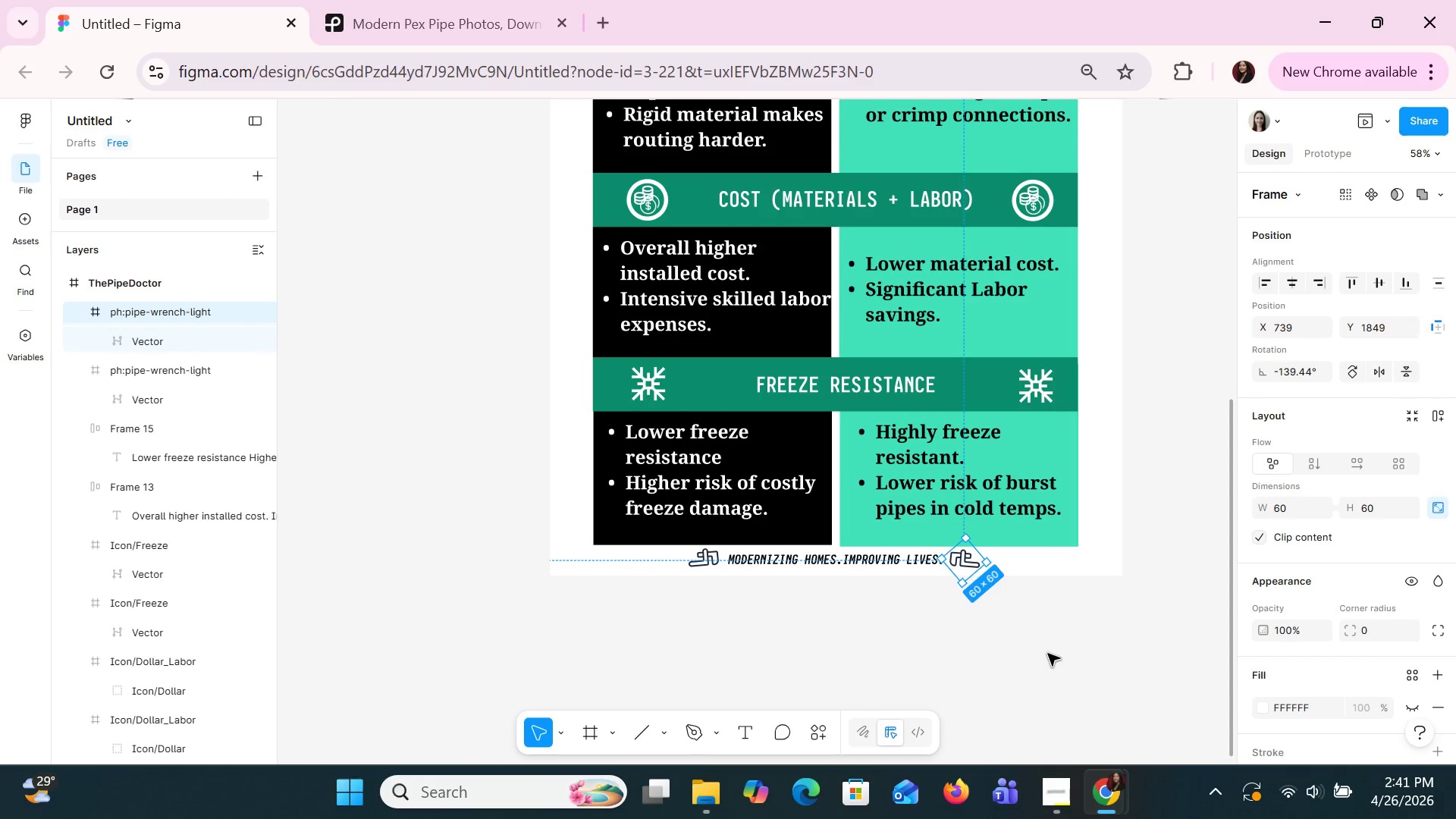 
left_click([1047, 653])
 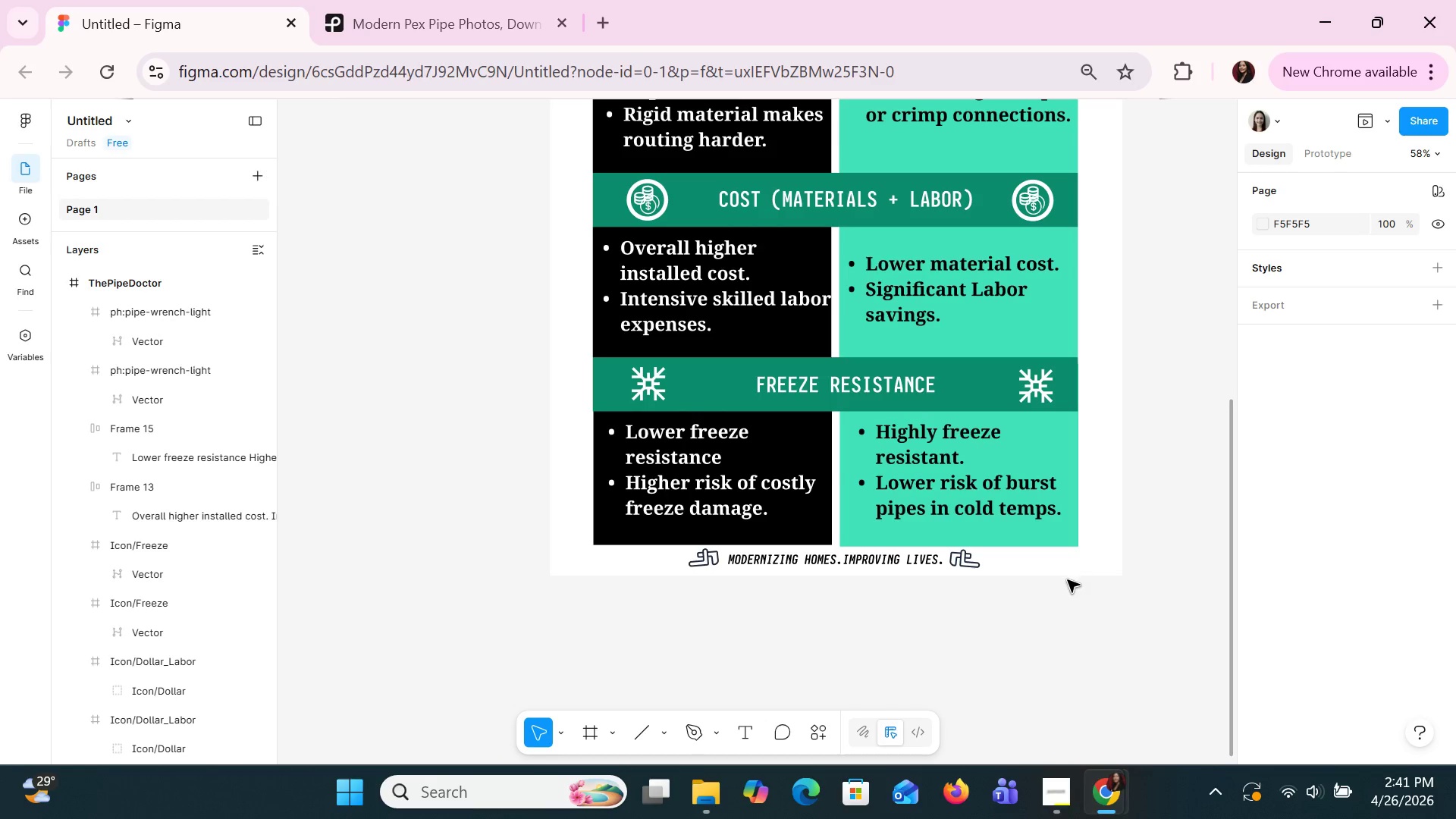 
hold_key(key=ControlLeft, duration=1.5)
scroll: coordinate [1071, 595], scroll_direction: down, amount: 3.0
 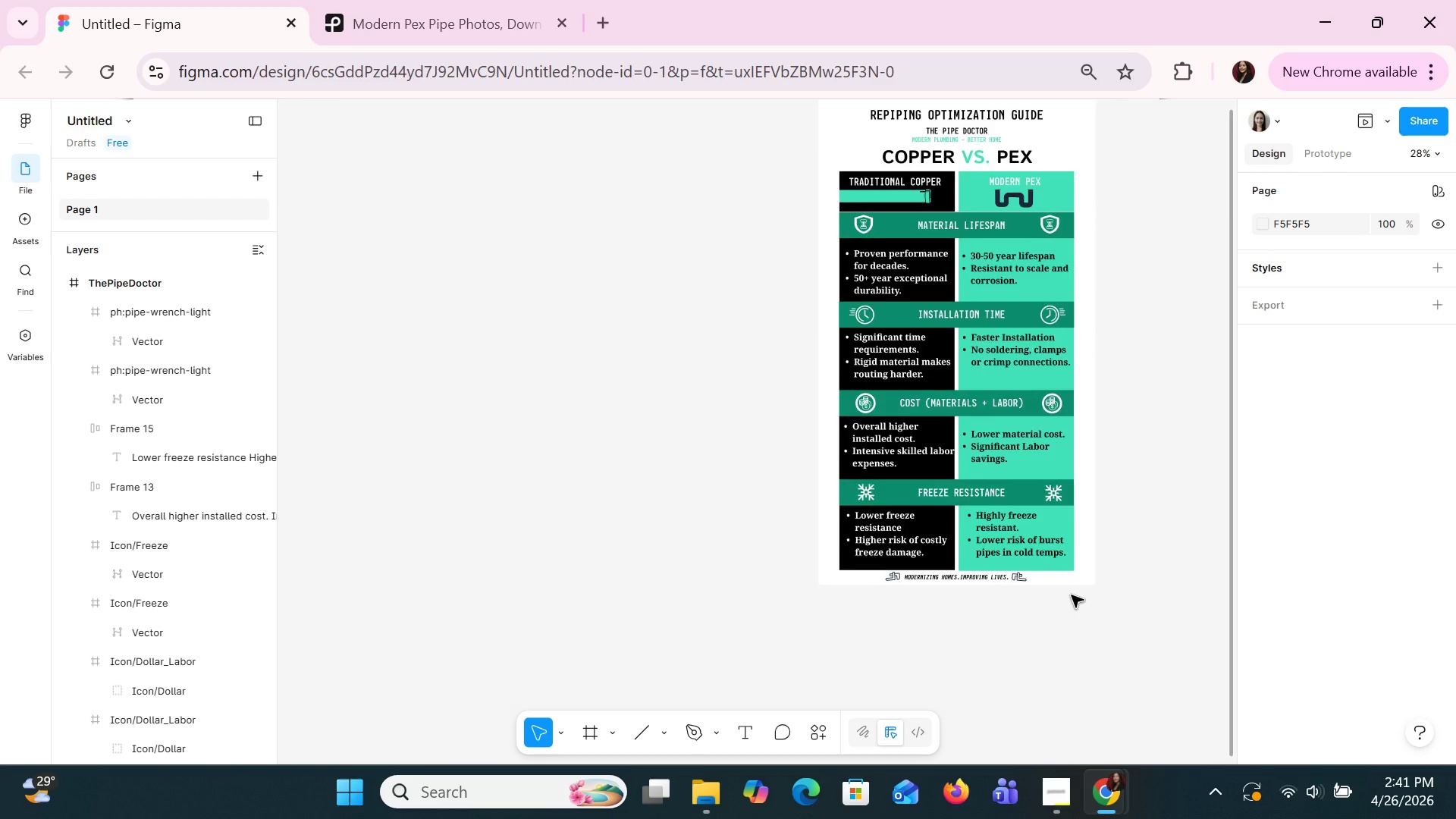 
hold_key(key=ControlLeft, duration=0.33)
scroll: coordinate [1071, 595], scroll_direction: none, amount: 0.0
 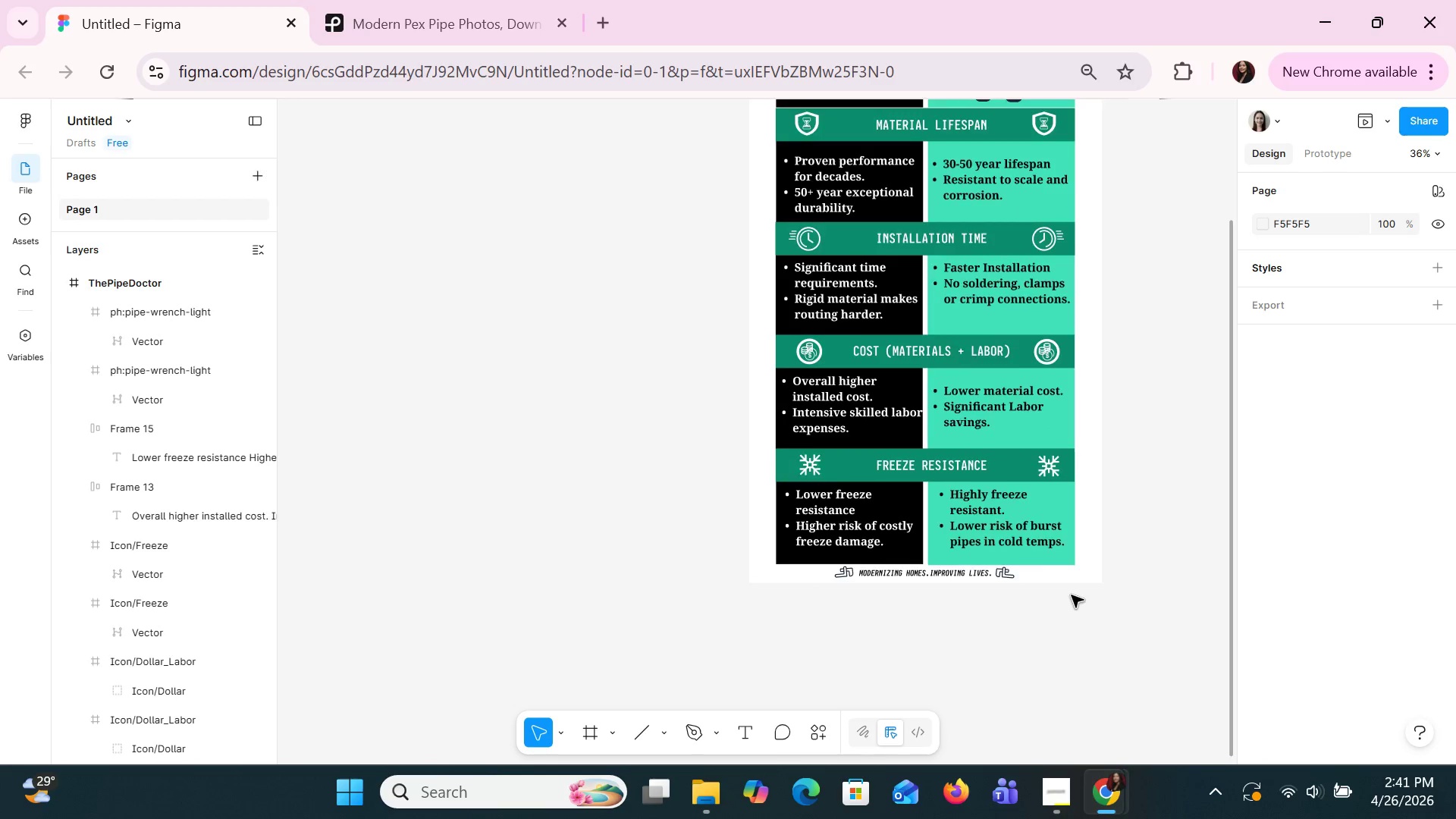 
scroll: coordinate [1071, 595], scroll_direction: up, amount: 2.0
 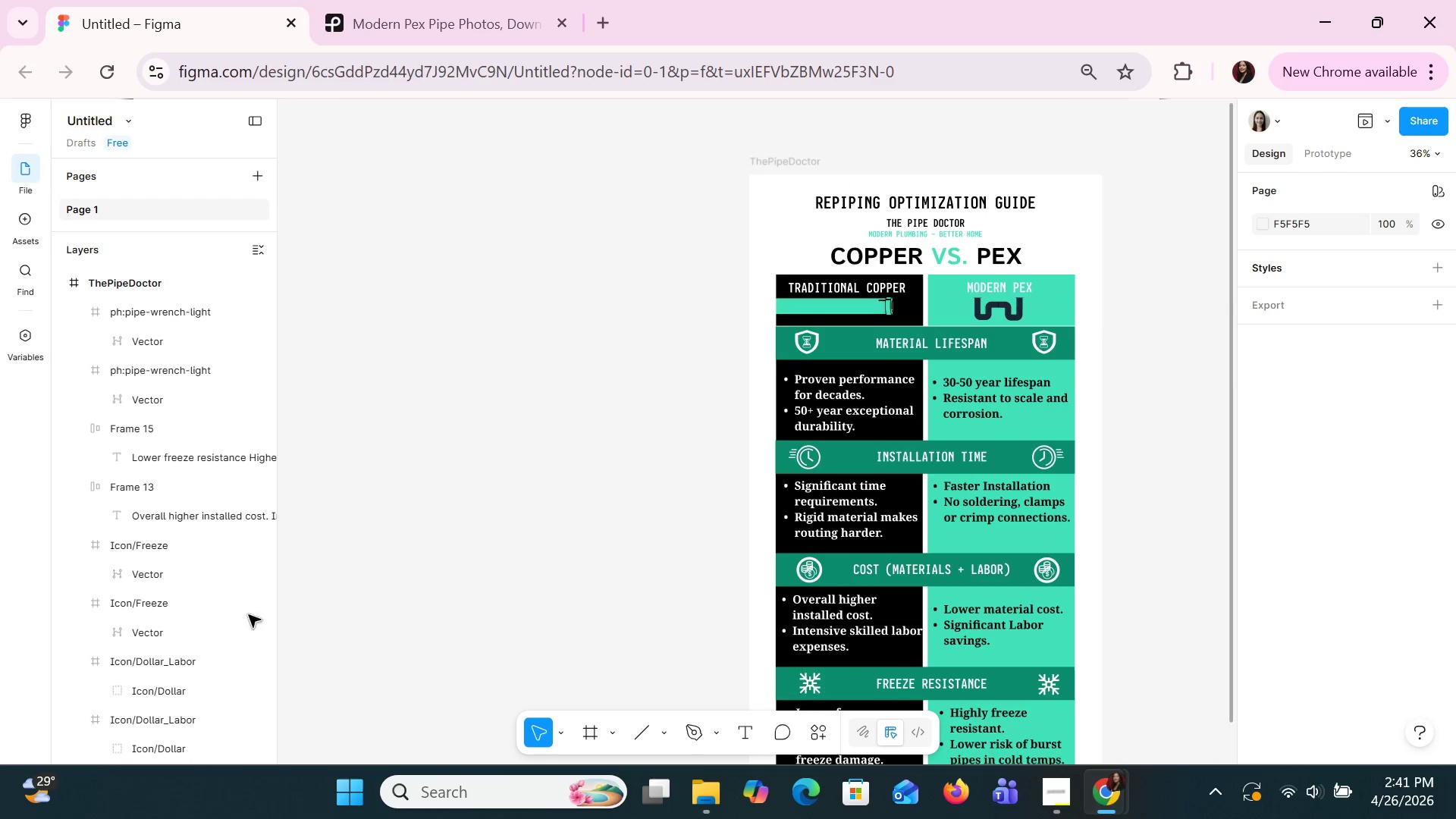 
left_click([105, 287])
 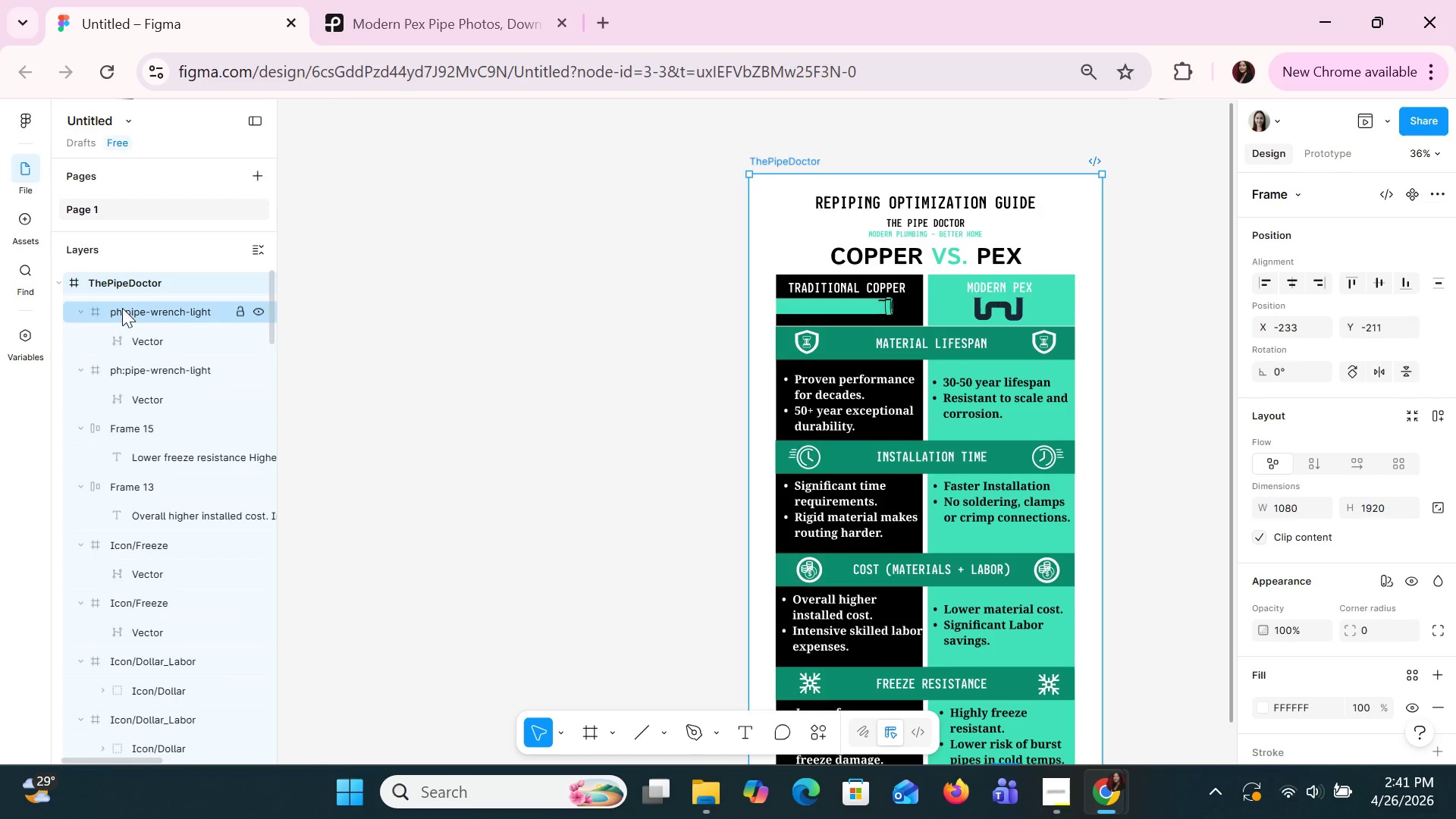 
left_click([130, 319])
 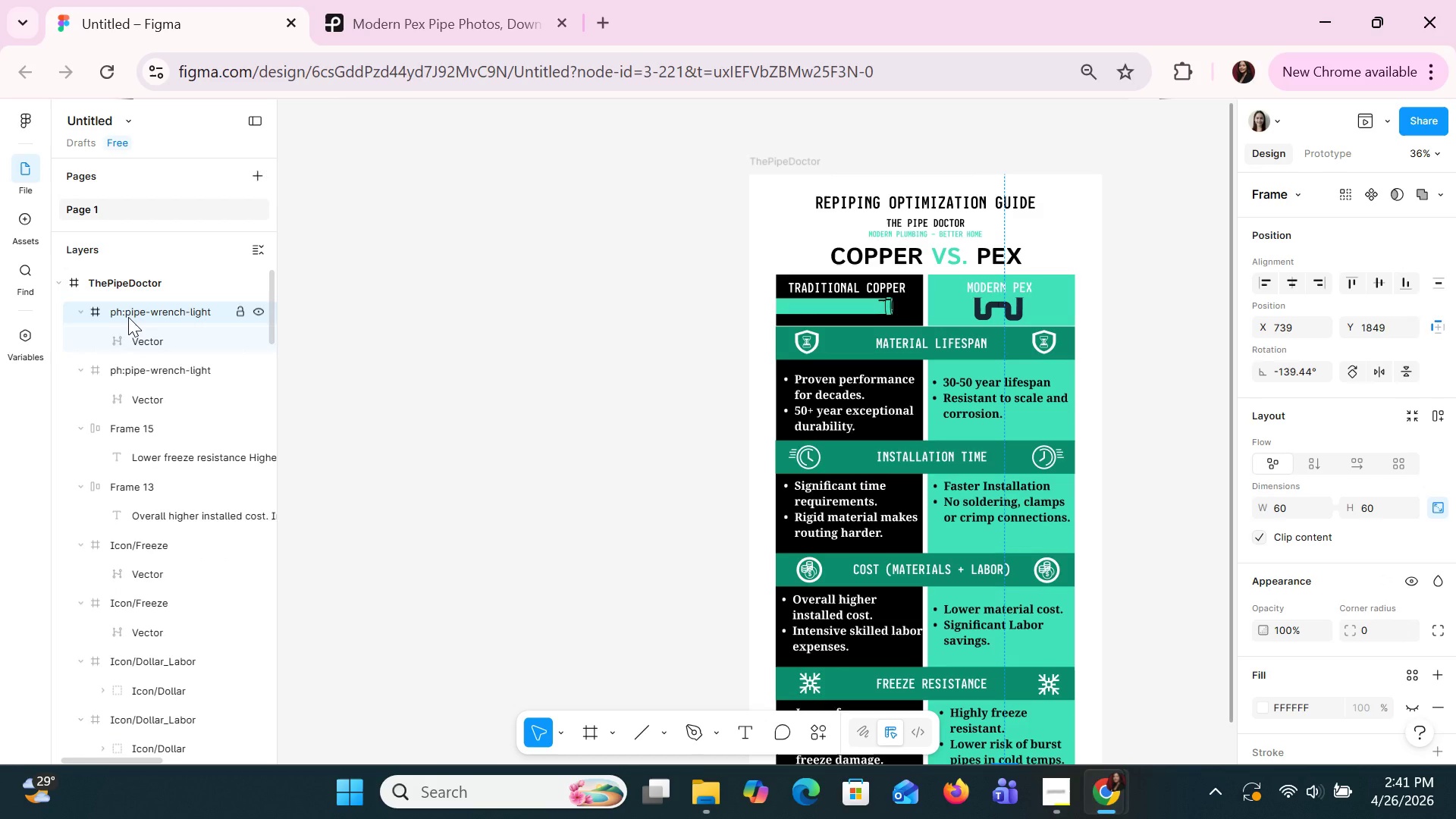 
double_click([128, 317])
 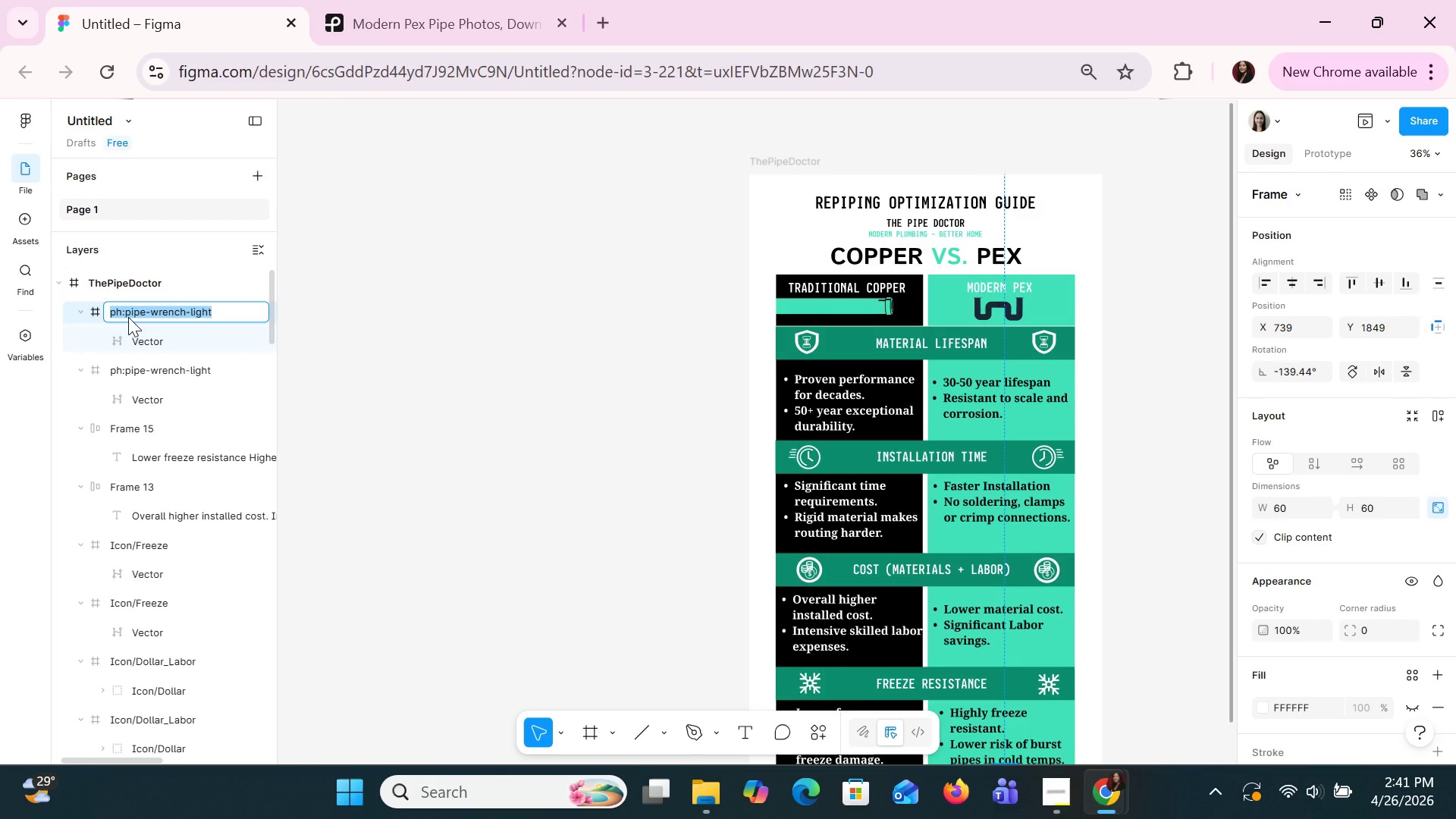 
type(iCON)
key(Backspace)
key(Backspace)
key(Backspace)
key(Backspace)
type(Icon/Wrench)
 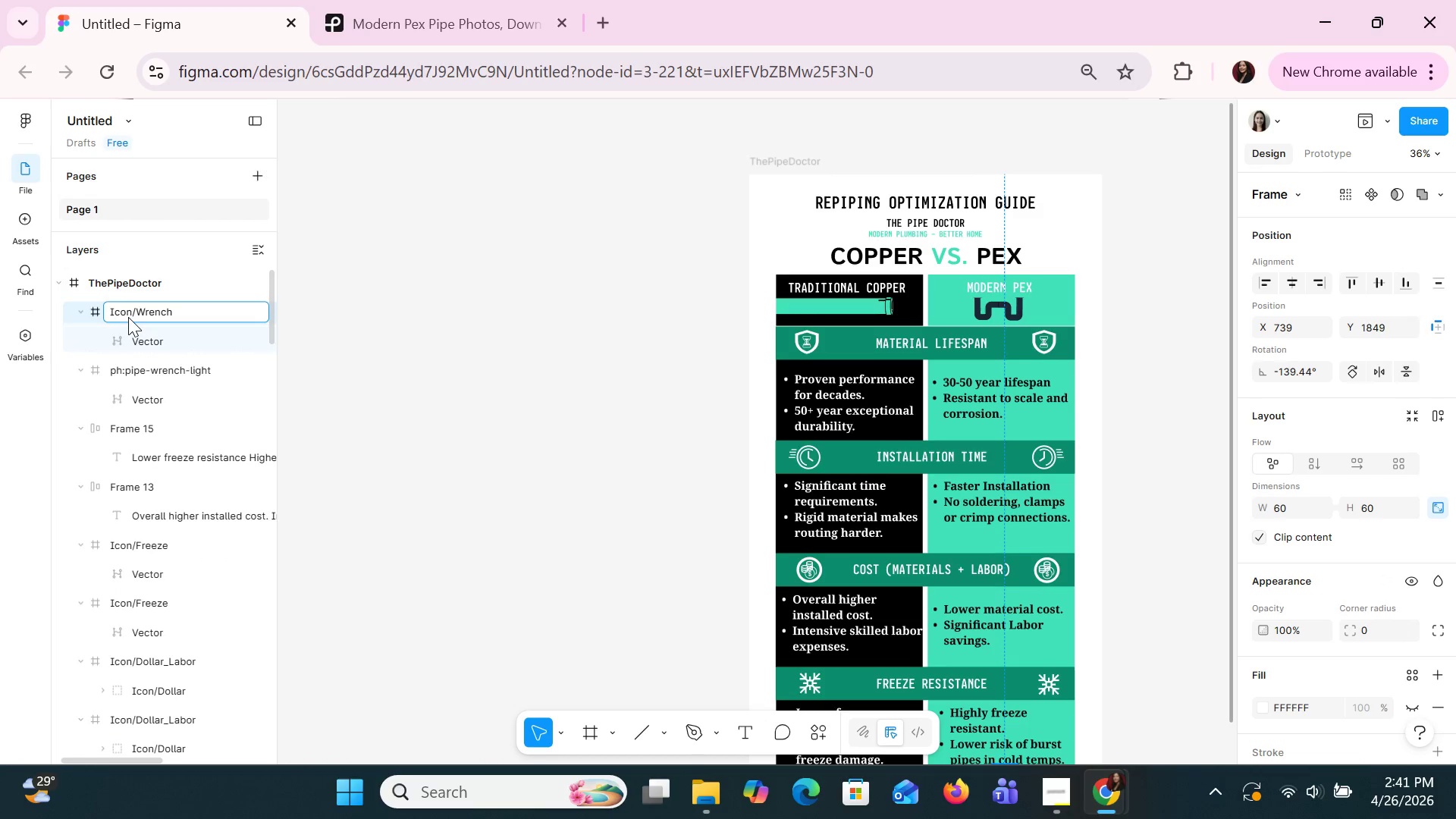 
double_click([155, 372])
 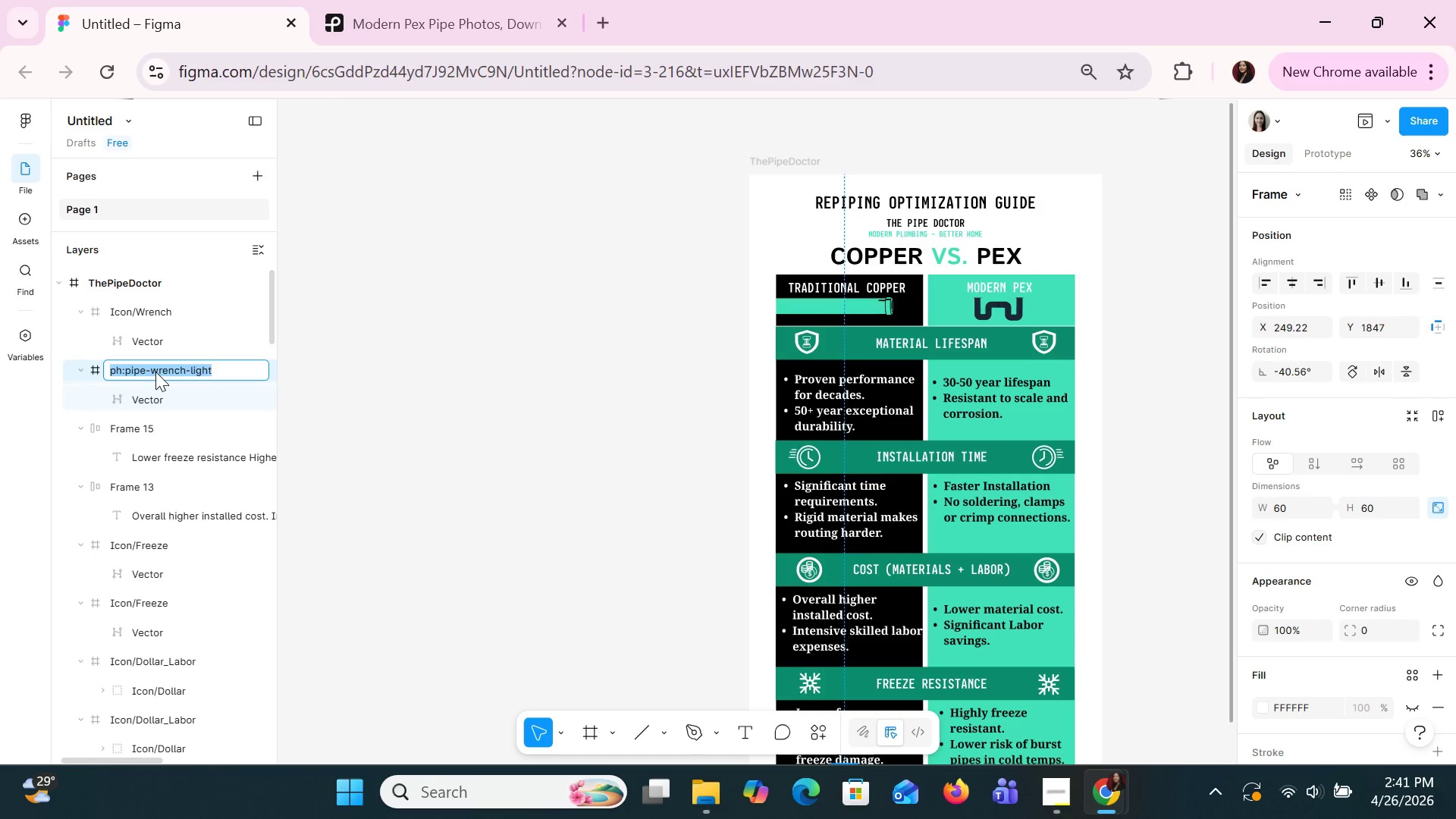 
triple_click([155, 372])
 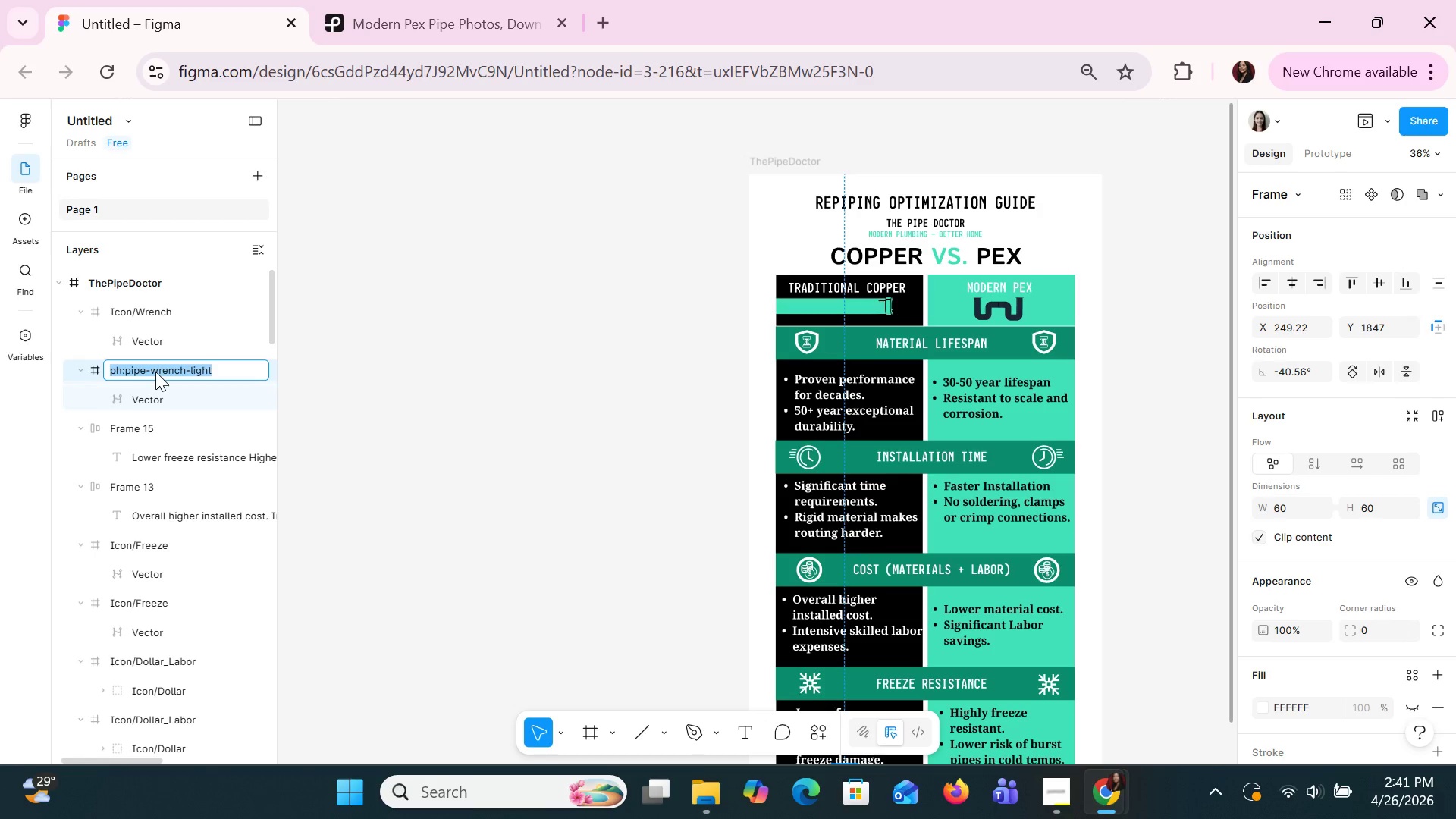 
triple_click([155, 372])
 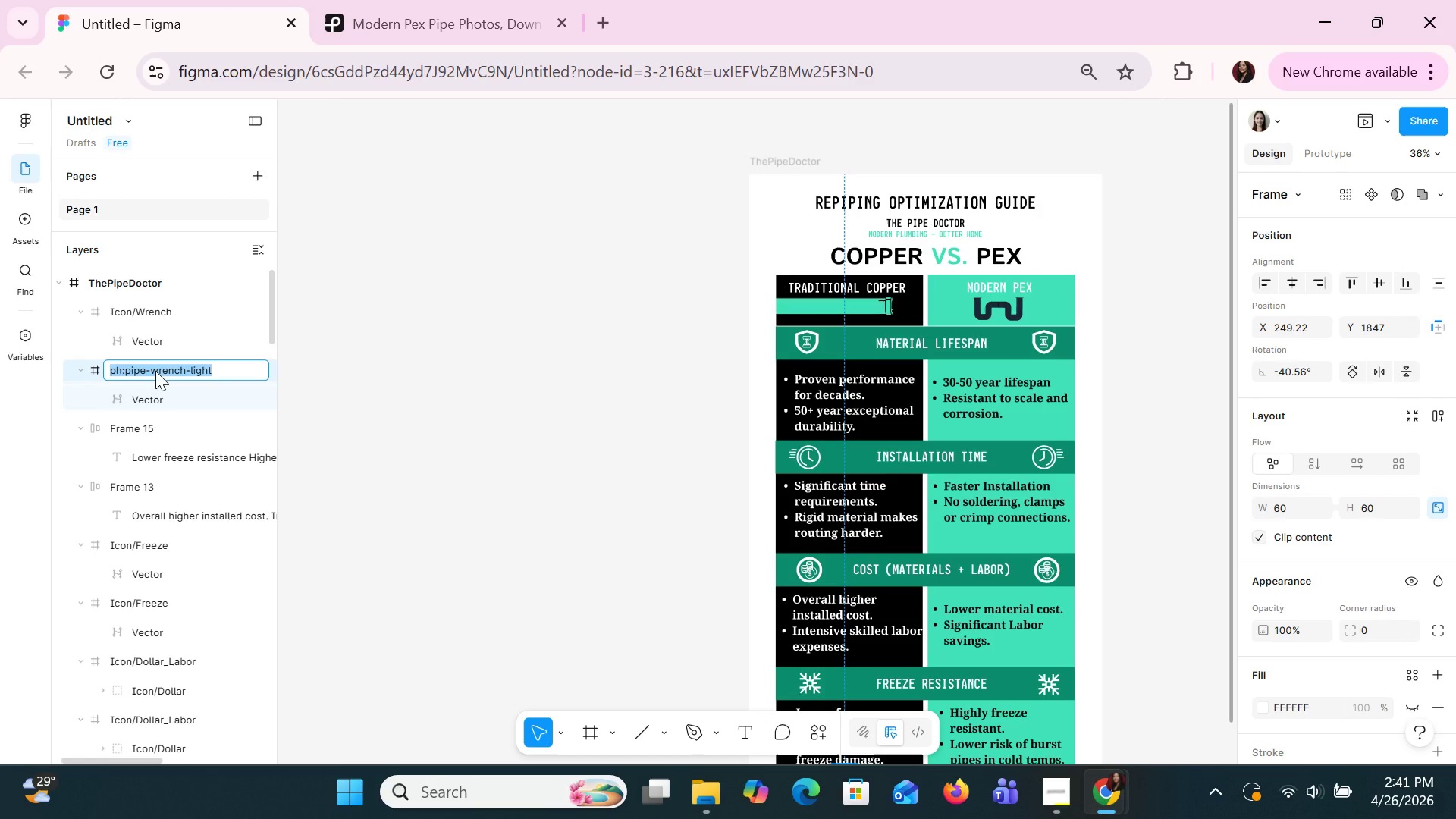 
type(Icon/Wrencg)
key(Backspace)
type(h)
 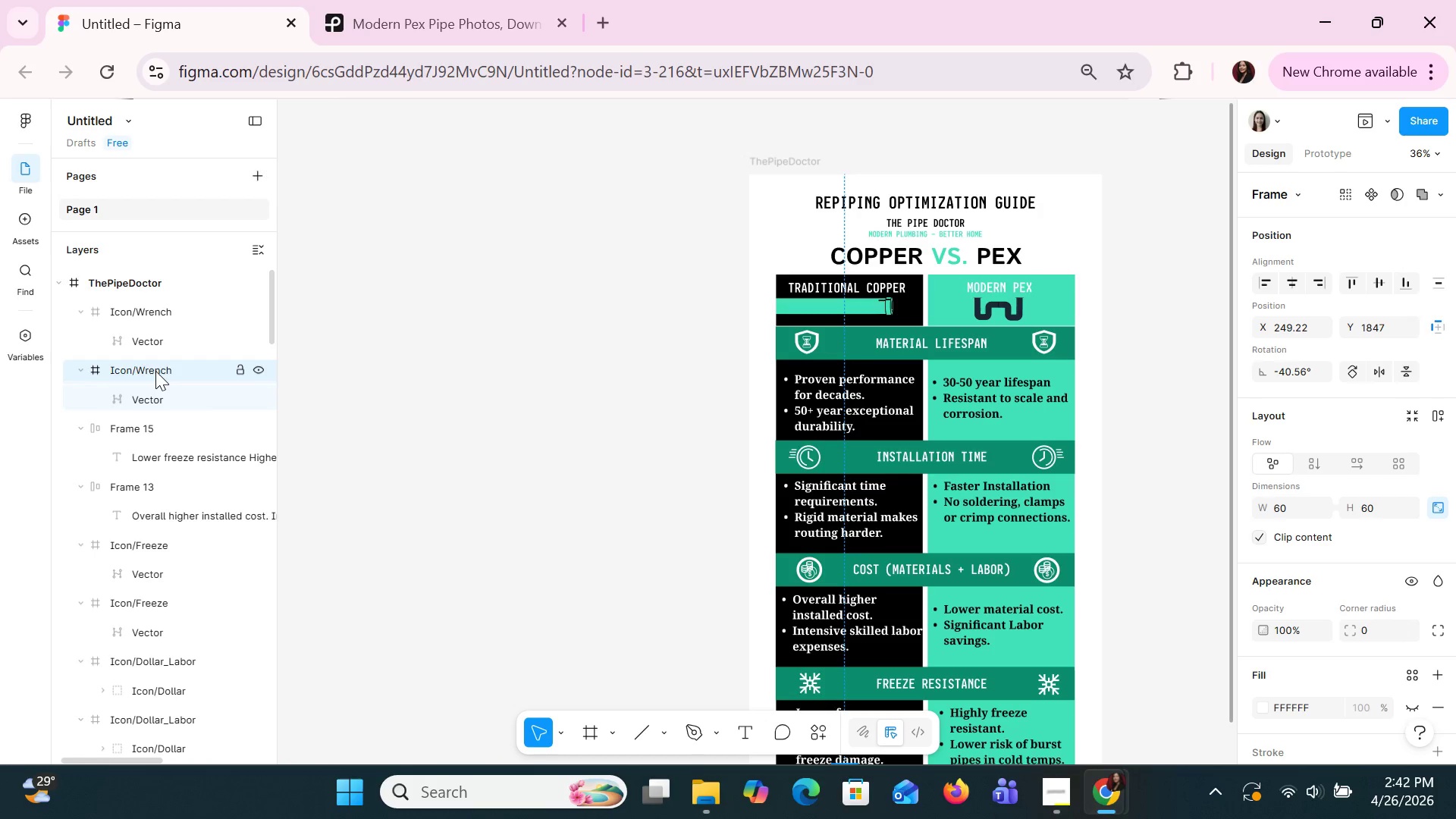 
 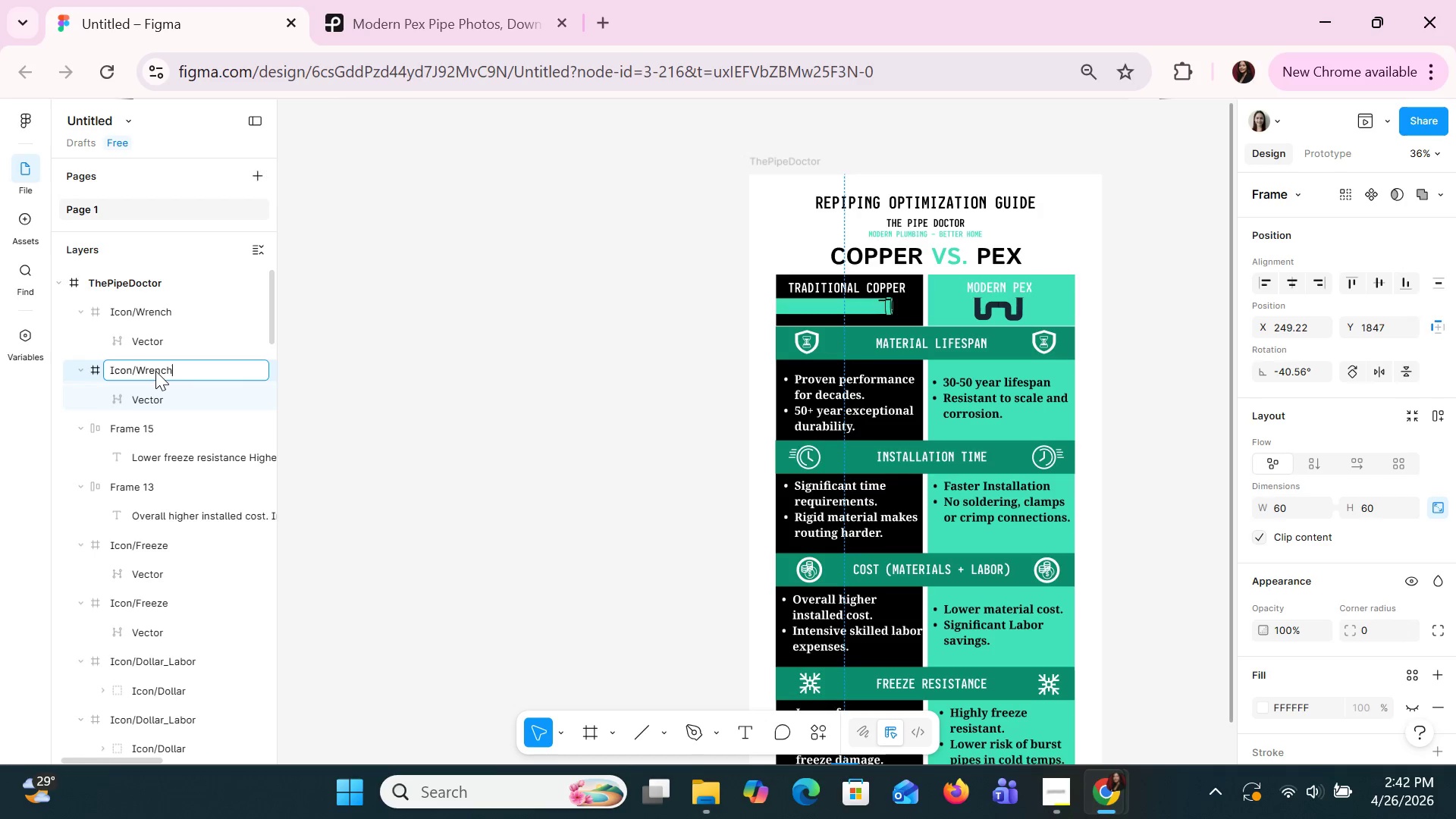 
key(Enter)
 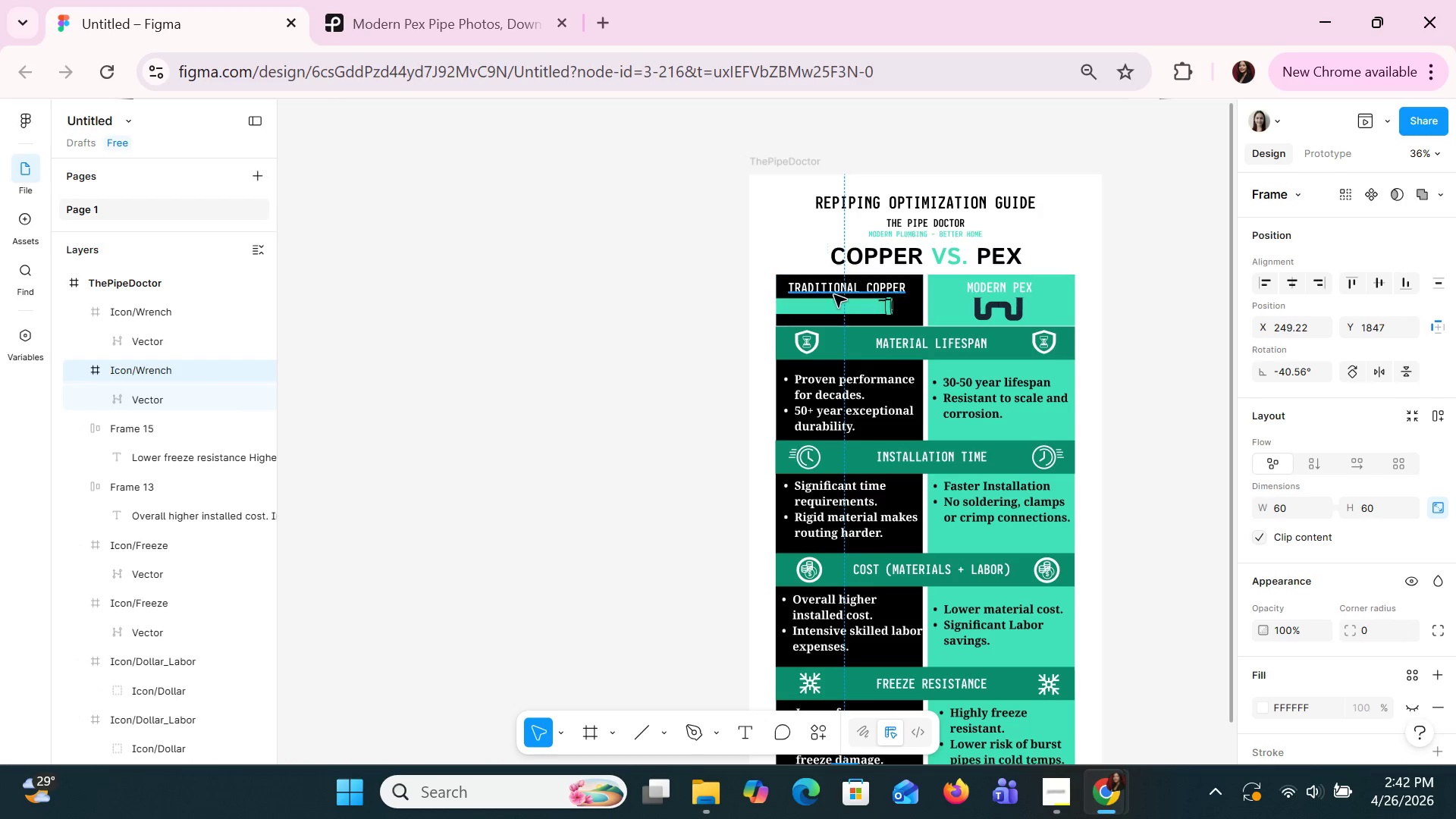 
left_click([877, 306])
 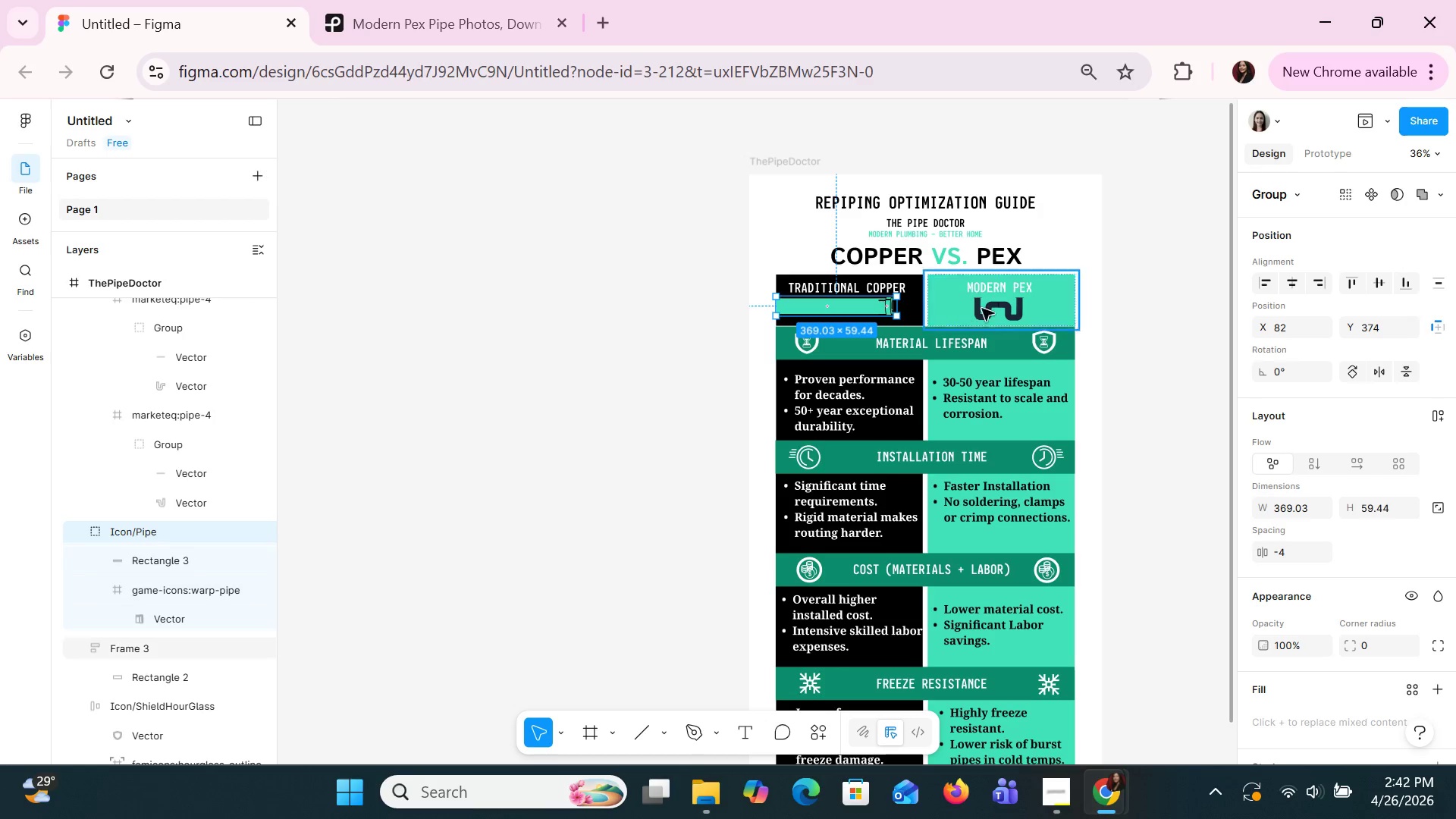 
left_click([987, 308])
 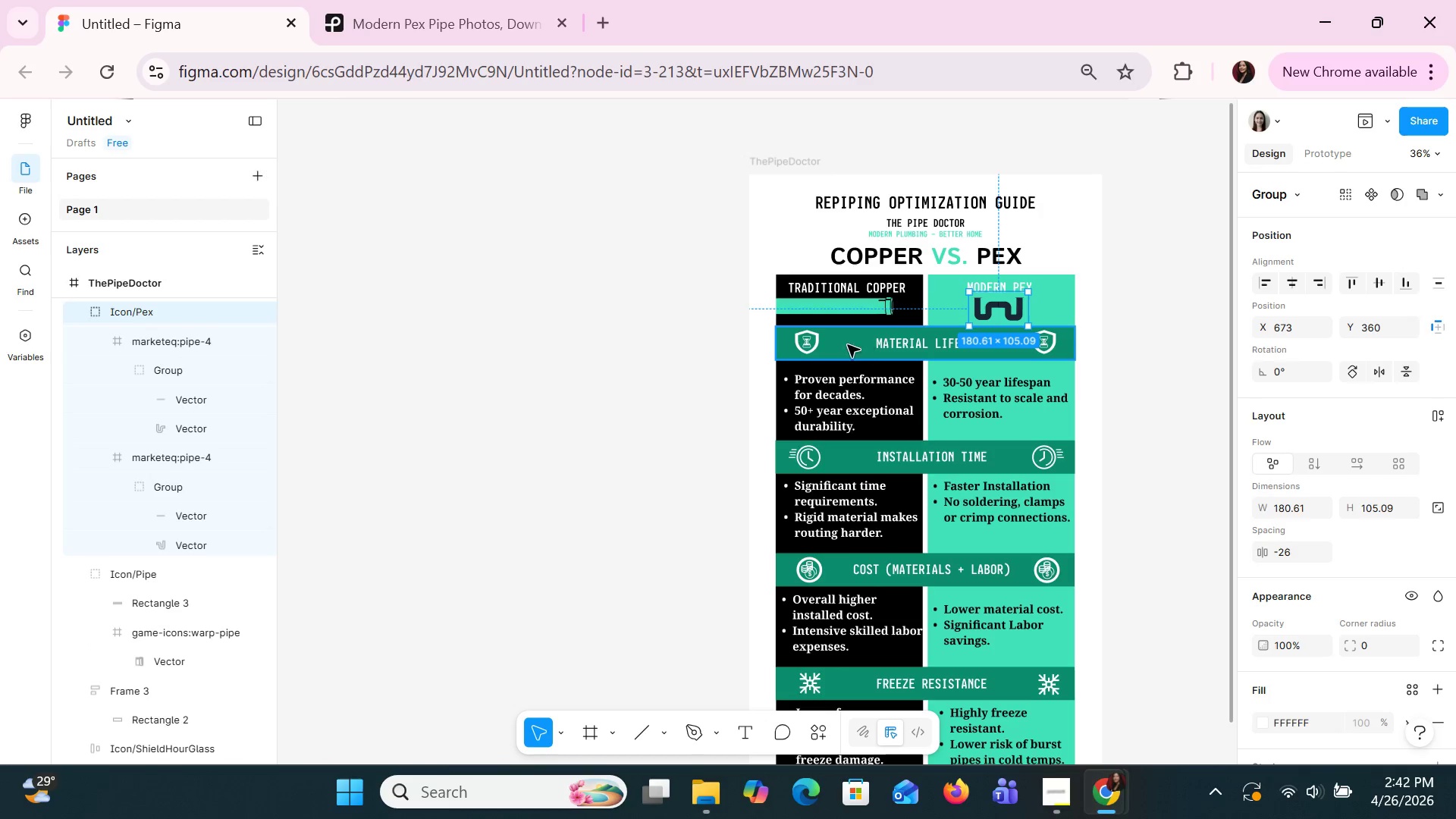 
left_click([807, 340])
 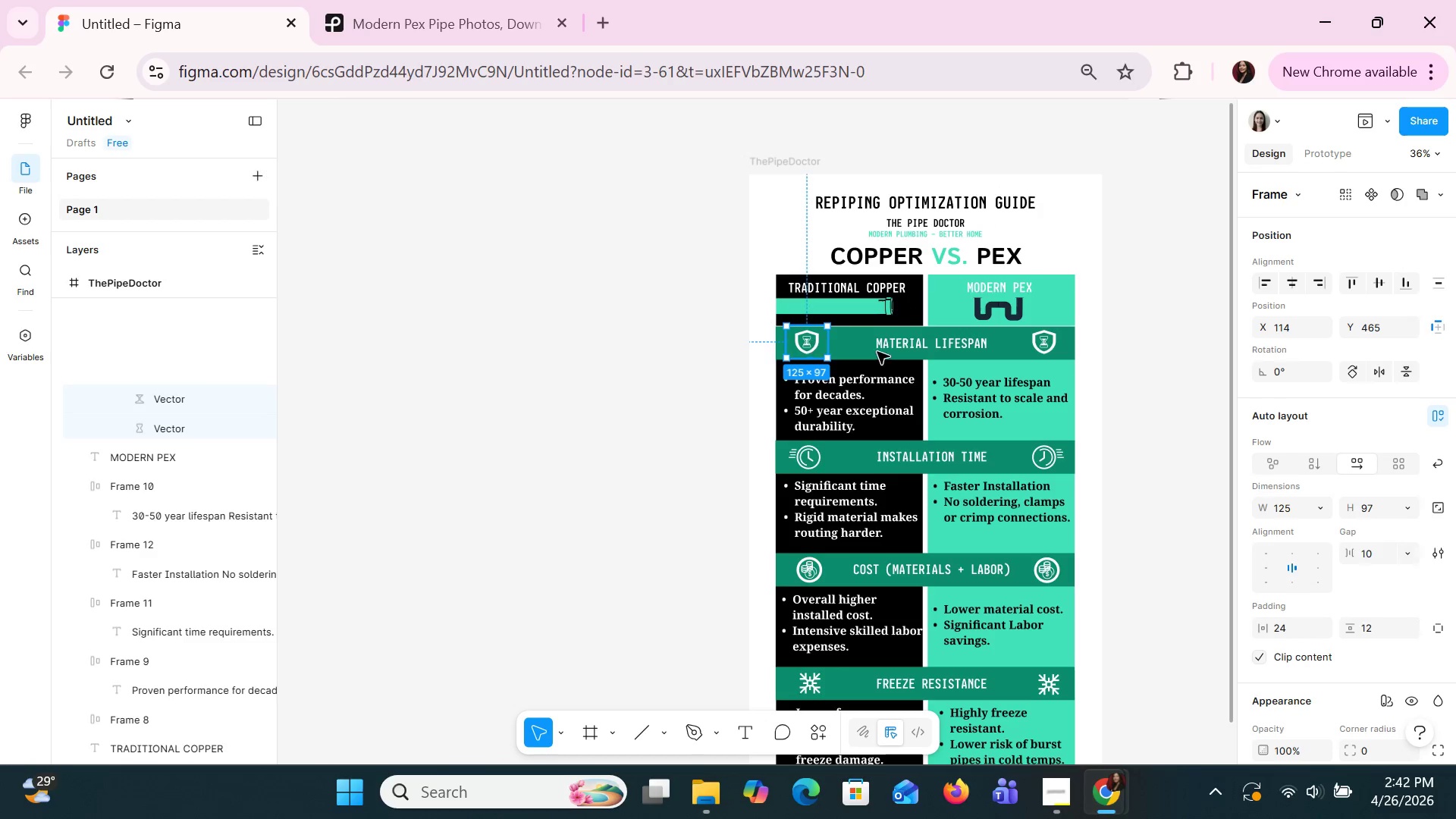 
hold_key(key=ShiftLeft, duration=1.5)
left_click([924, 343])
 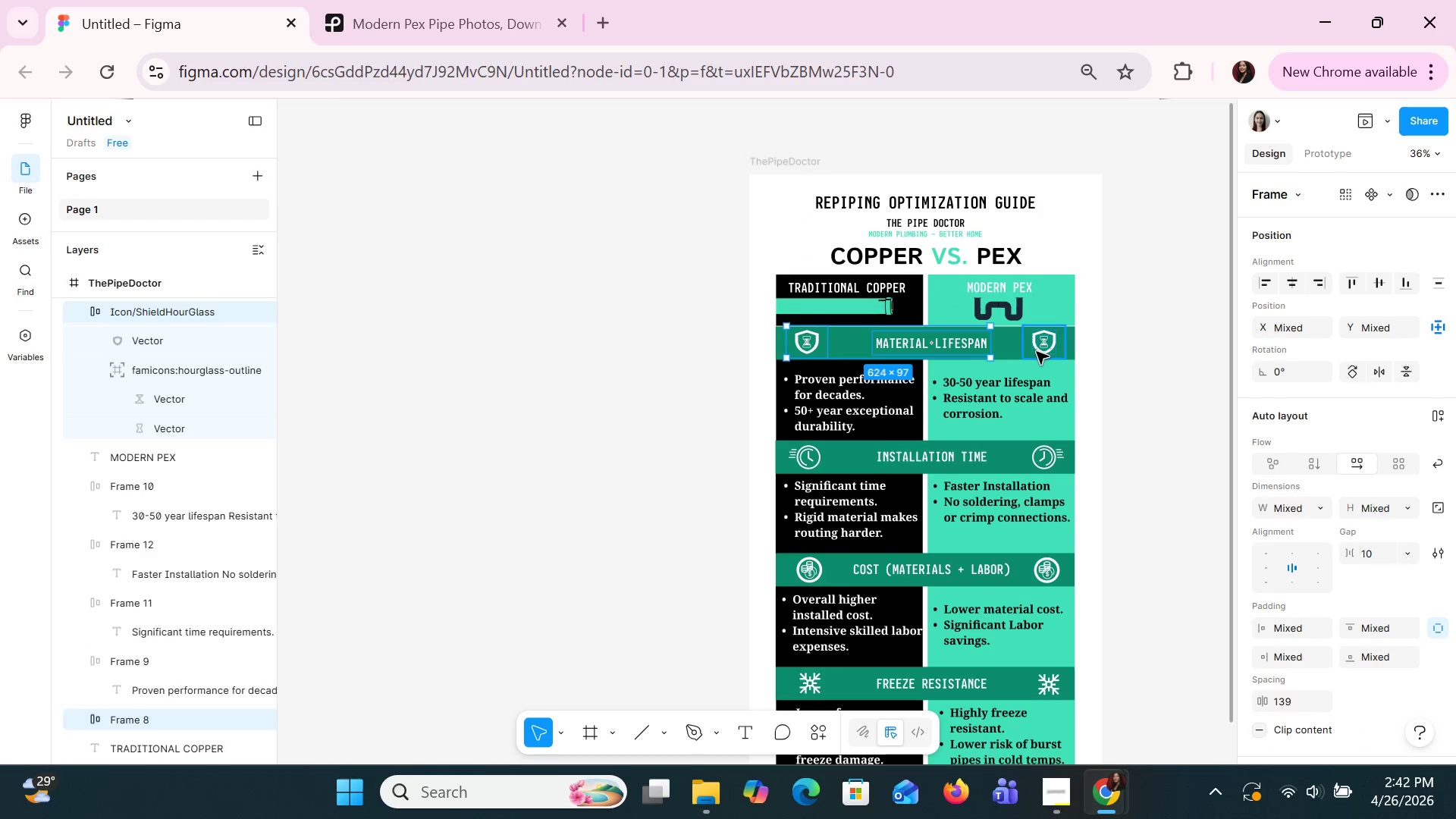 
left_click([1036, 351])
 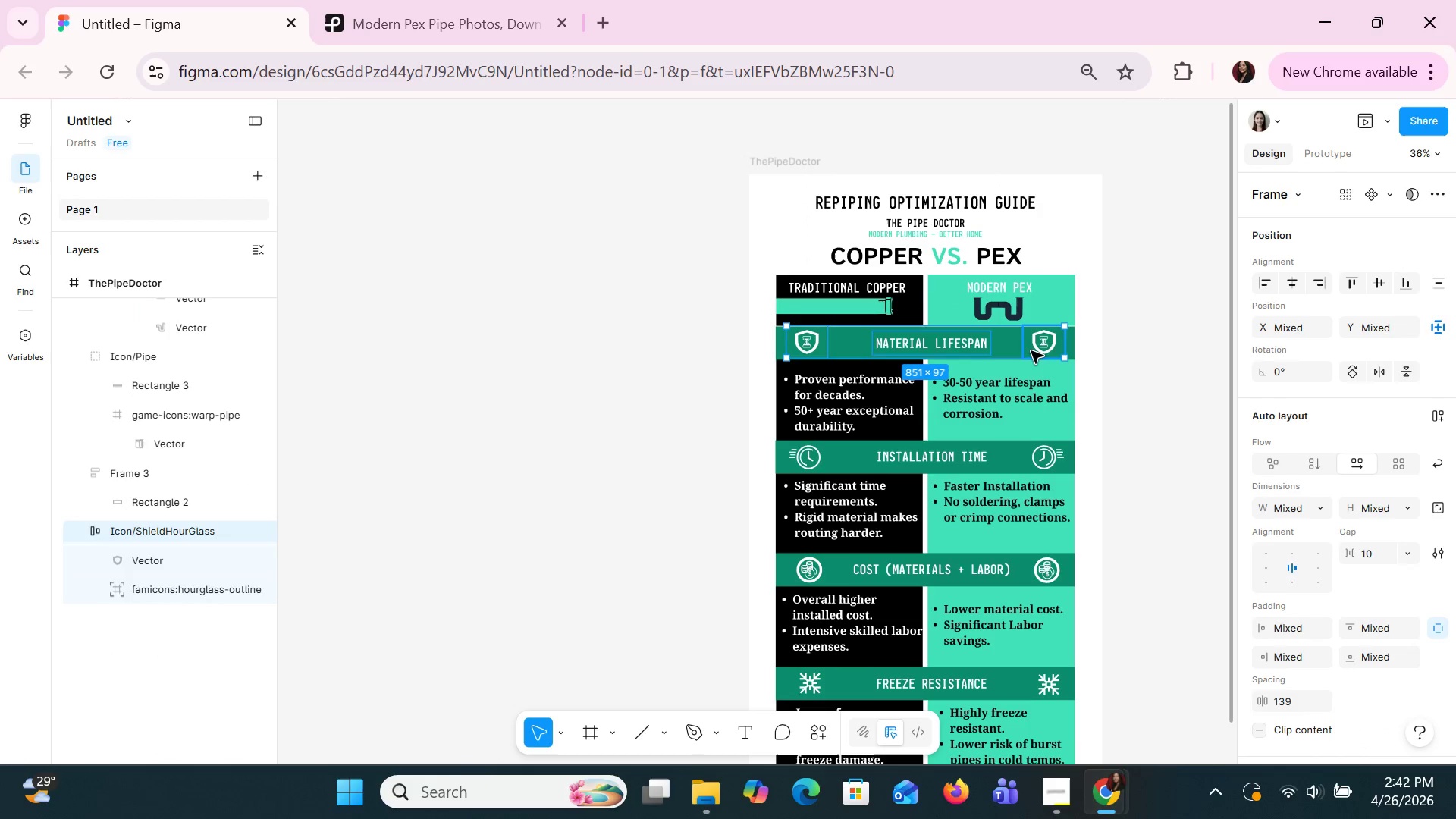 
hold_key(key=ShiftLeft, duration=1.5)
left_click([1015, 389])
 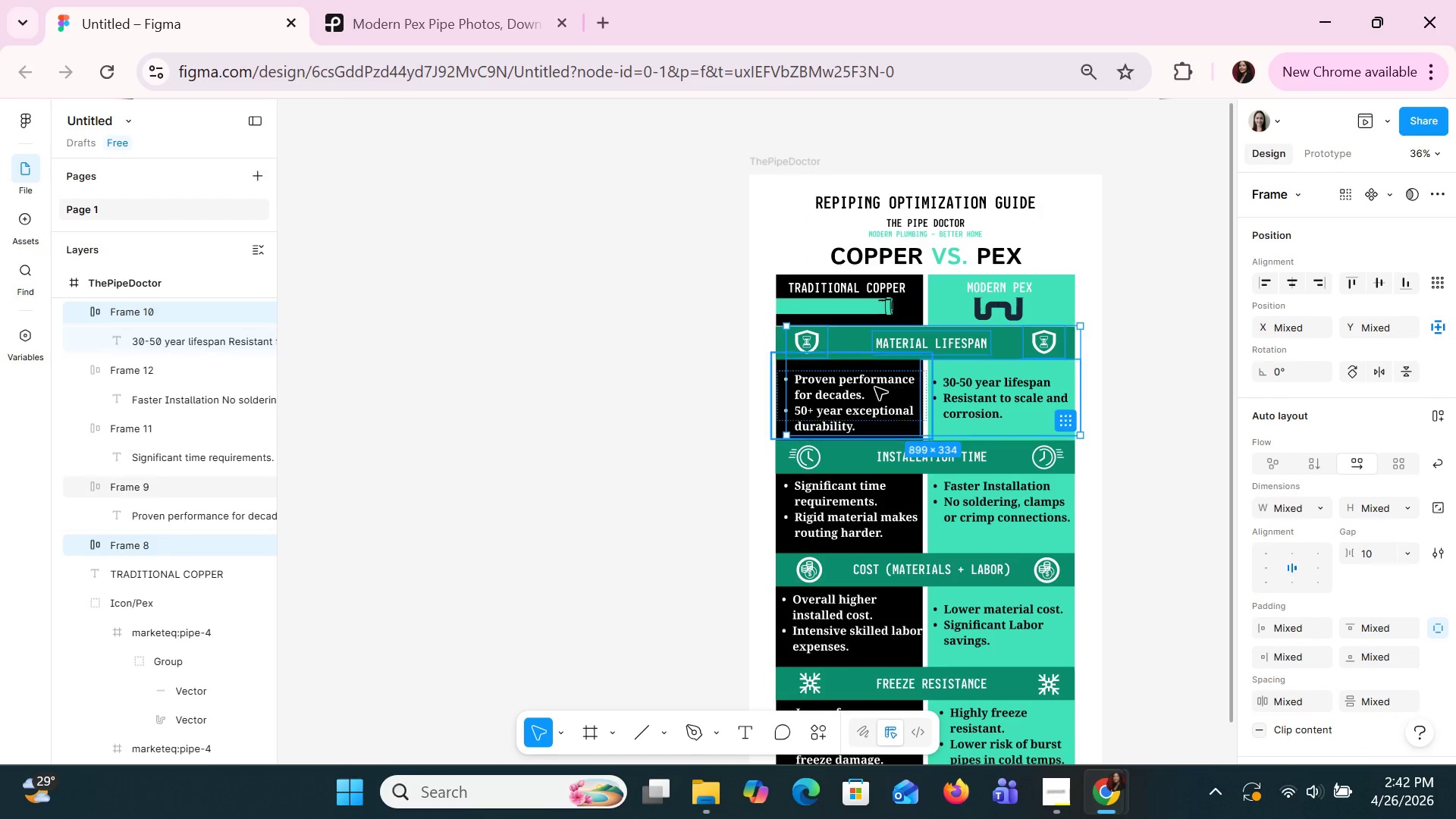 
hold_key(key=ShiftLeft, duration=1.52)
left_click([874, 387])
 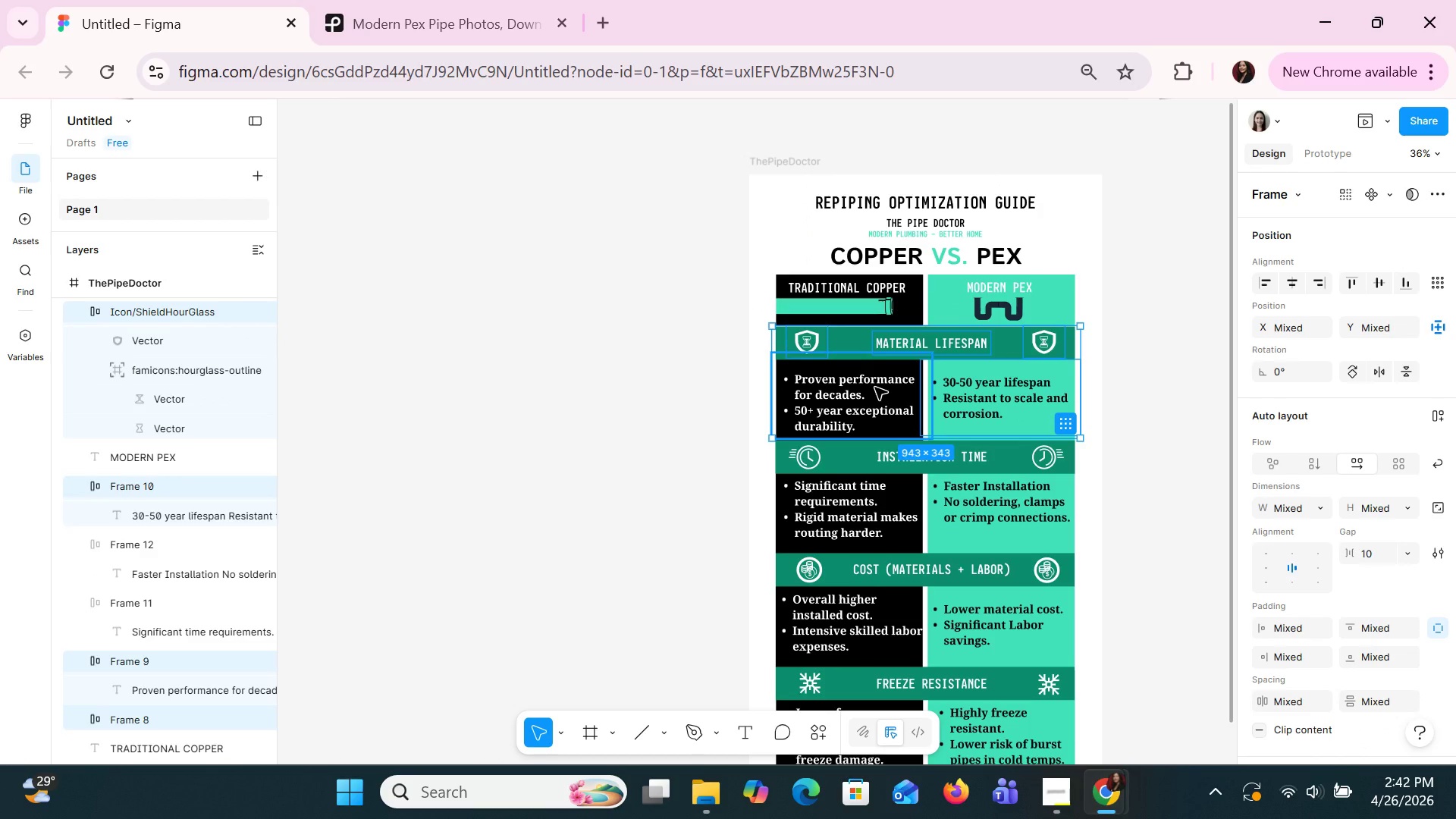 
hold_key(key=ShiftLeft, duration=1.09)
 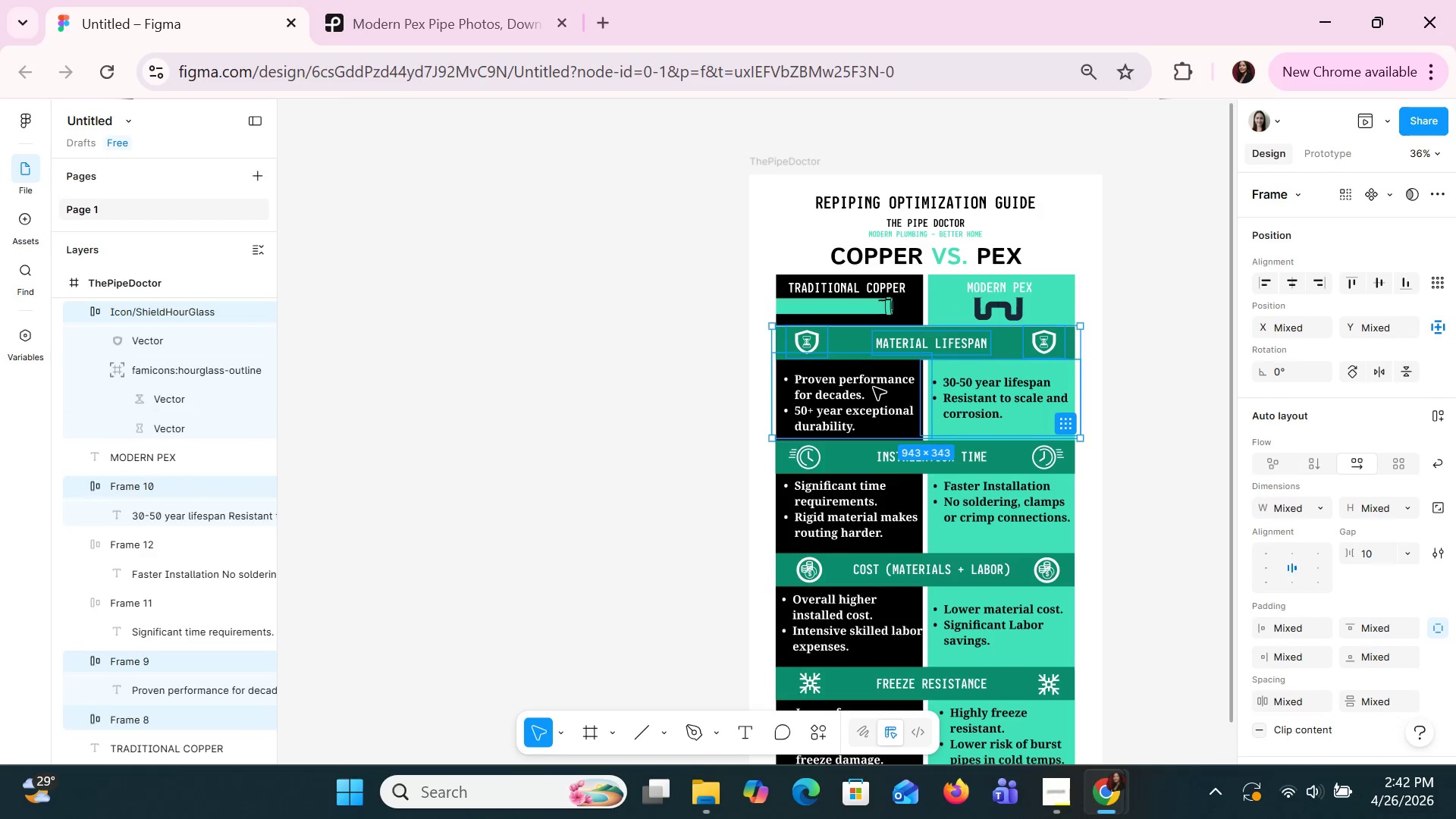 
left_click_drag(start_coordinate=[871, 369], to_coordinate=[896, 376])
 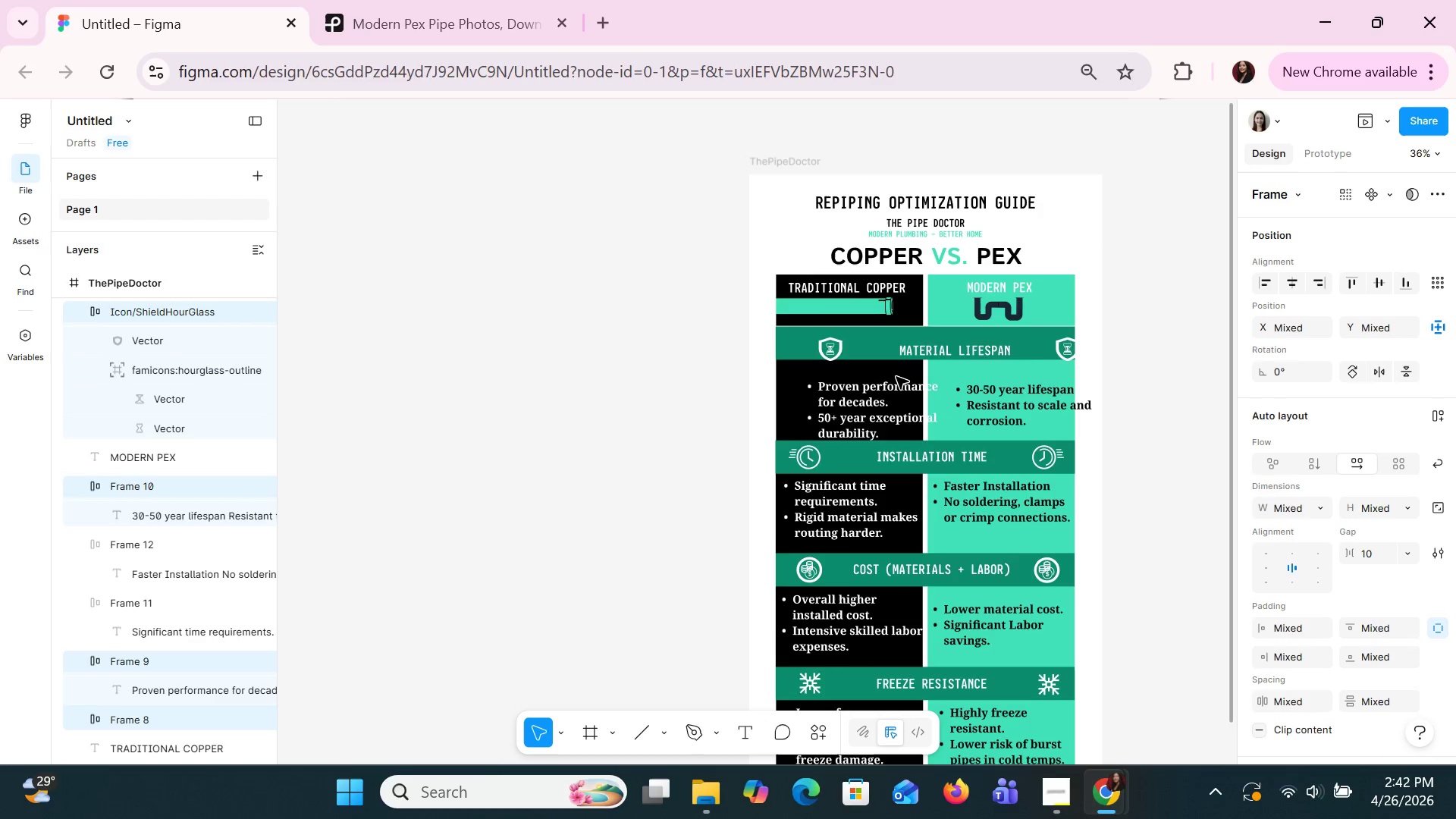 
key(Control+Z)
 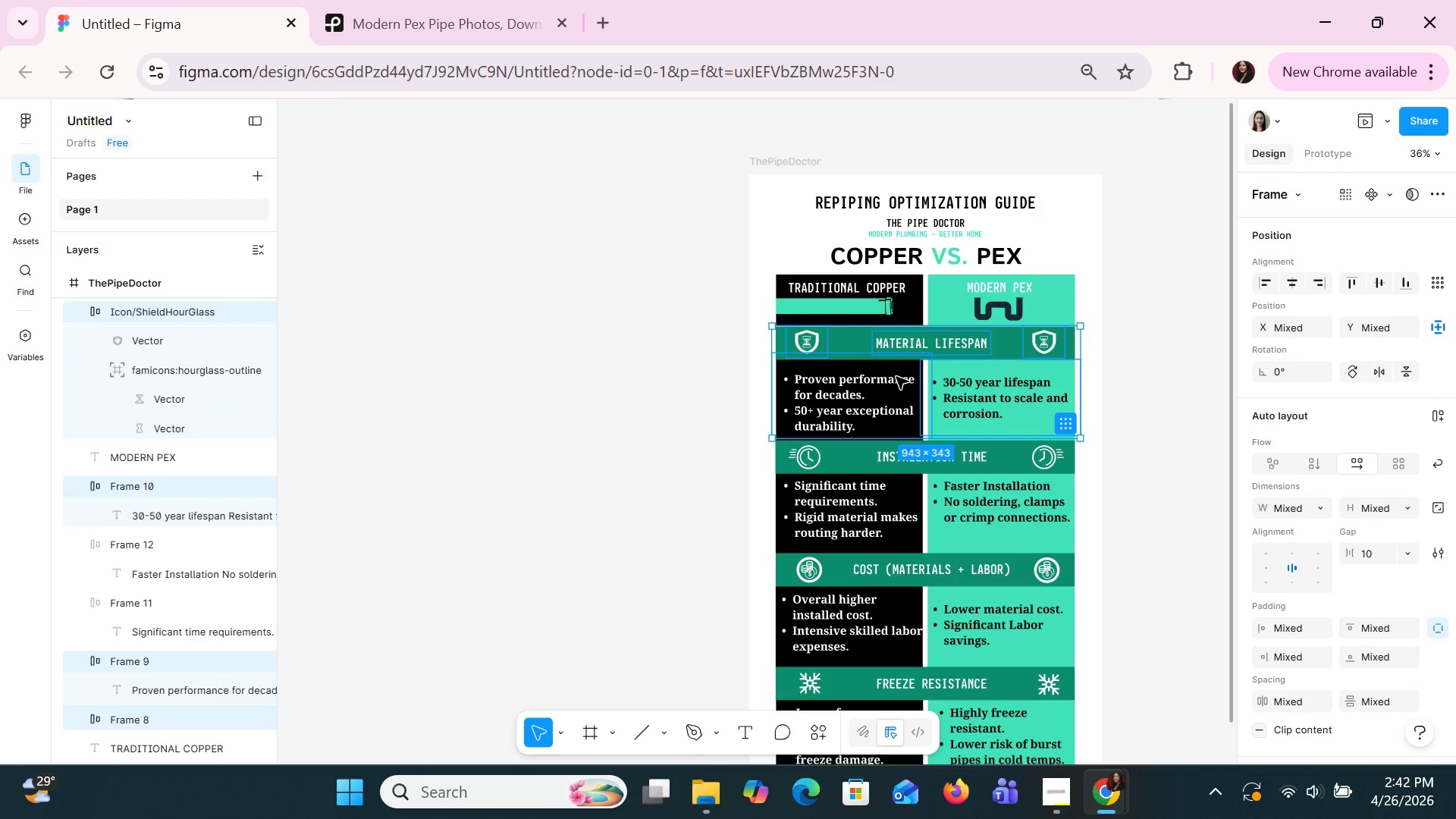 
right_click([896, 376])
 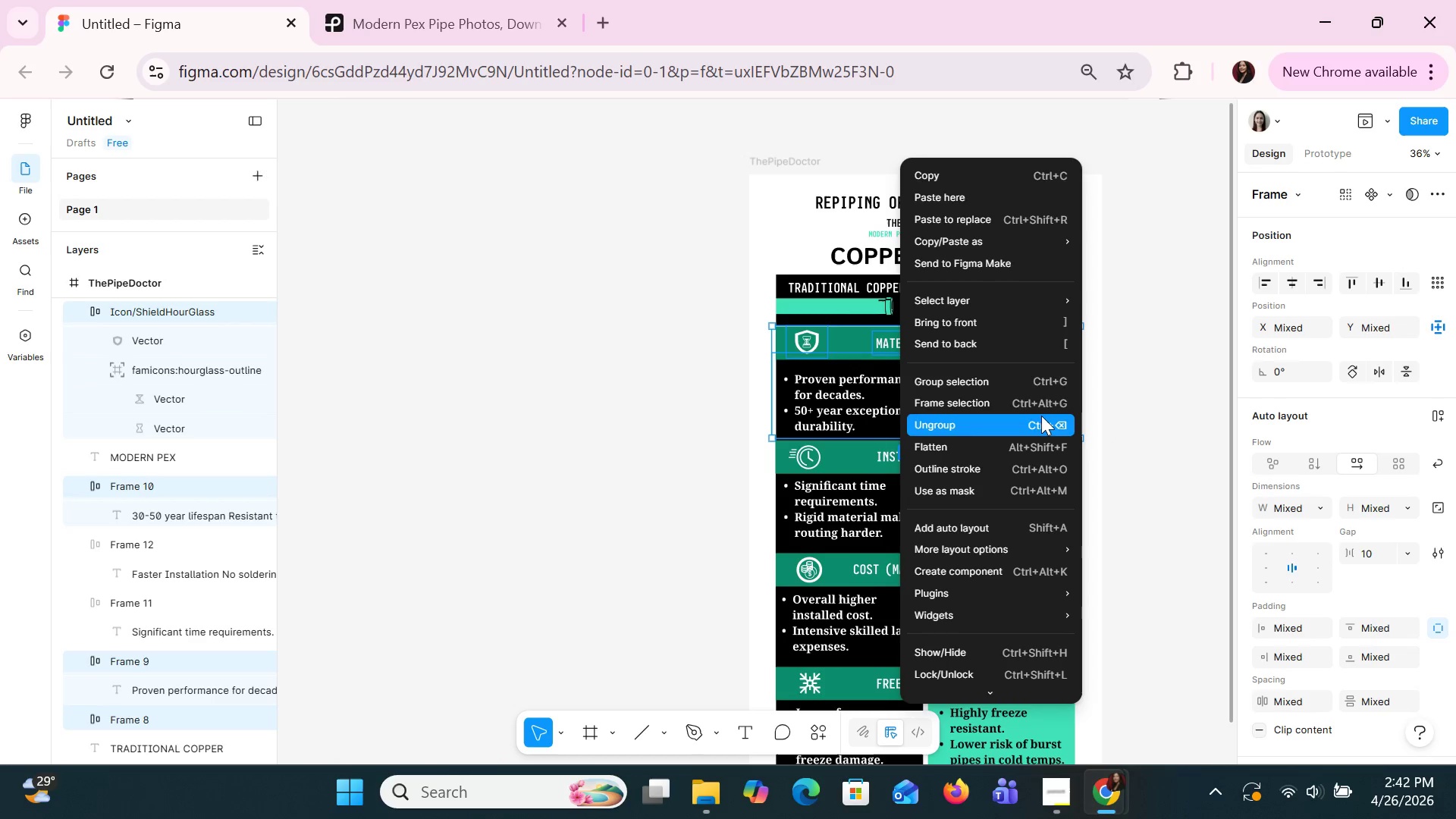 
left_click([1188, 370])
 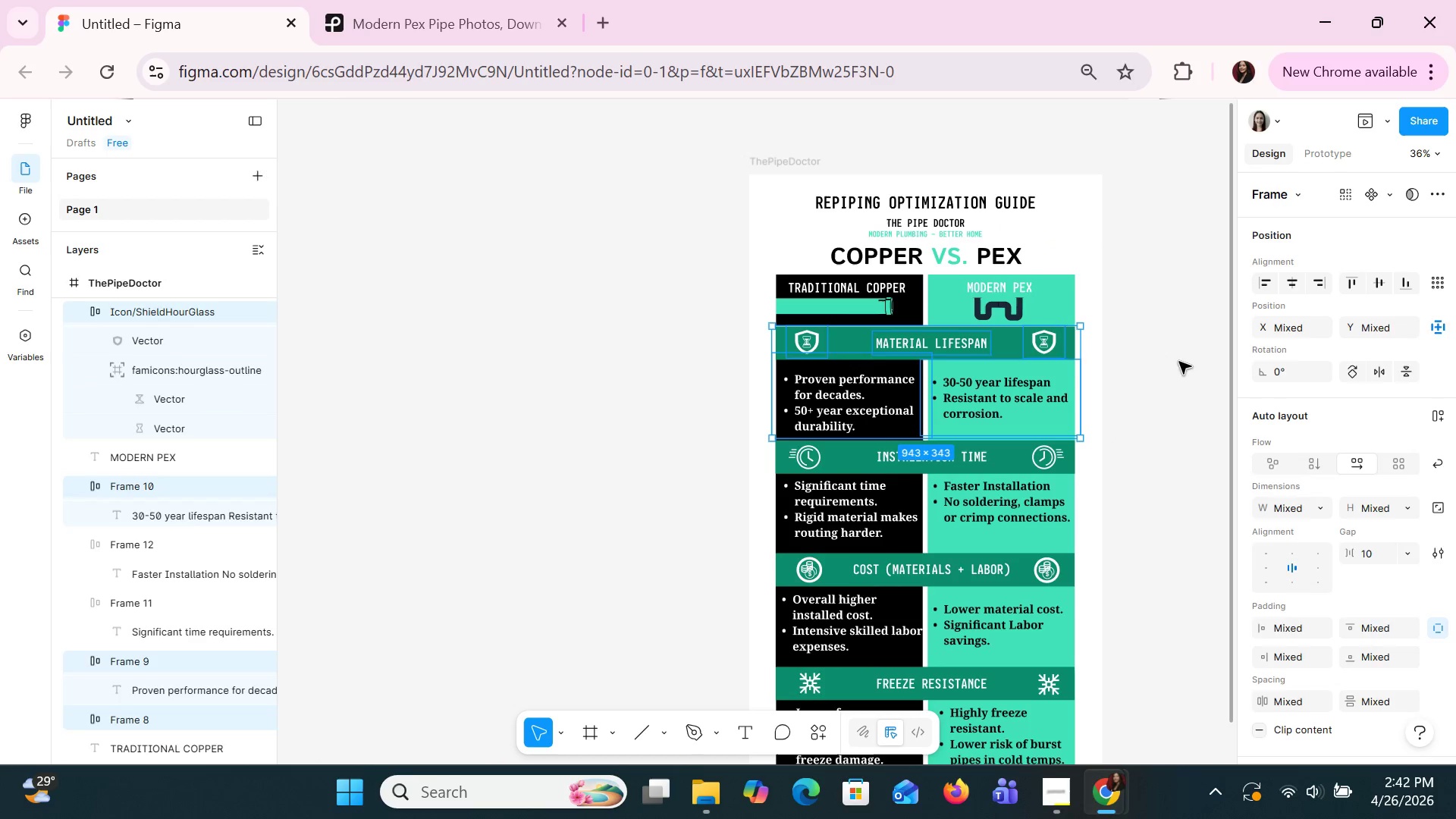 
left_click([1178, 361])
 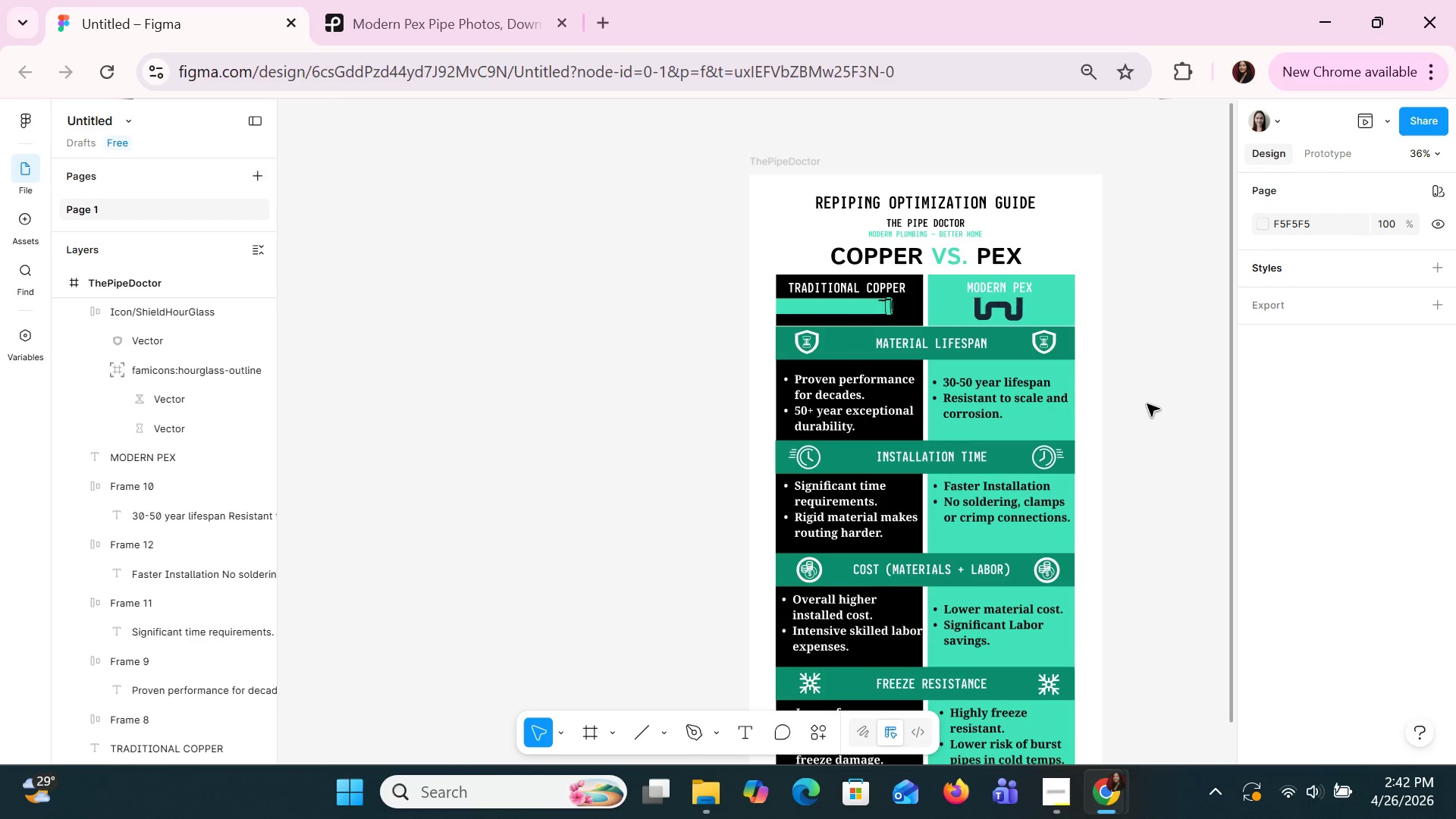 
left_click_drag(start_coordinate=[1147, 403], to_coordinate=[805, 332])
 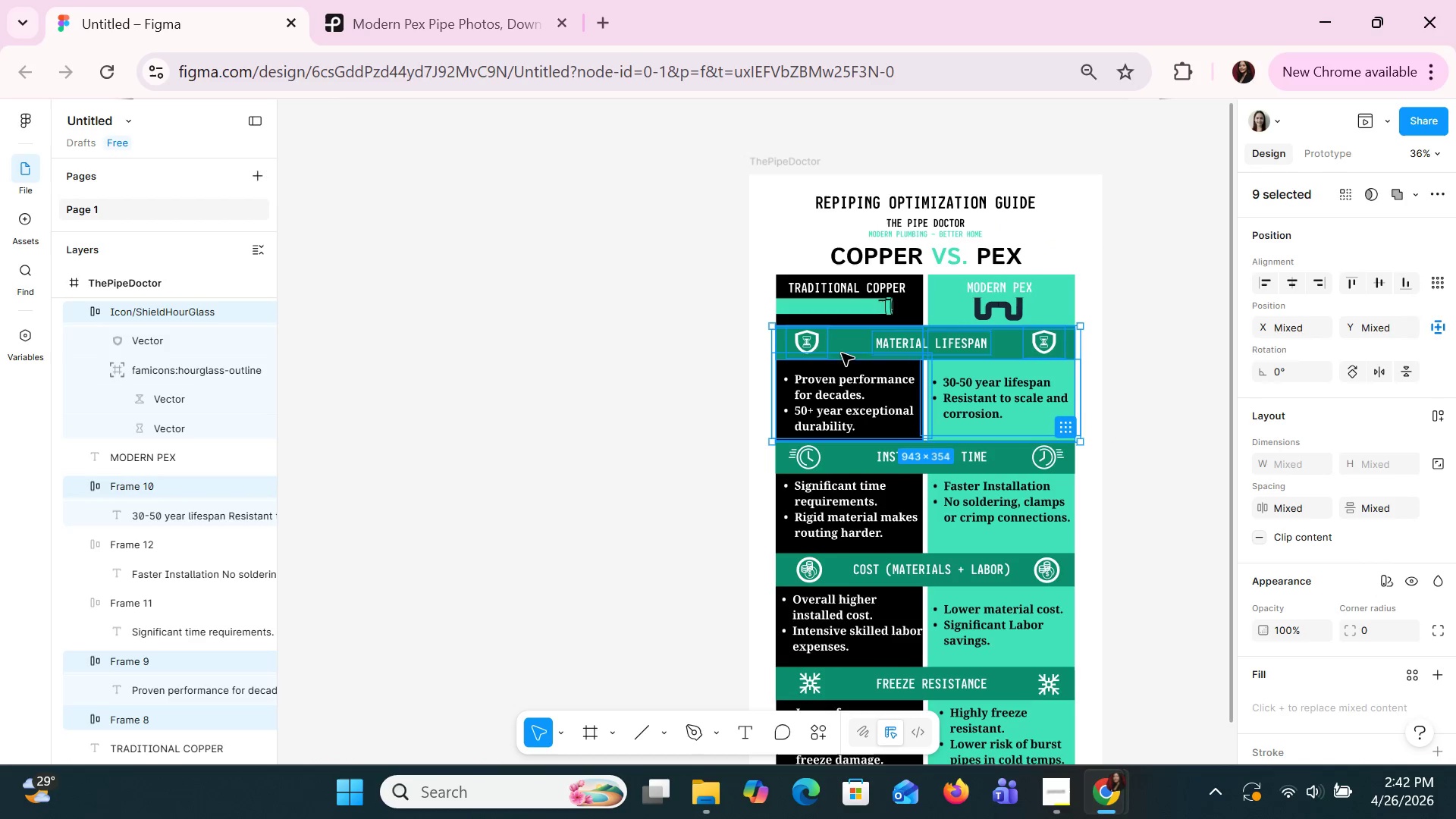 
left_click_drag(start_coordinate=[841, 353], to_coordinate=[851, 355])
 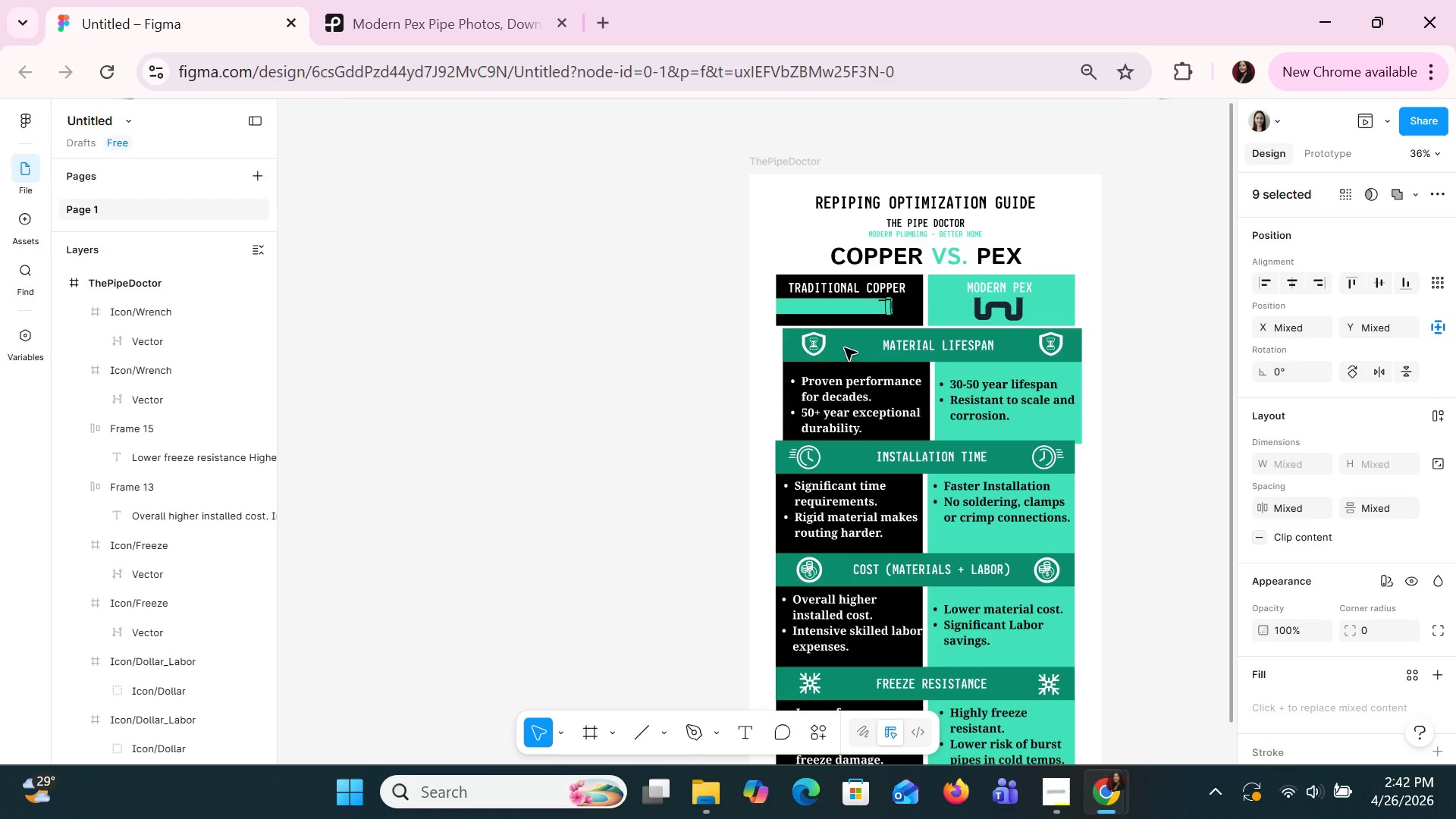 
key(Control+Z)
 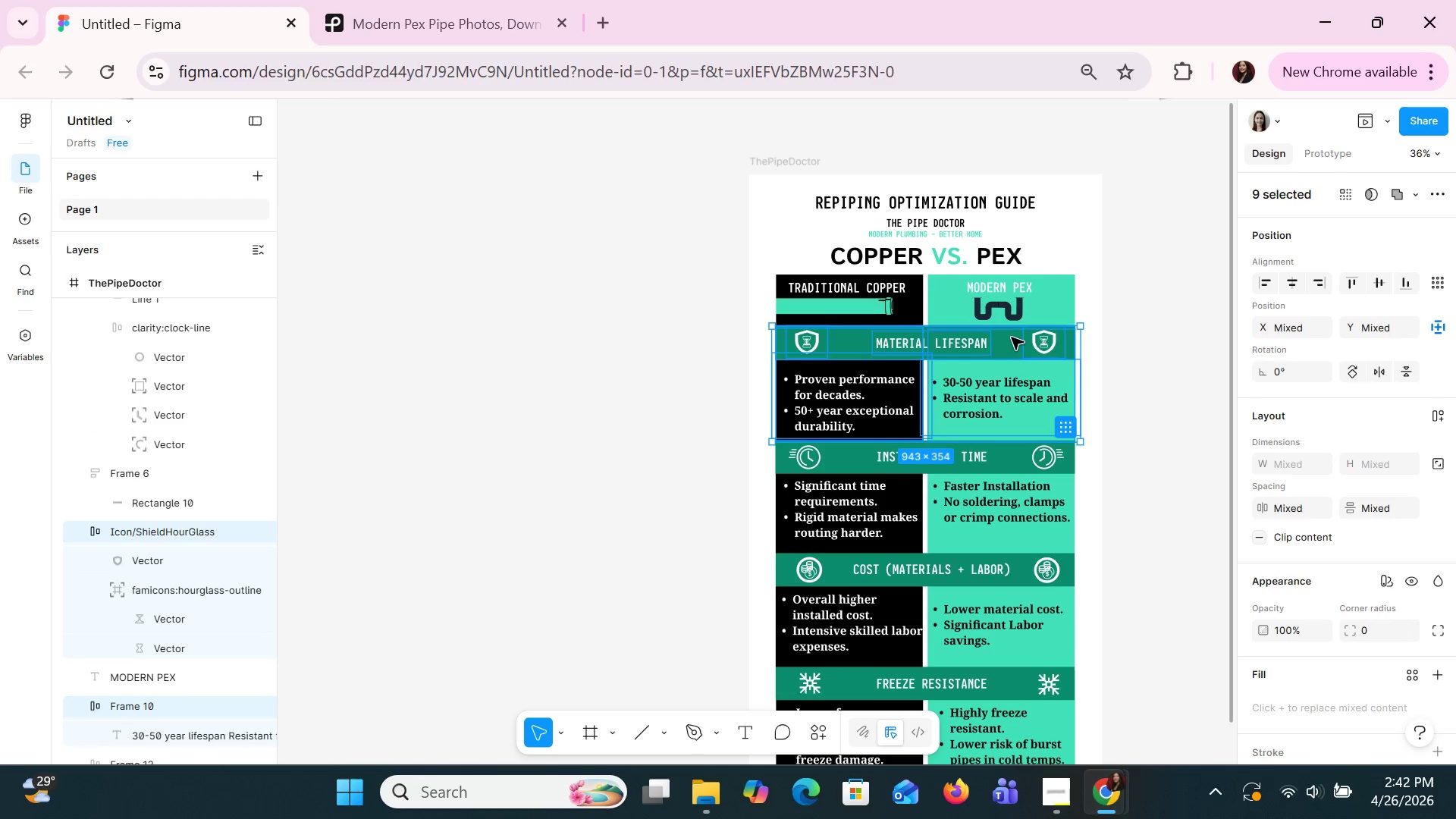 
right_click([1011, 337])
 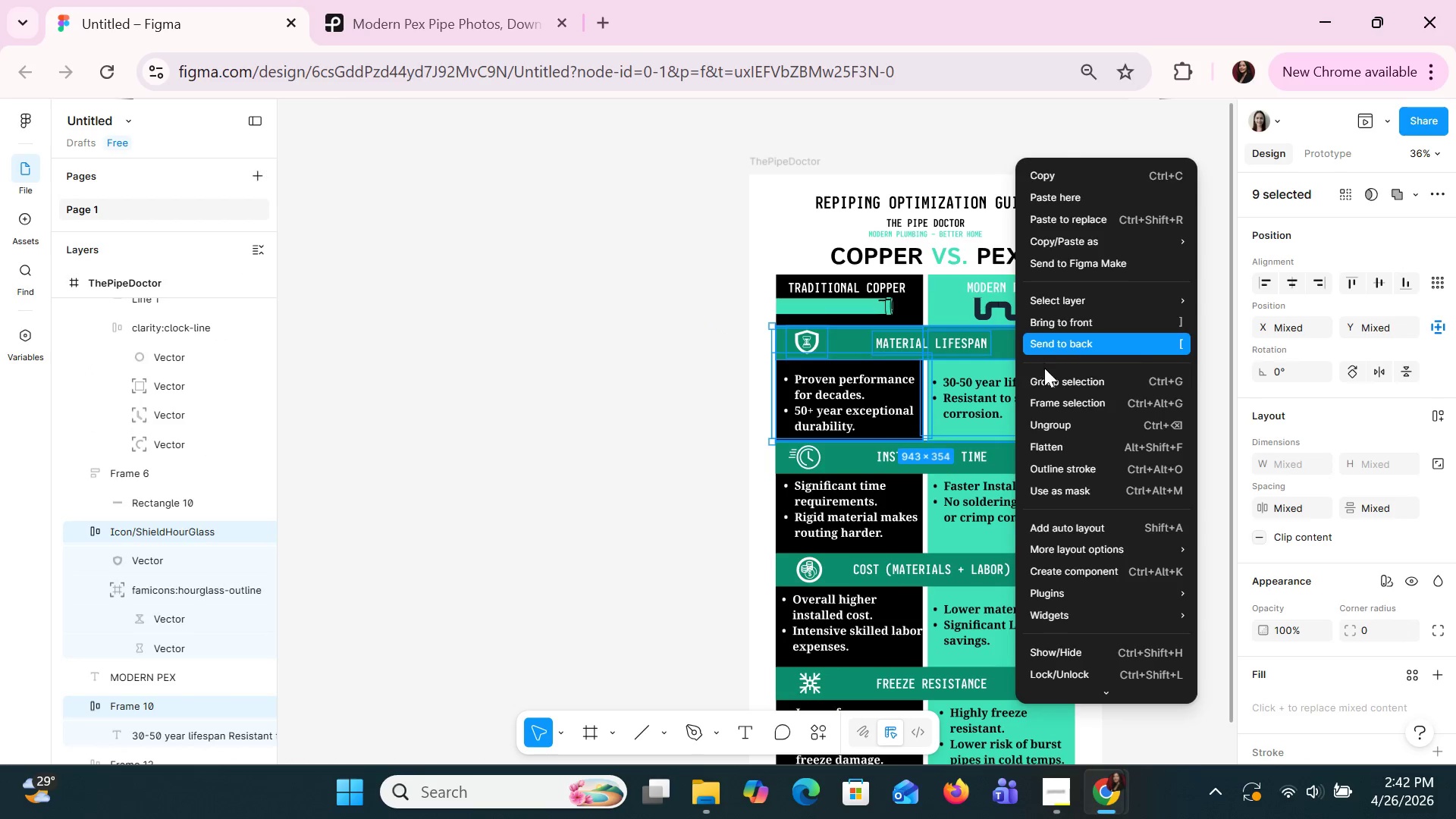 
left_click([1048, 382])
 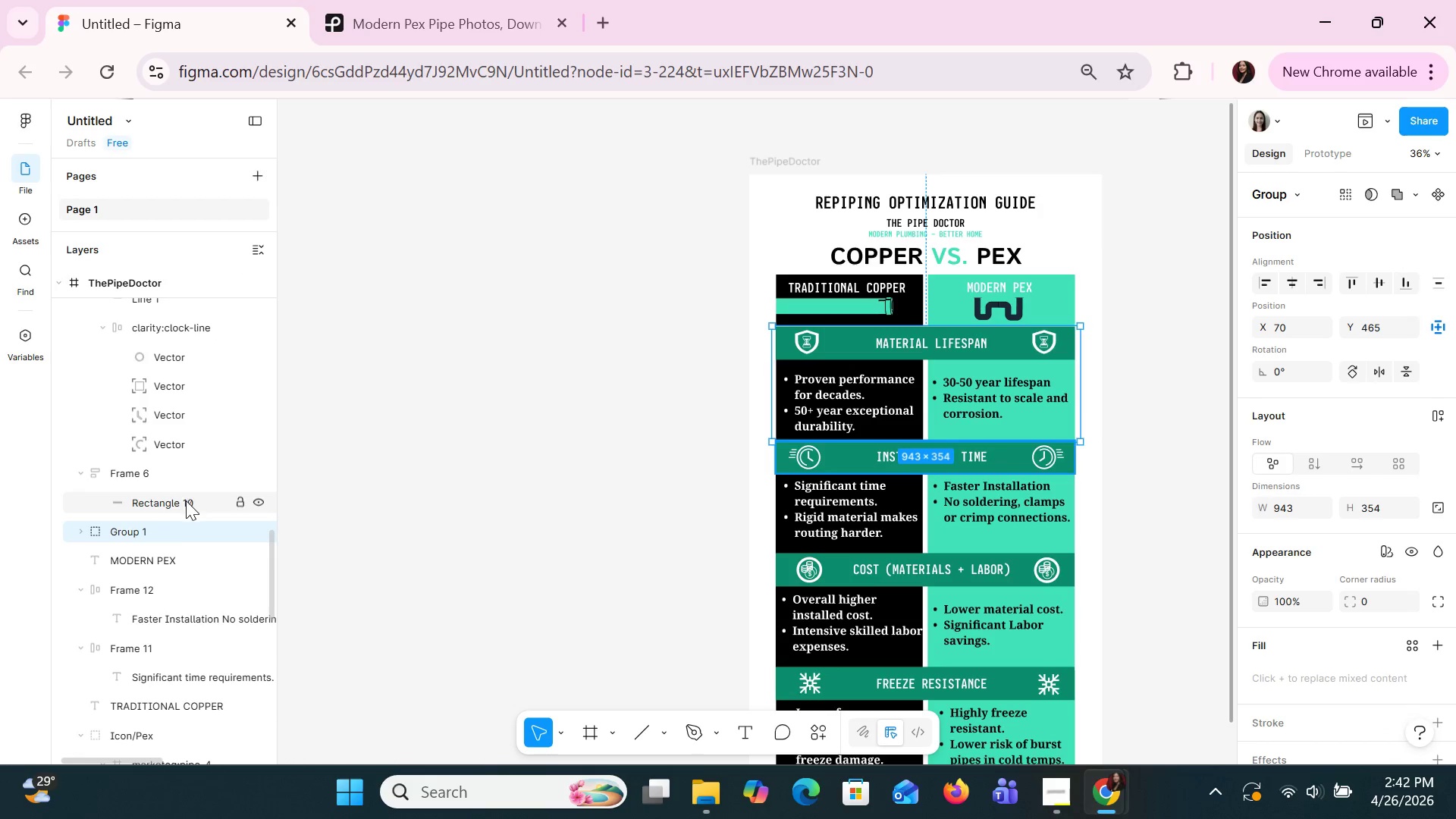 
double_click([164, 530])
 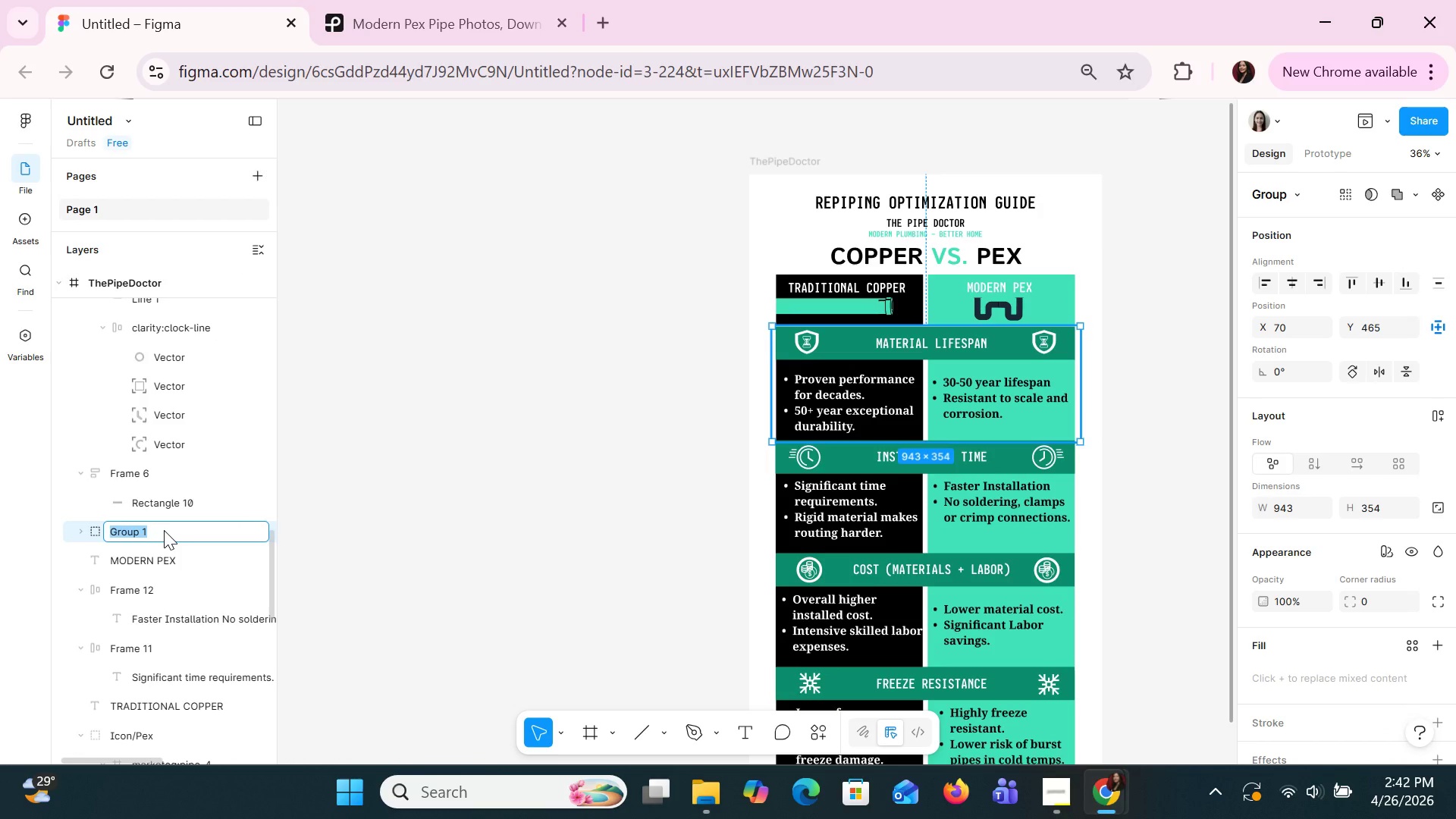 
hold_key(key=ShiftLeft, duration=1.5)
 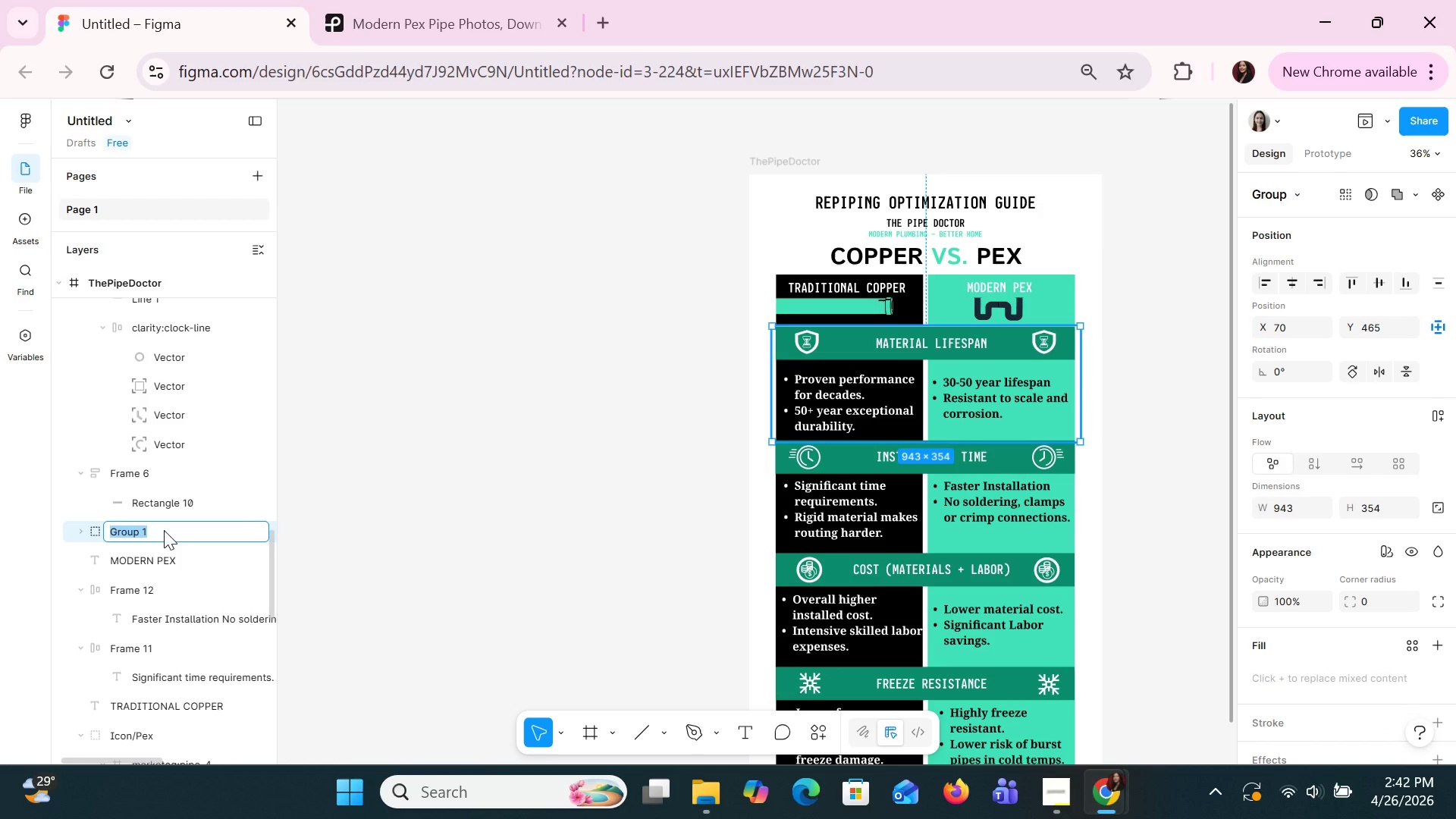 
hold_key(key=ShiftLeft, duration=1.5)
 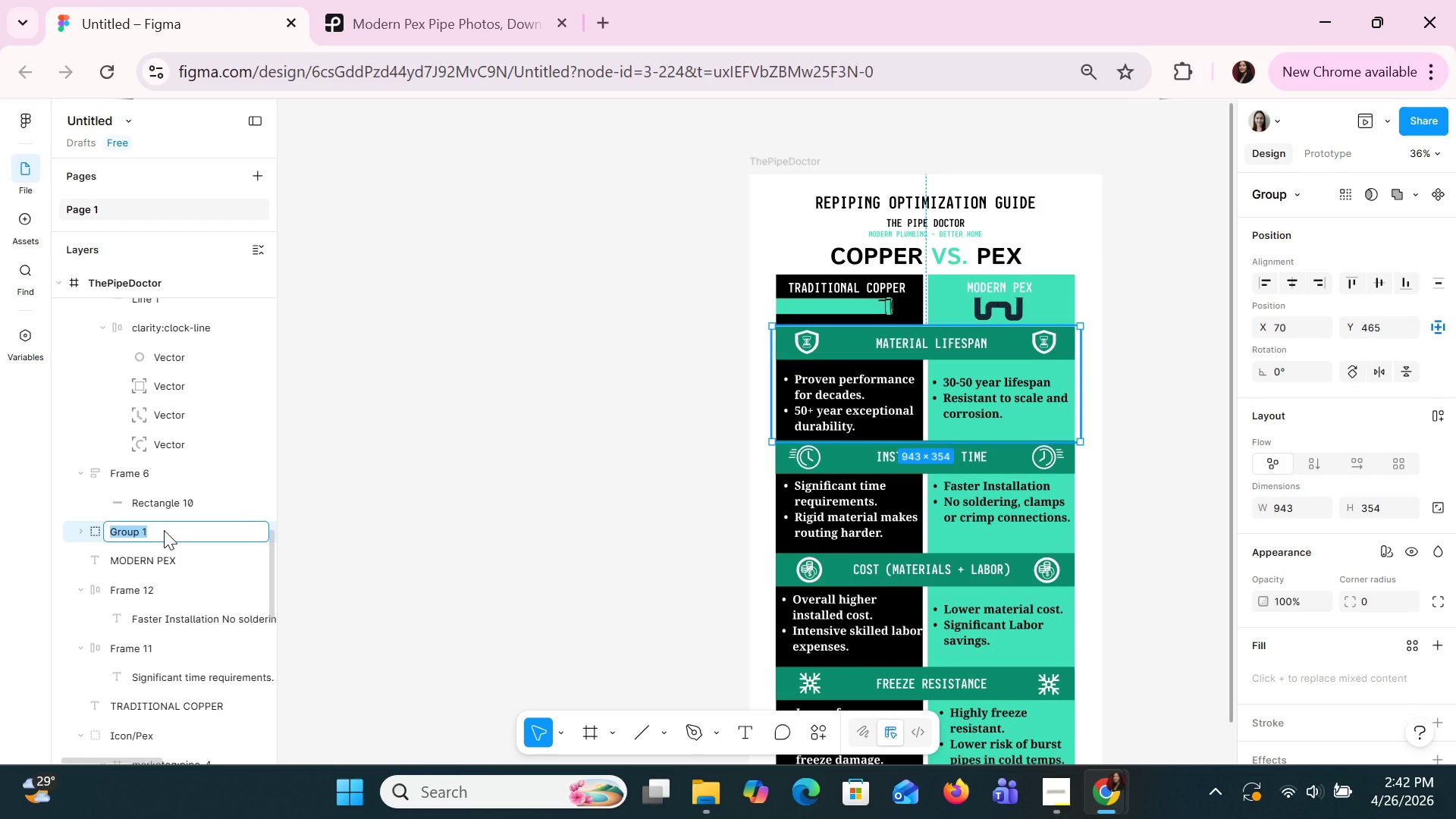 
hold_key(key=ShiftLeft, duration=1.51)
 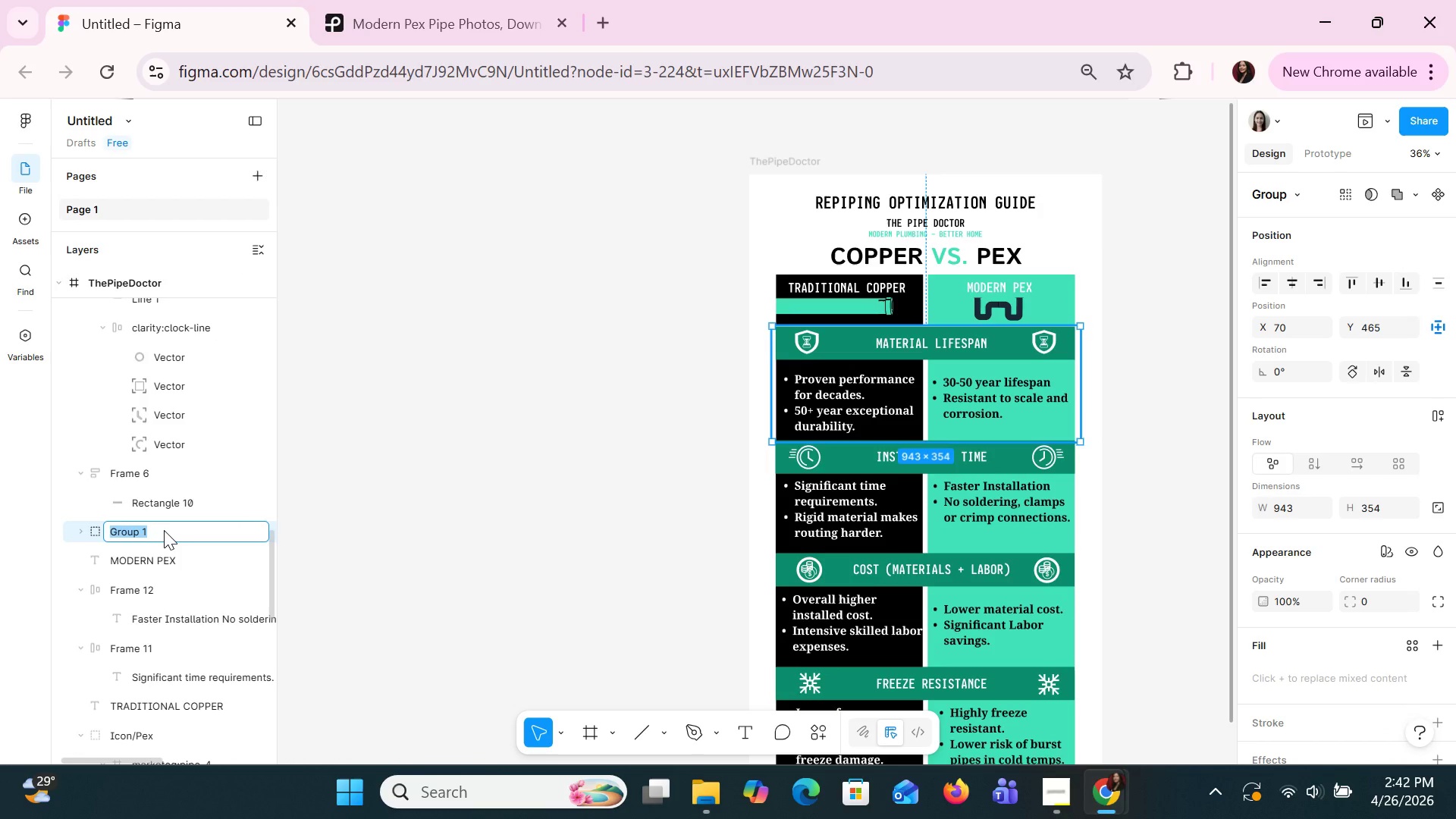 
hold_key(key=ShiftLeft, duration=1.47)
 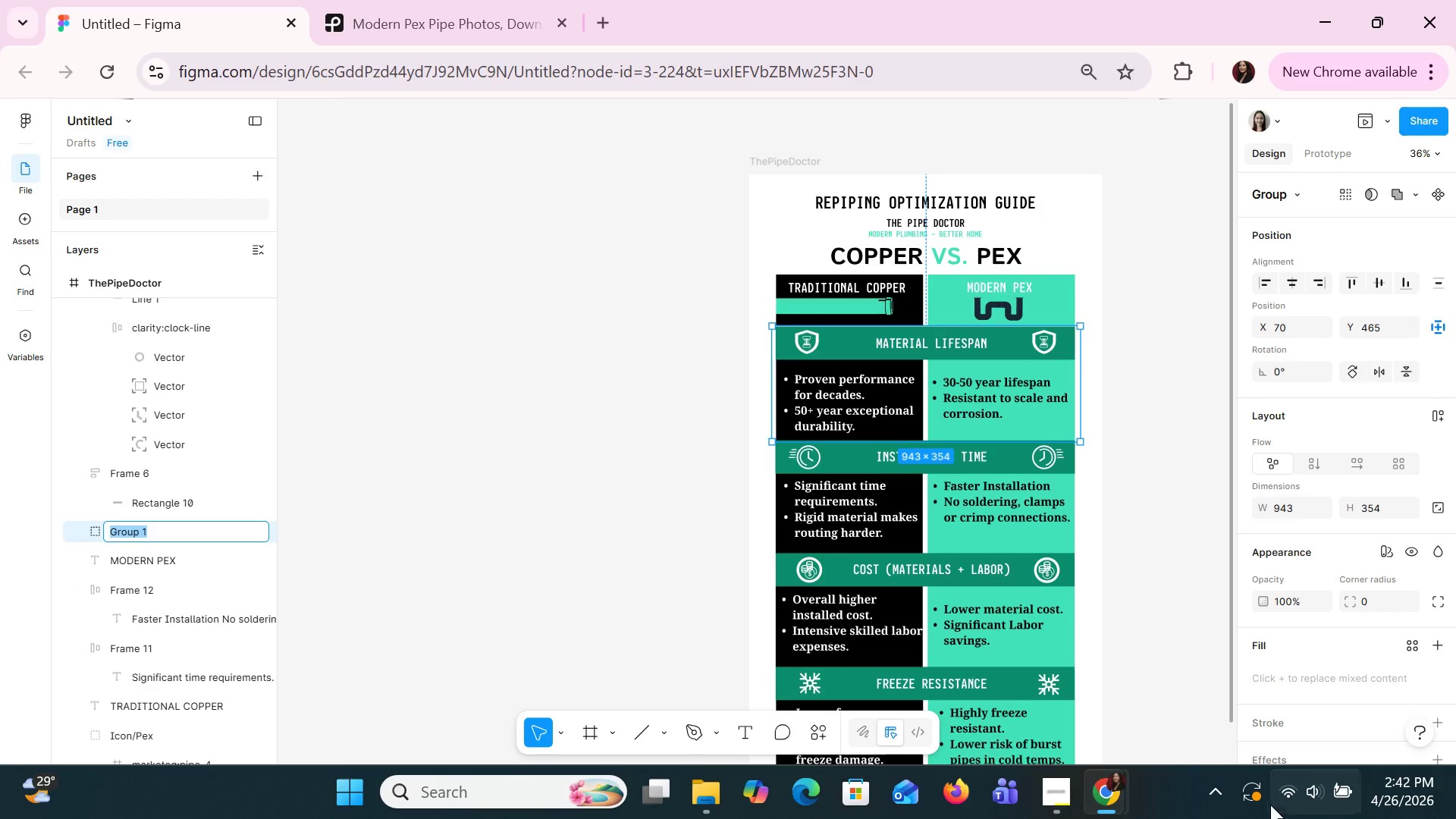 
left_click([1059, 779])